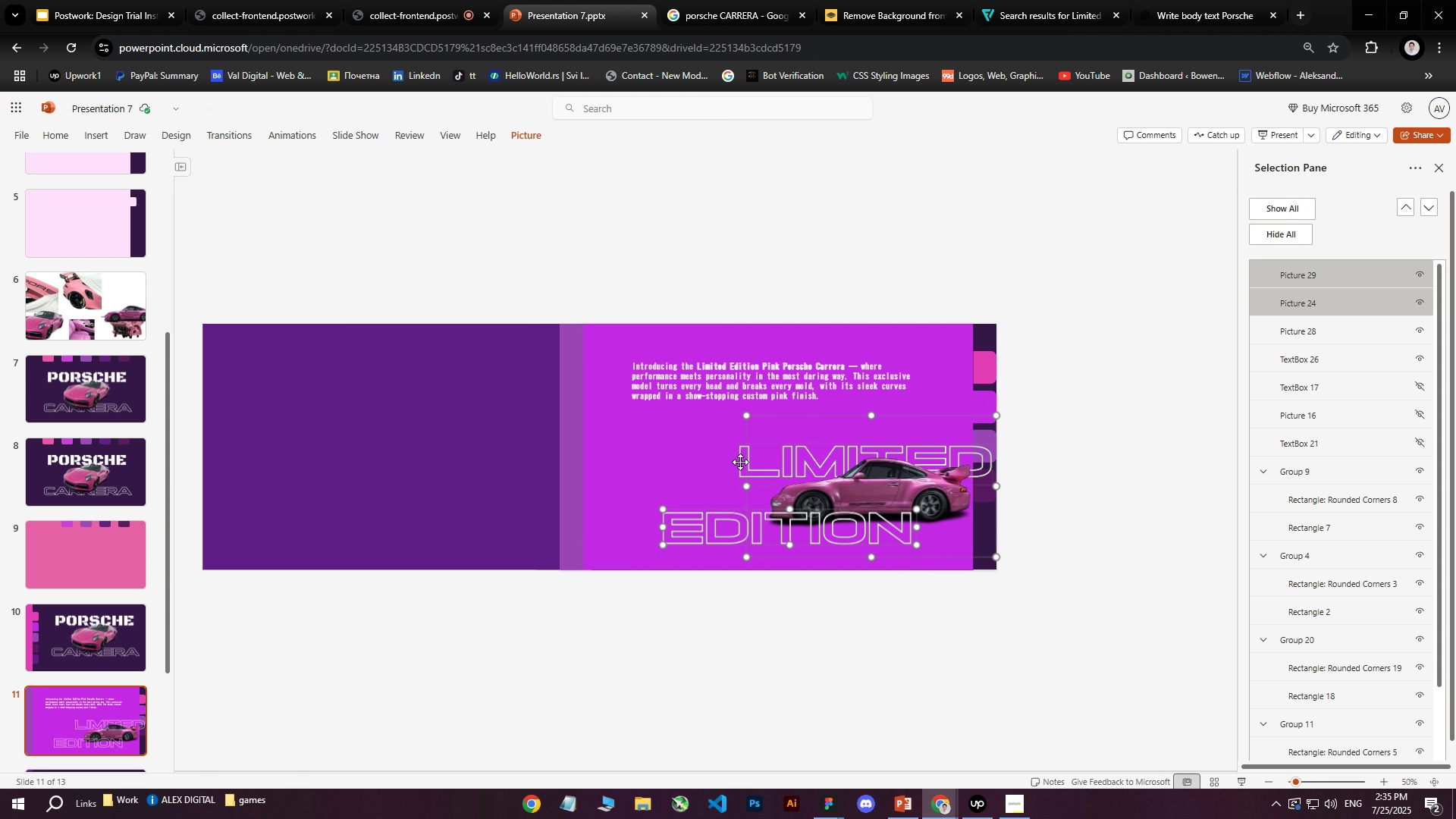 
left_click([740, 462])
 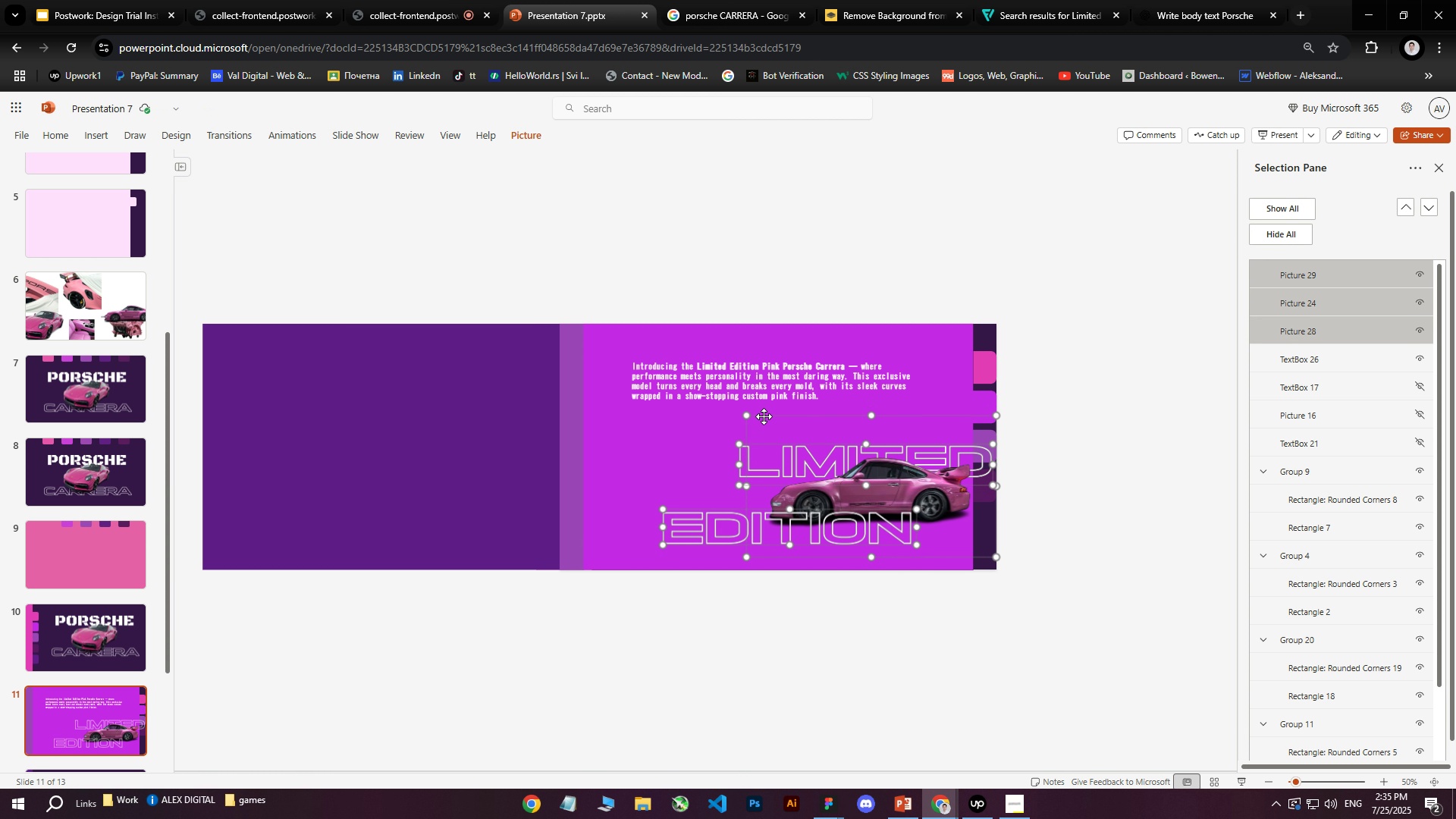 
right_click([764, 418])
 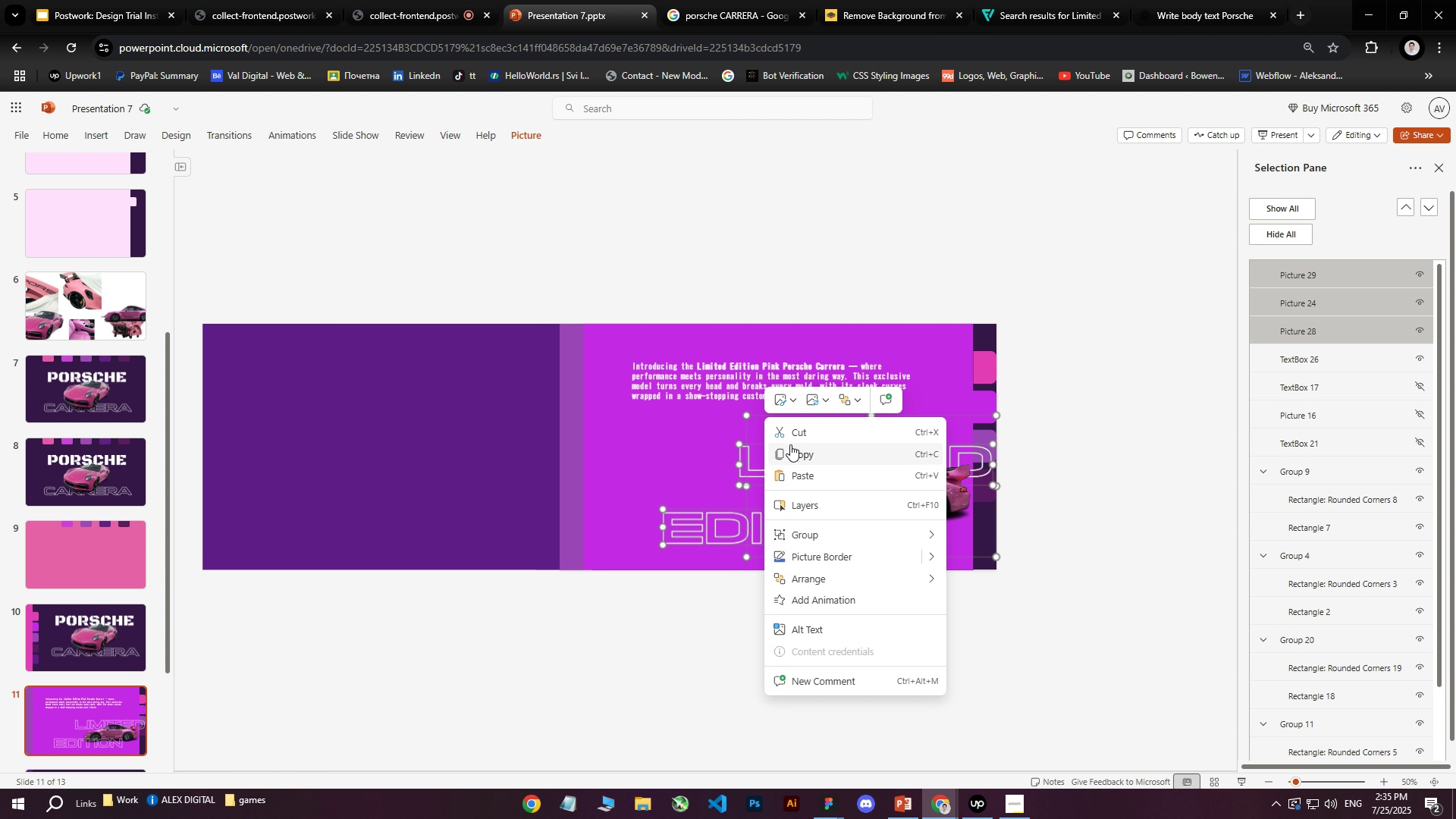 
left_click([789, 450])
 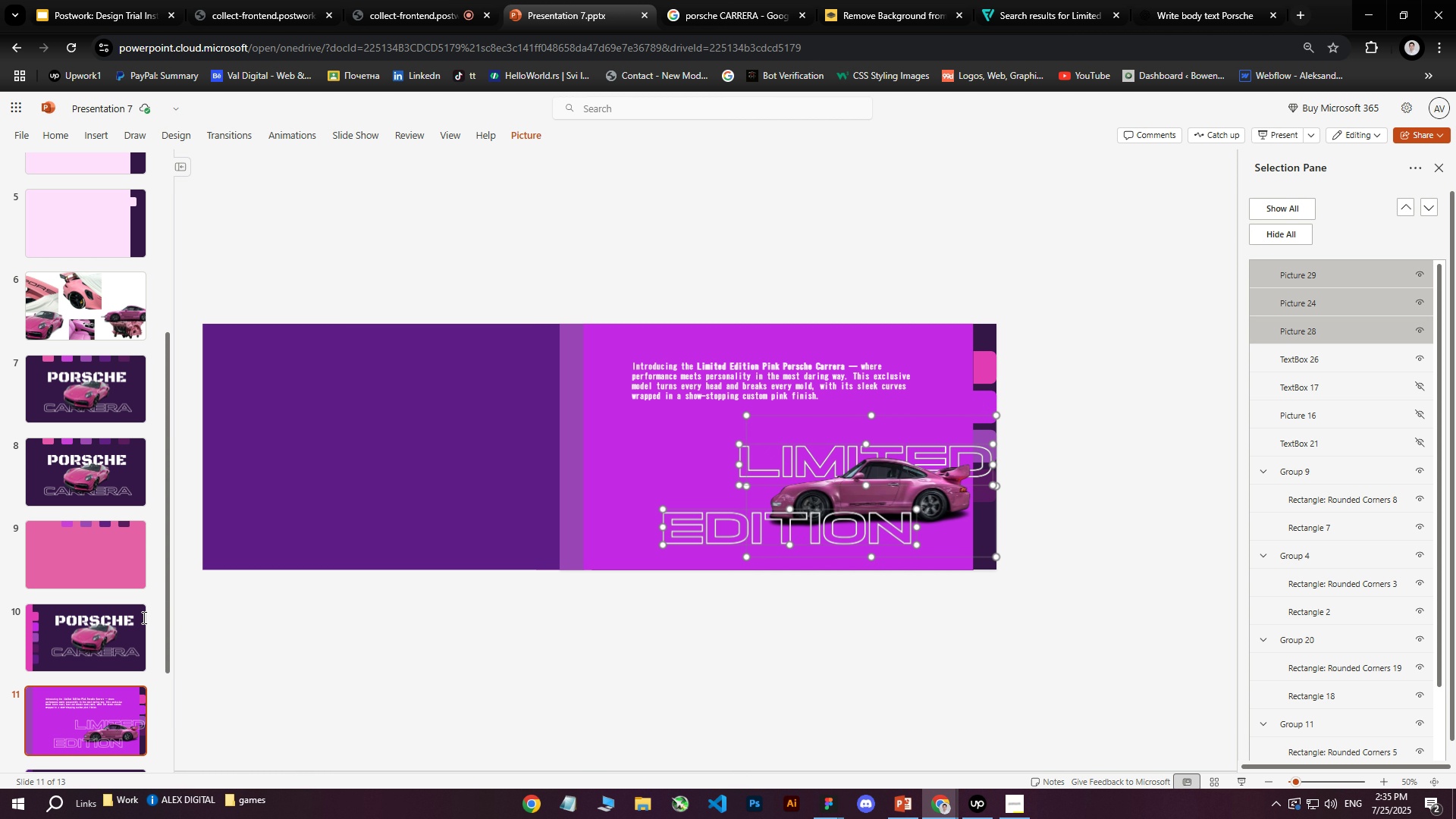 
left_click([93, 637])
 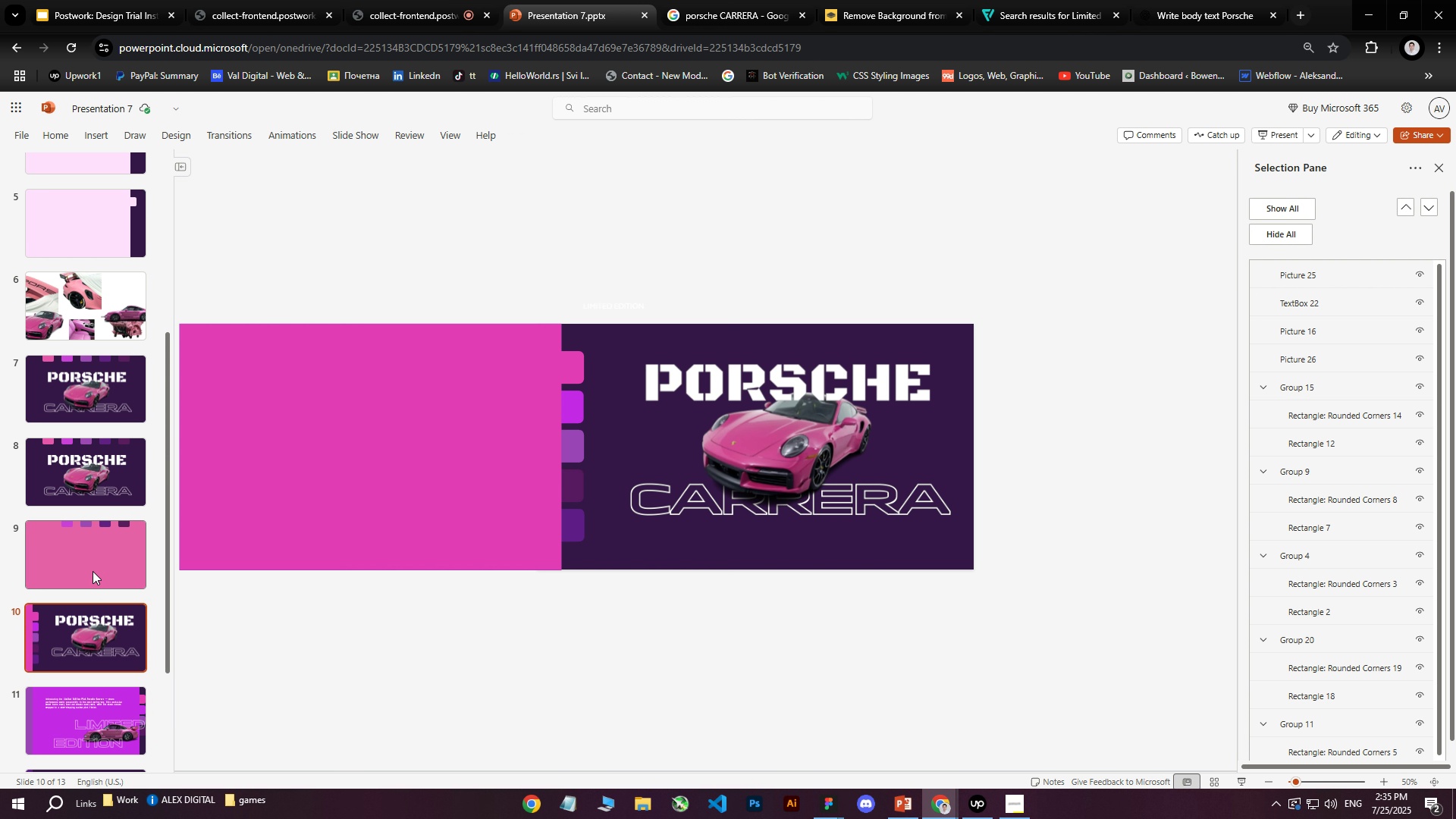 
left_click([92, 563])
 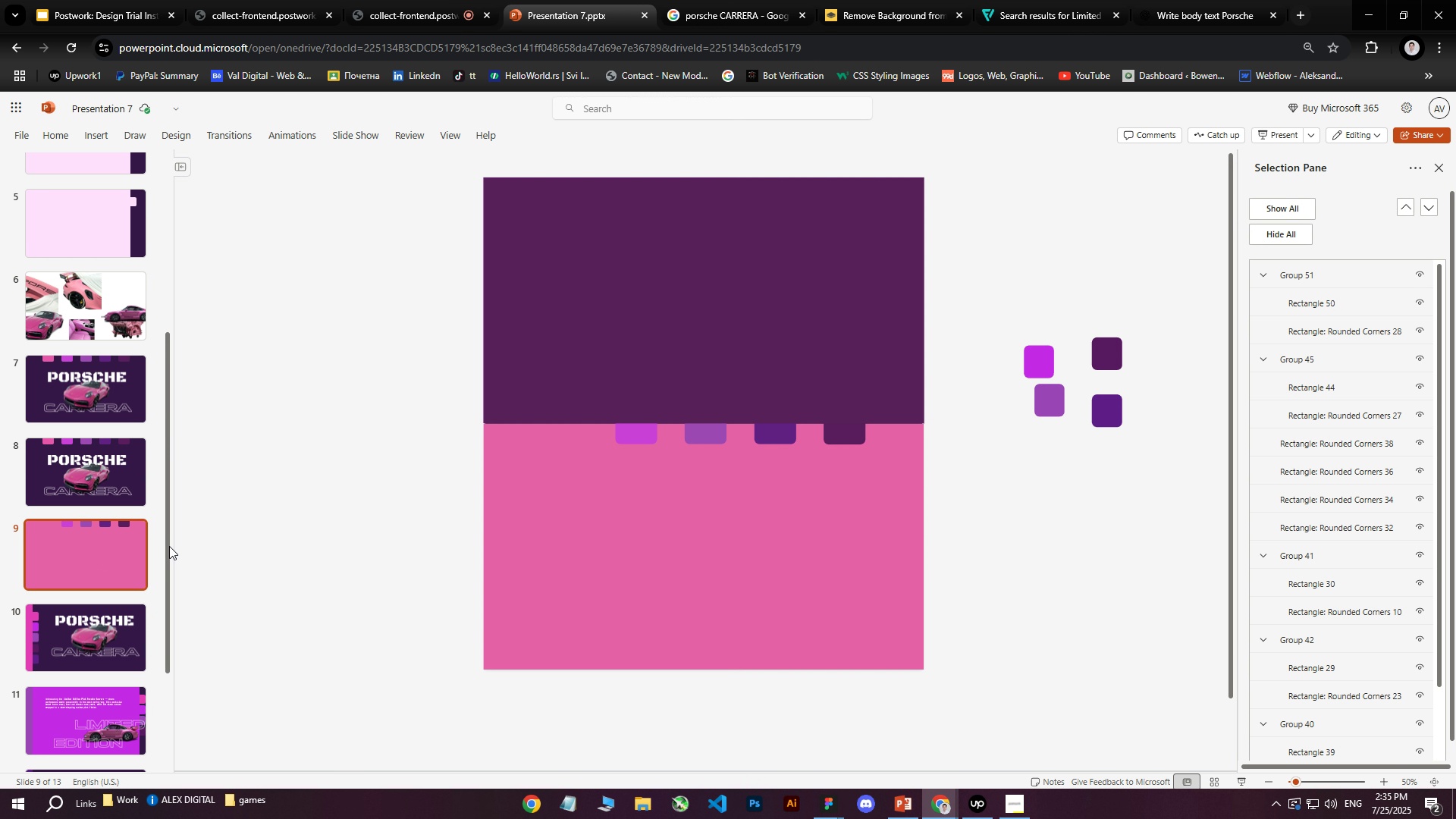 
key(Control+ControlLeft)
 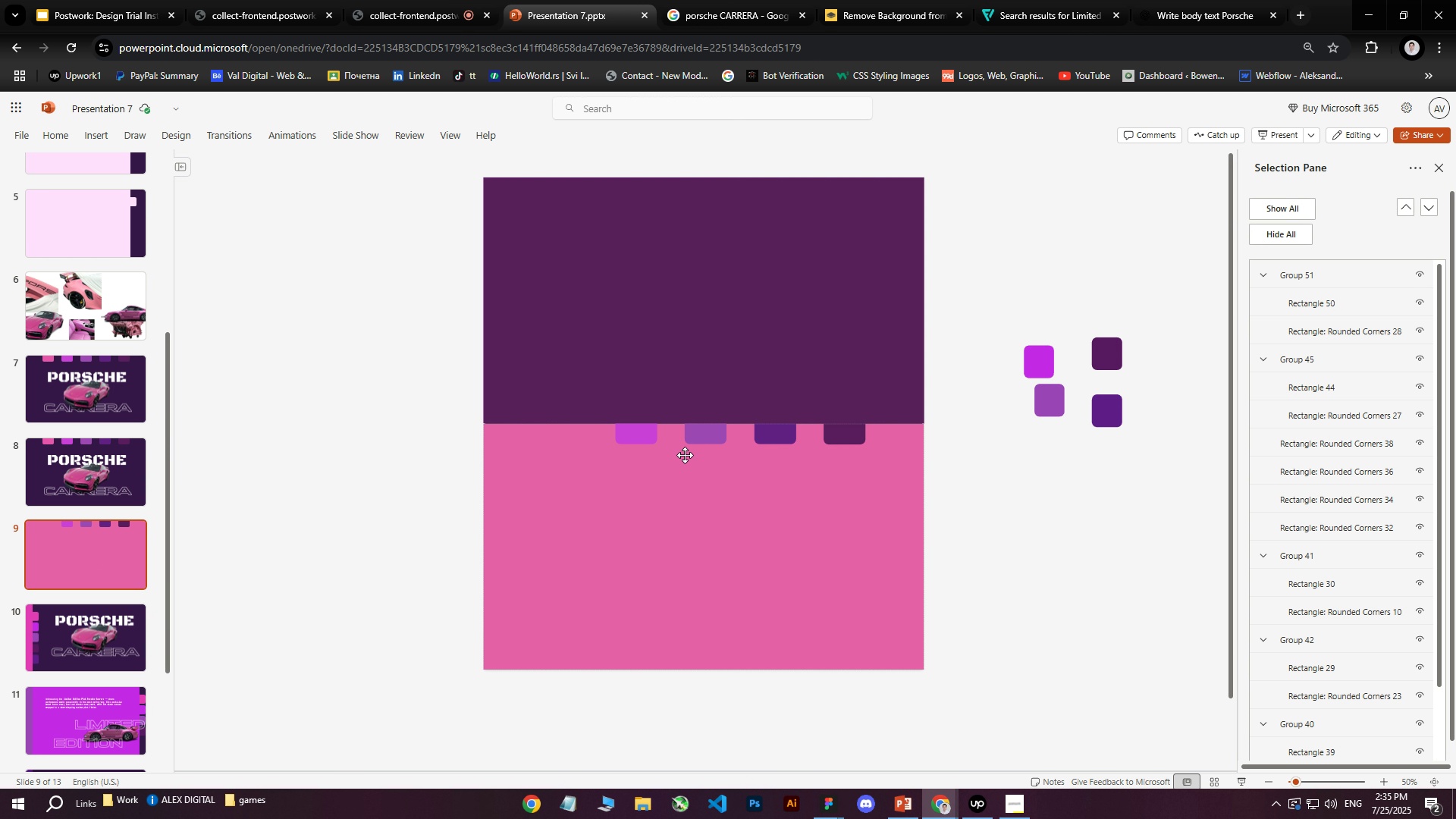 
key(Control+V)
 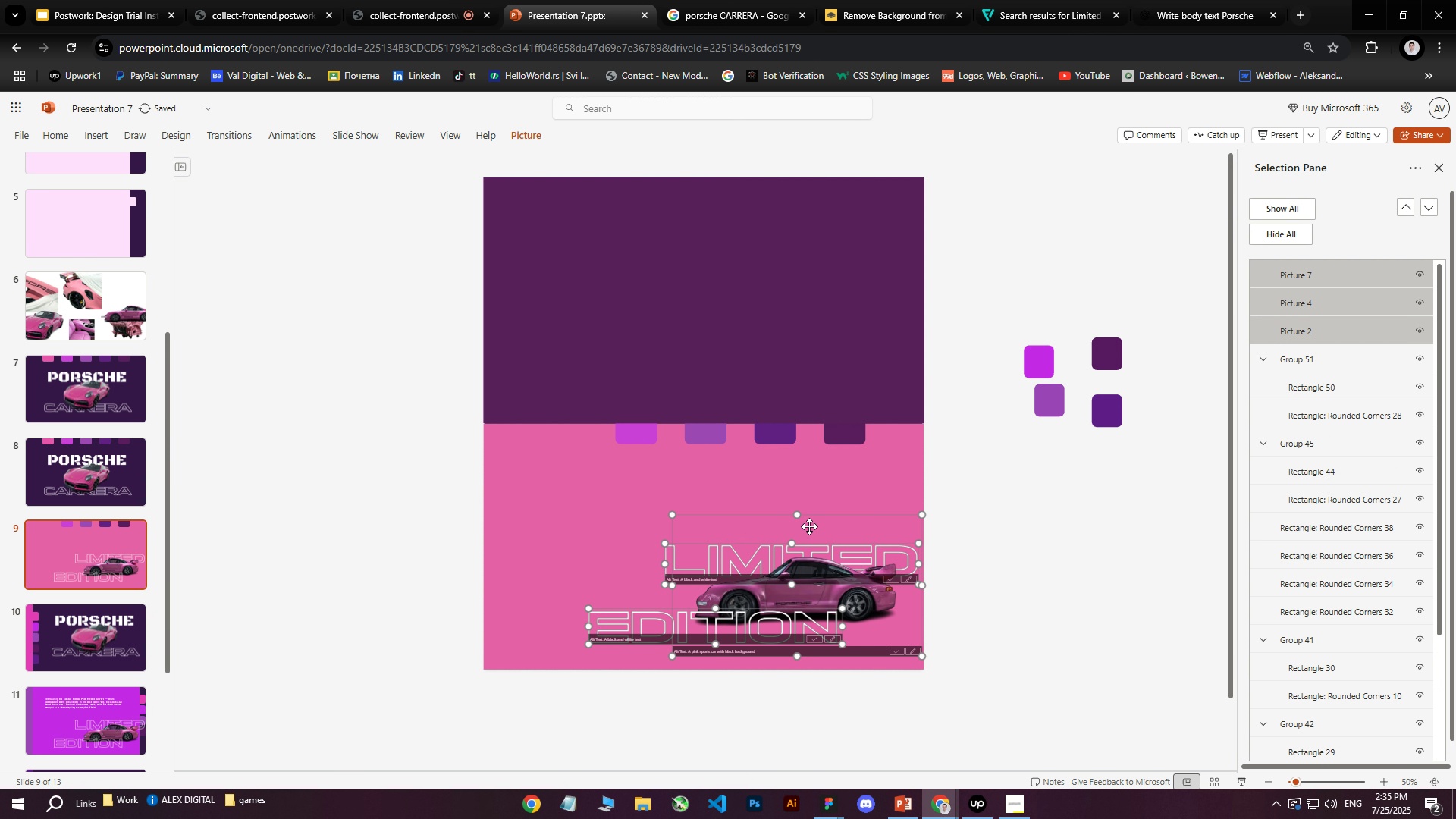 
left_click_drag(start_coordinate=[809, 513], to_coordinate=[760, 500])
 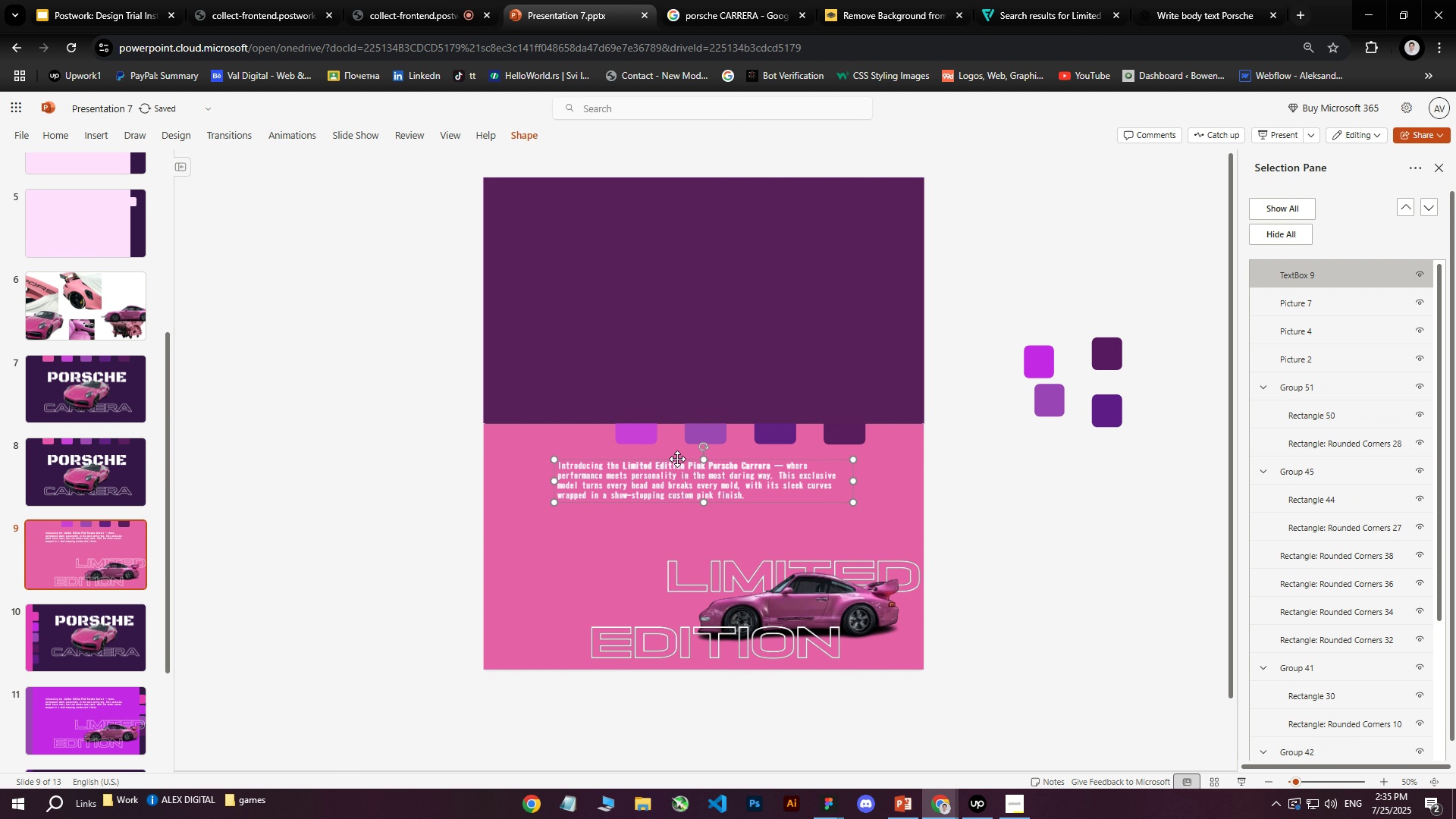 
wait(21.25)
 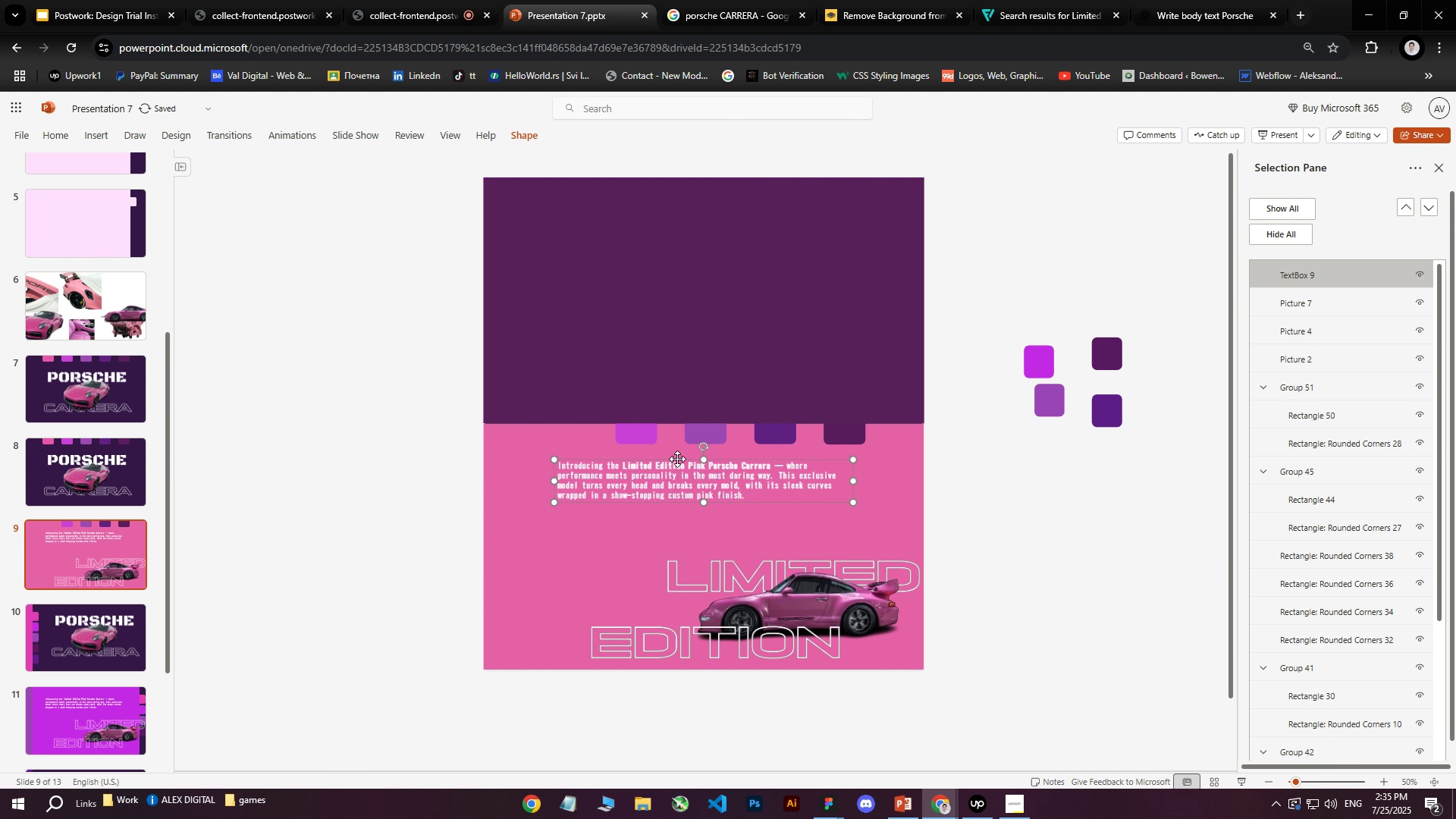 
left_click_drag(start_coordinate=[743, 549], to_coordinate=[795, 577])
 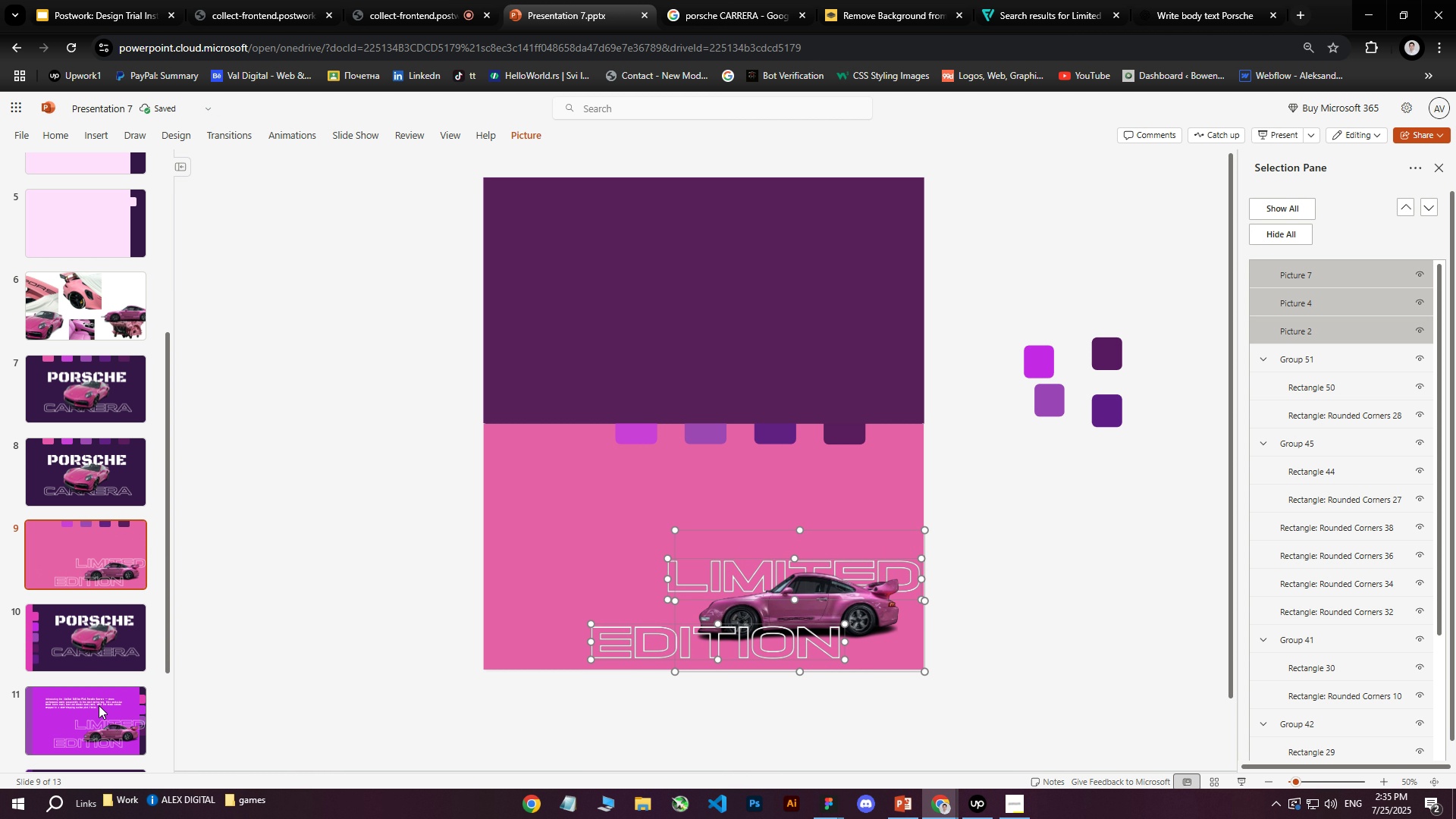 
left_click([99, 706])
 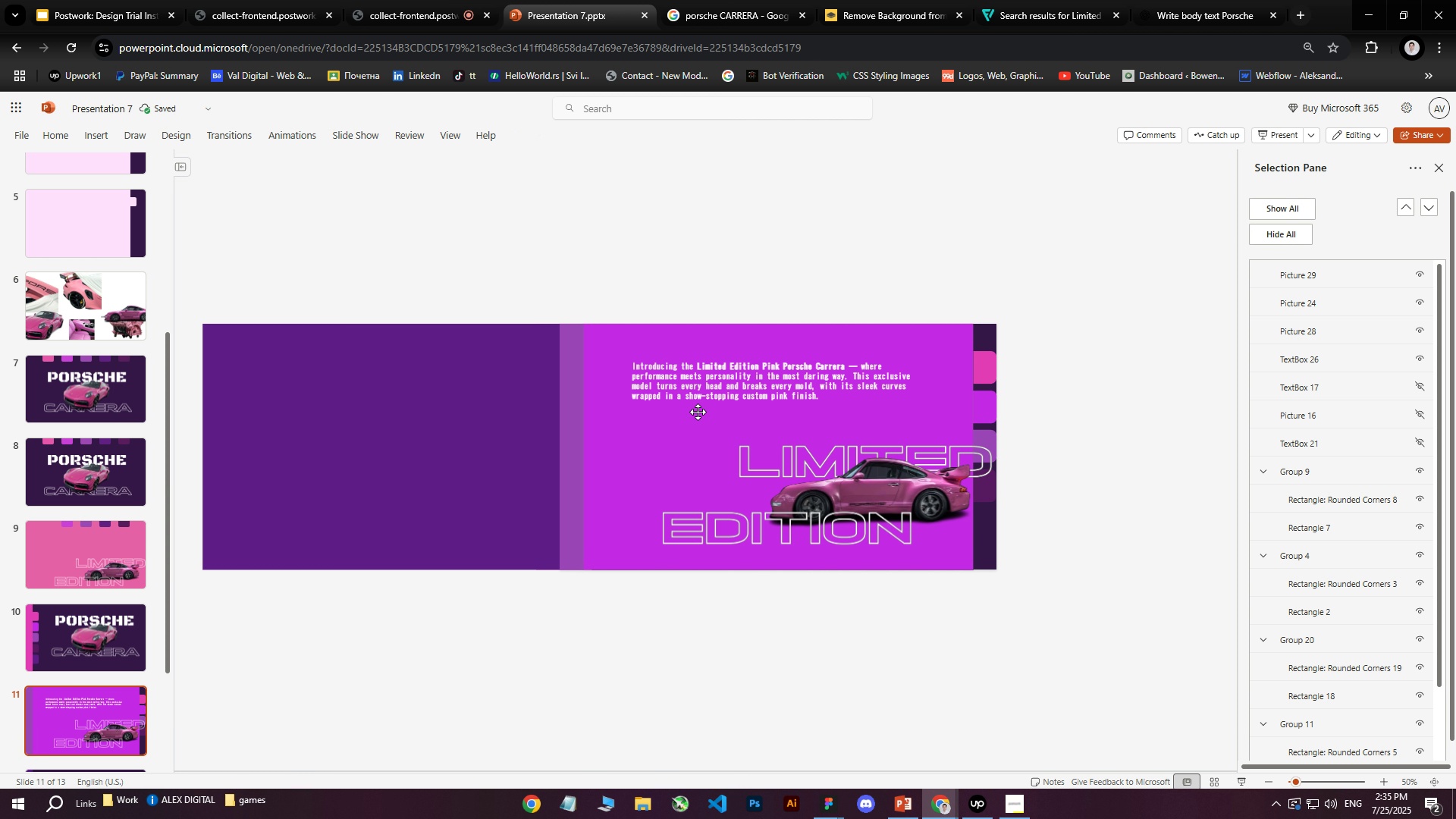 
left_click([703, 400])
 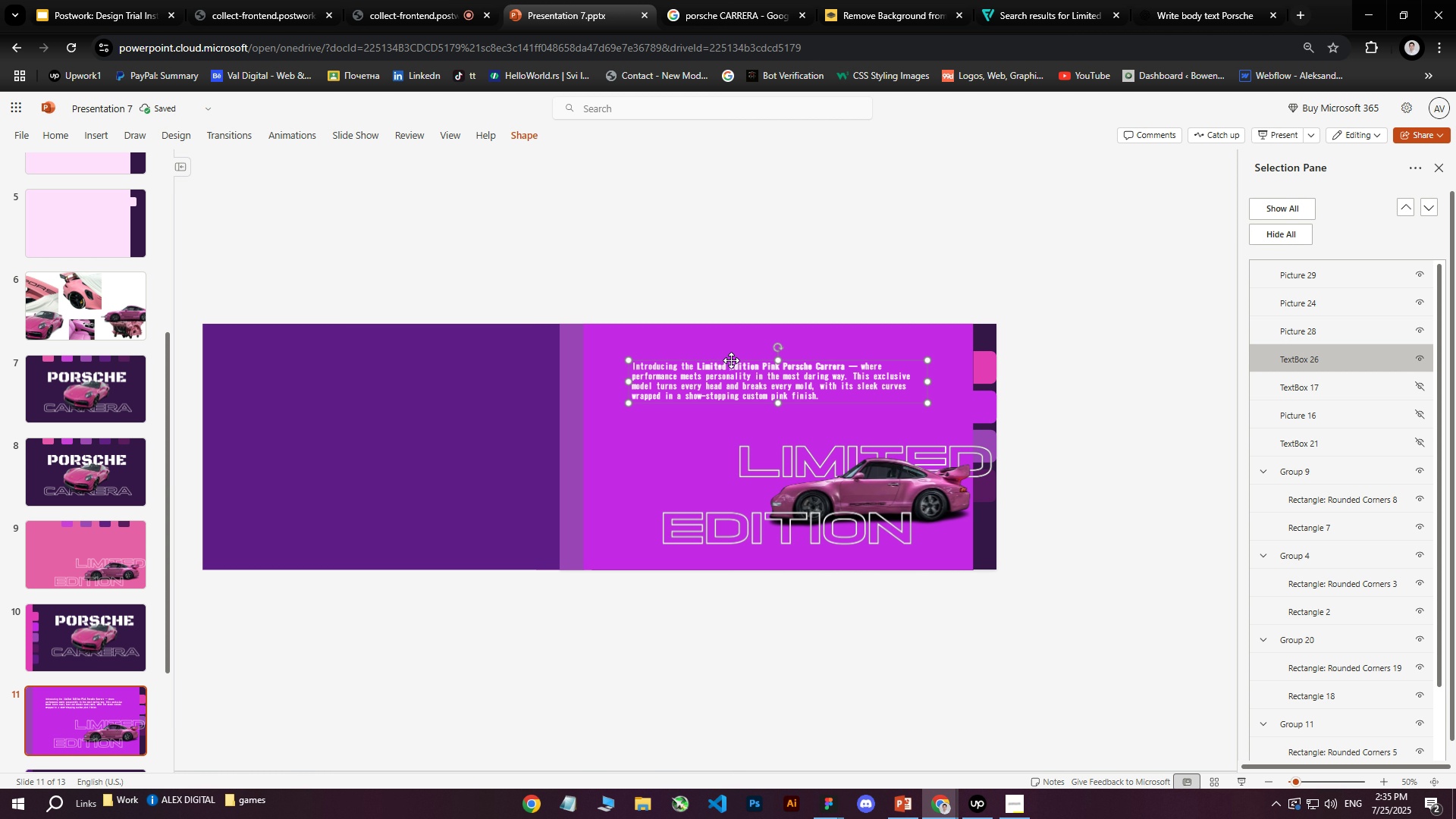 
double_click([731, 359])
 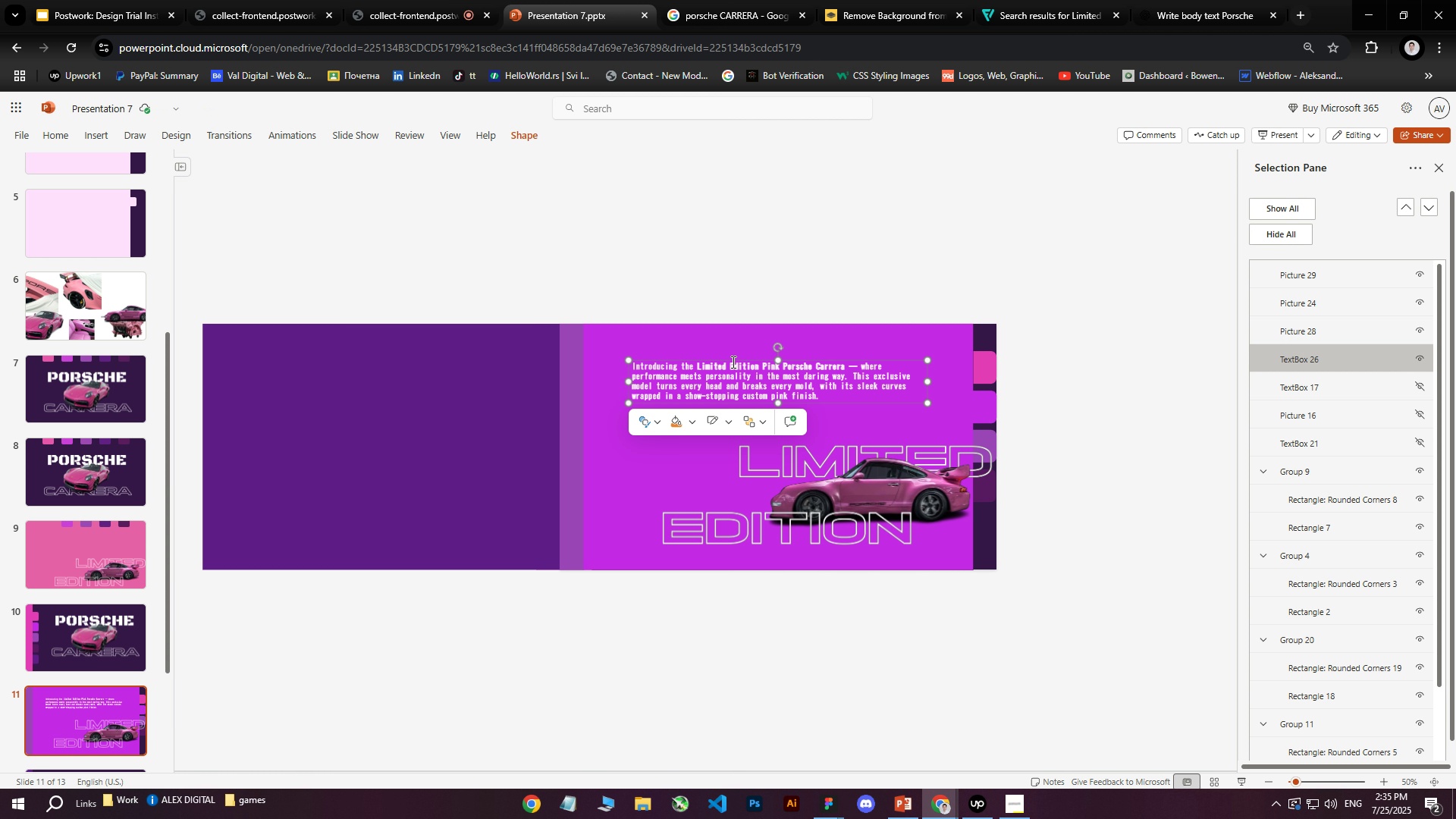 
key(Control+C)
 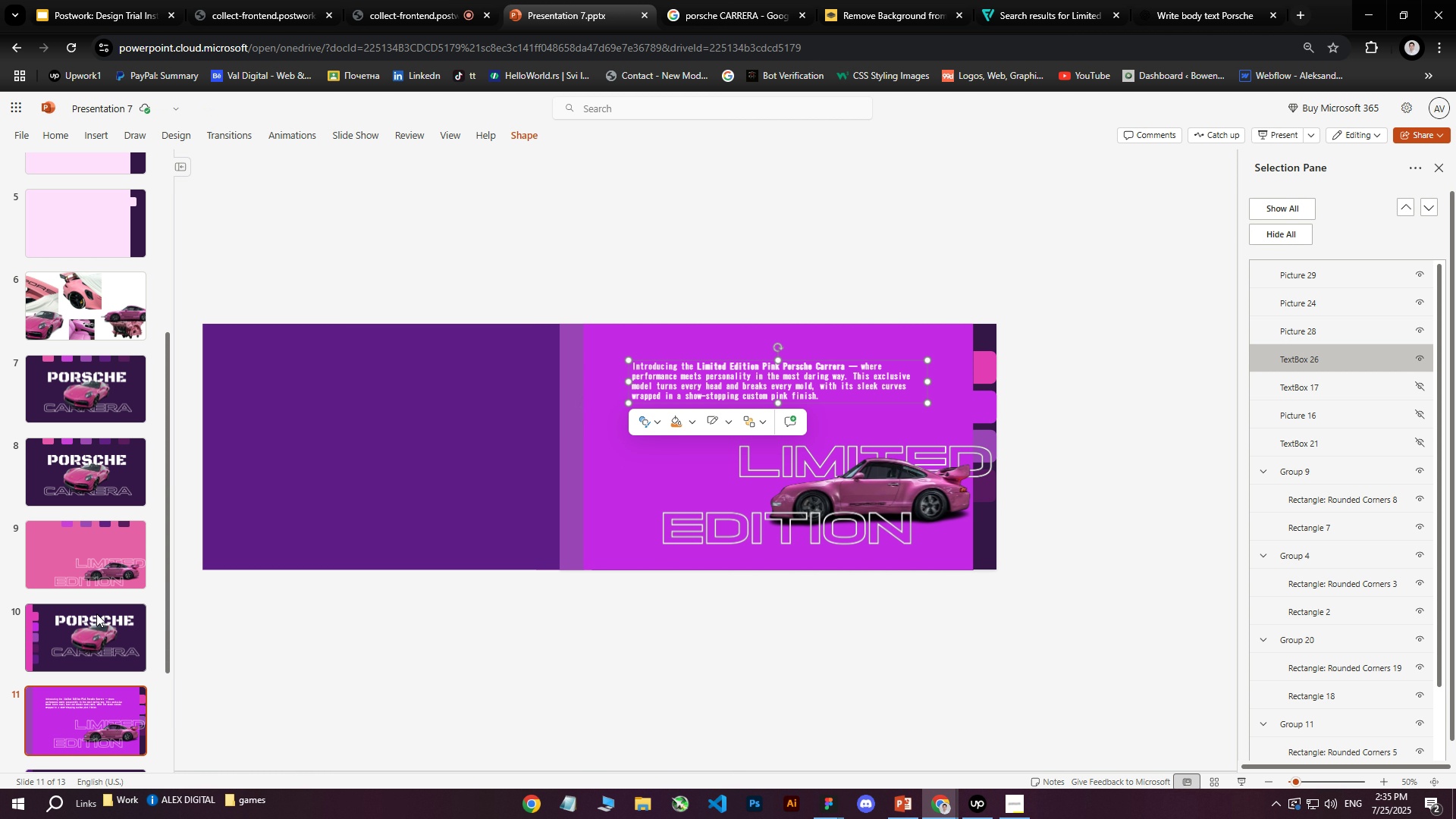 
left_click([66, 620])
 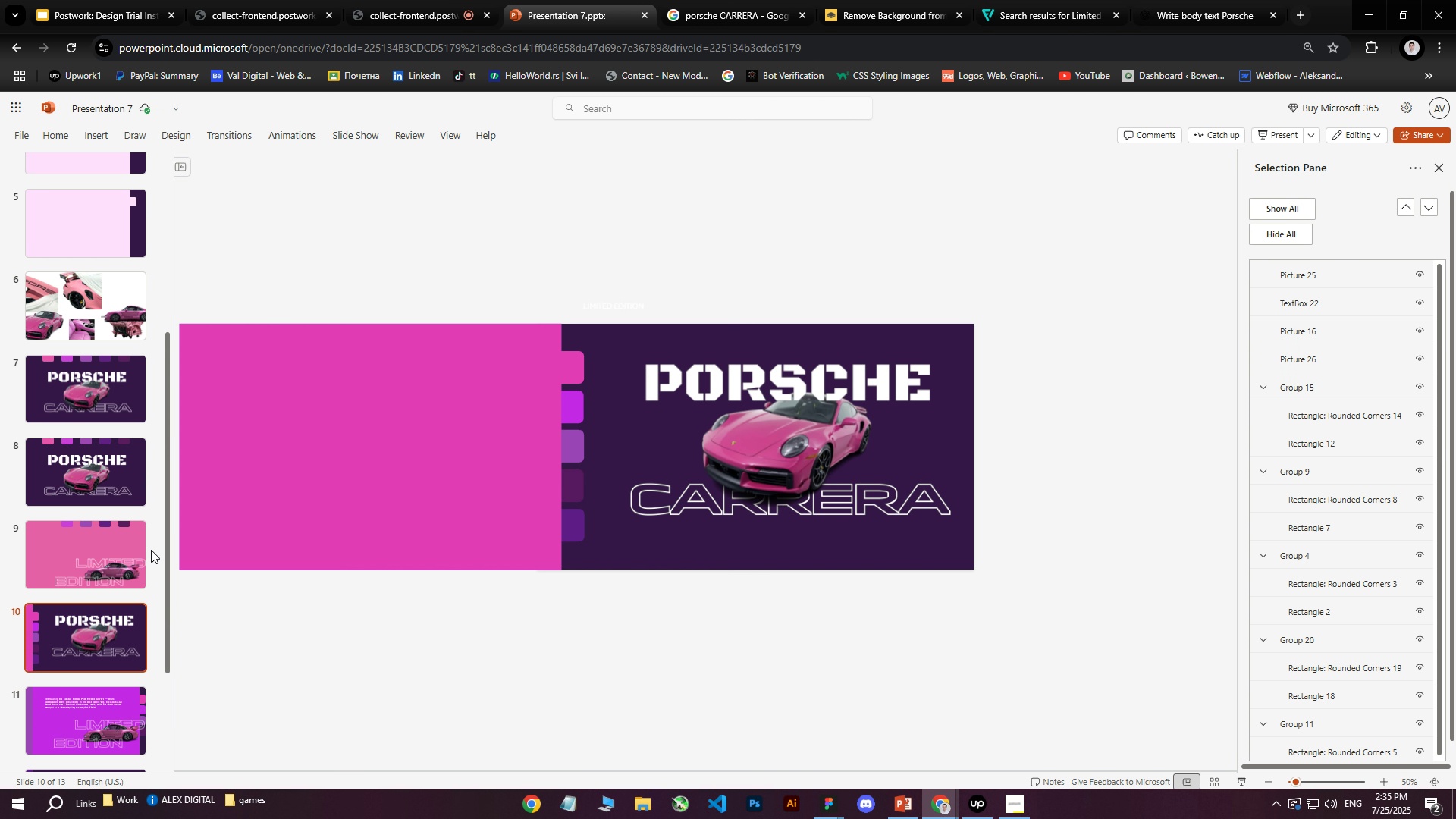 
left_click([77, 541])
 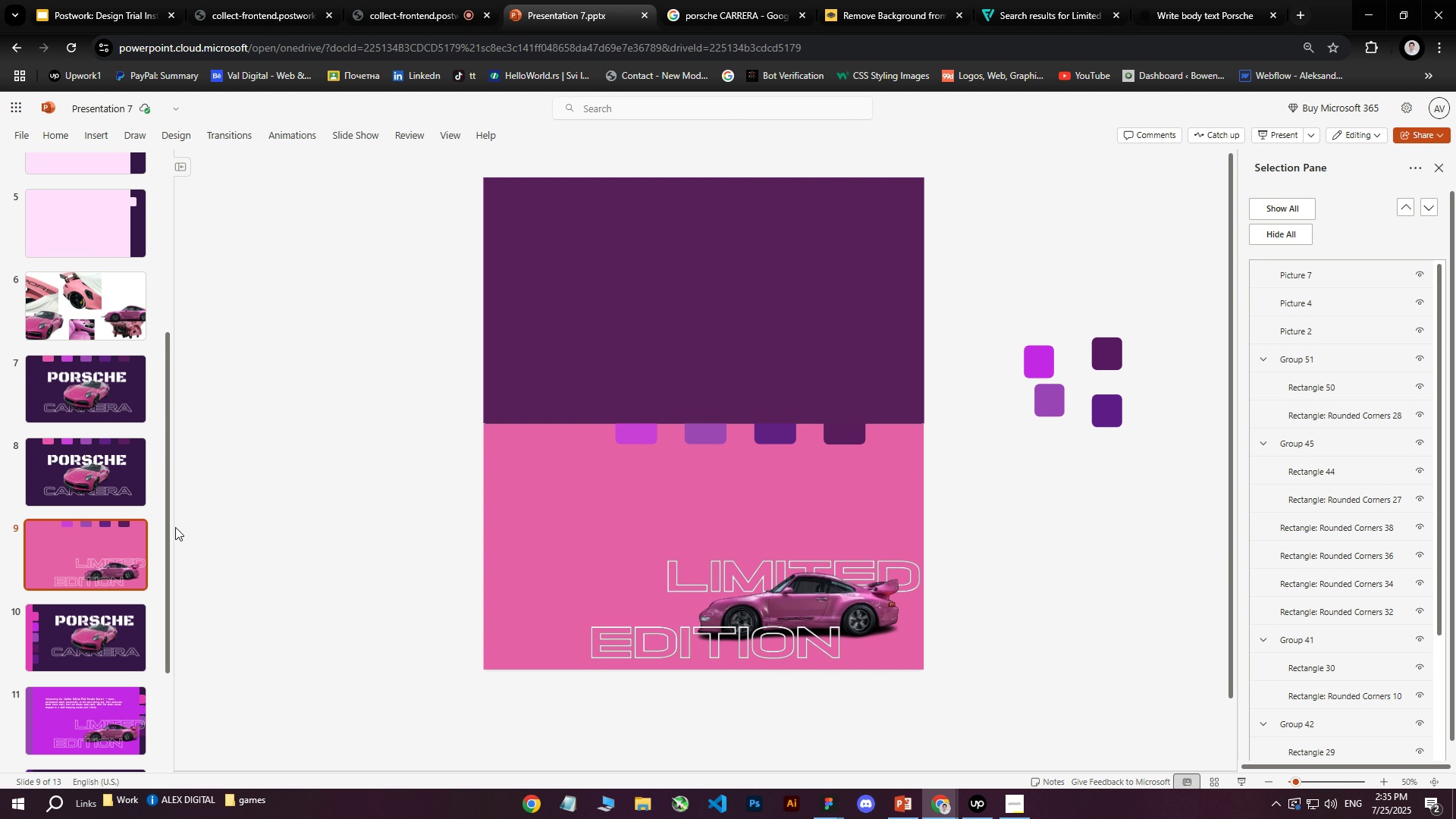 
key(Control+ControlLeft)
 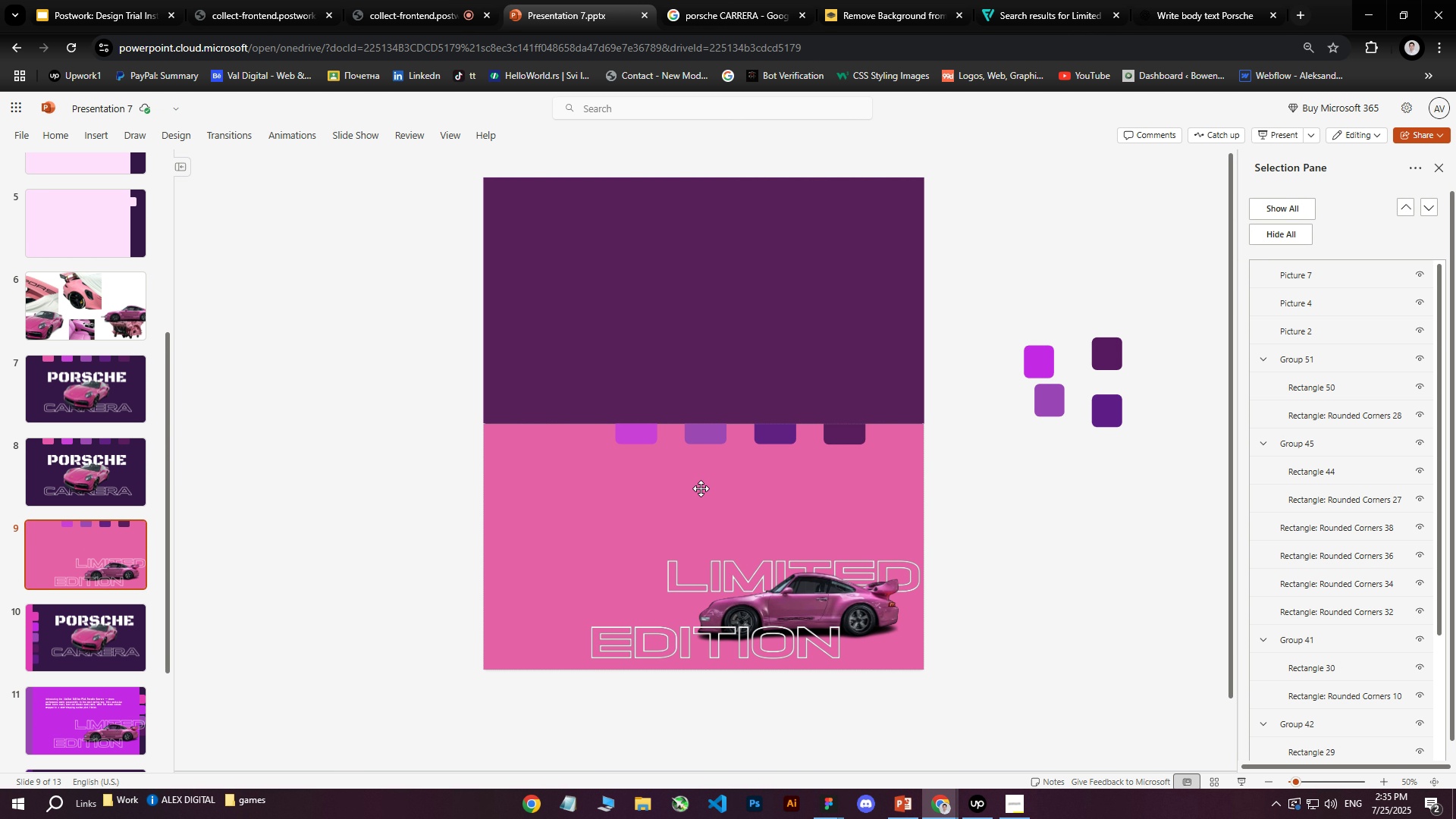 
key(Control+V)
 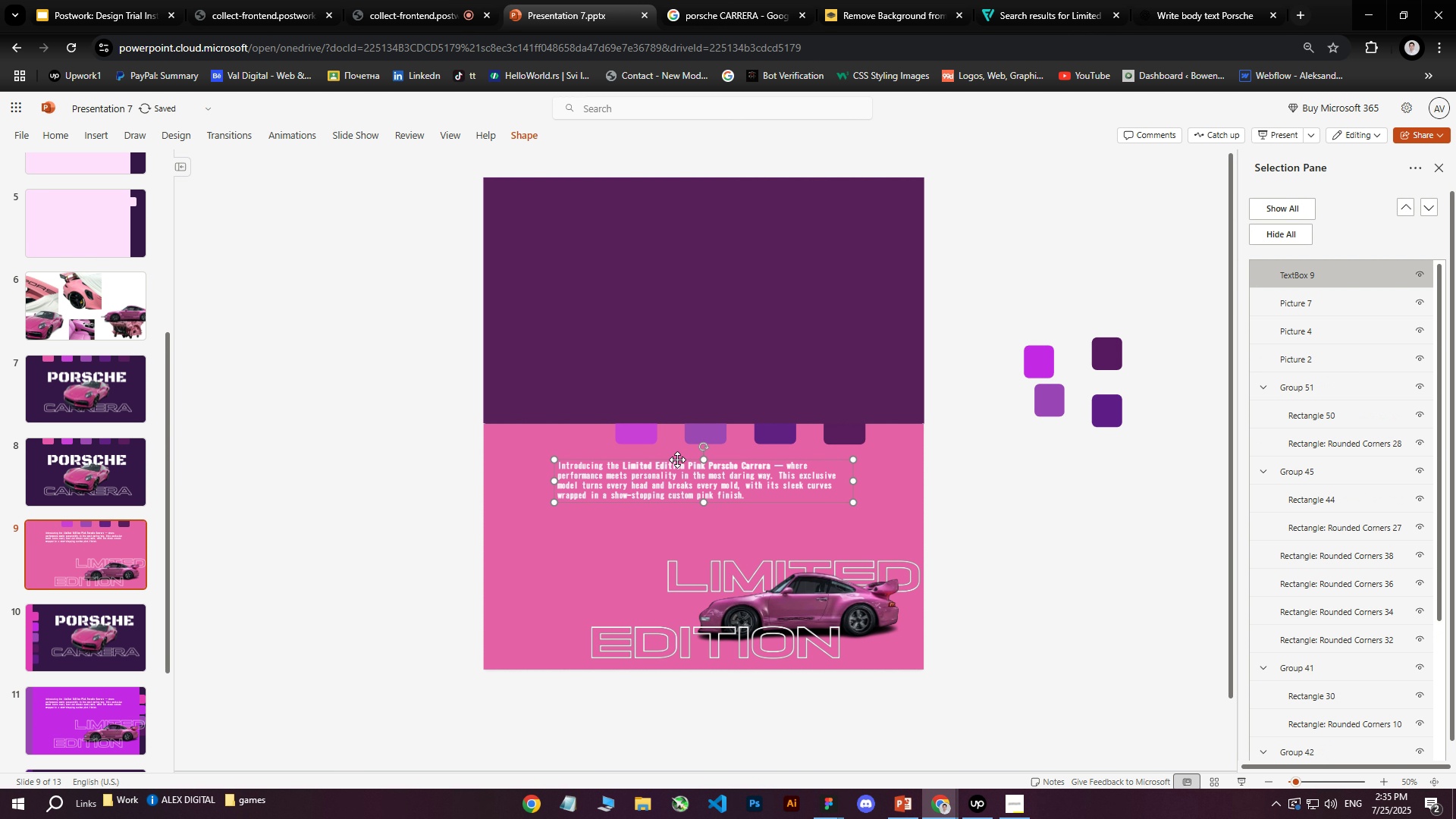 
left_click_drag(start_coordinate=[677, 459], to_coordinate=[633, 489])
 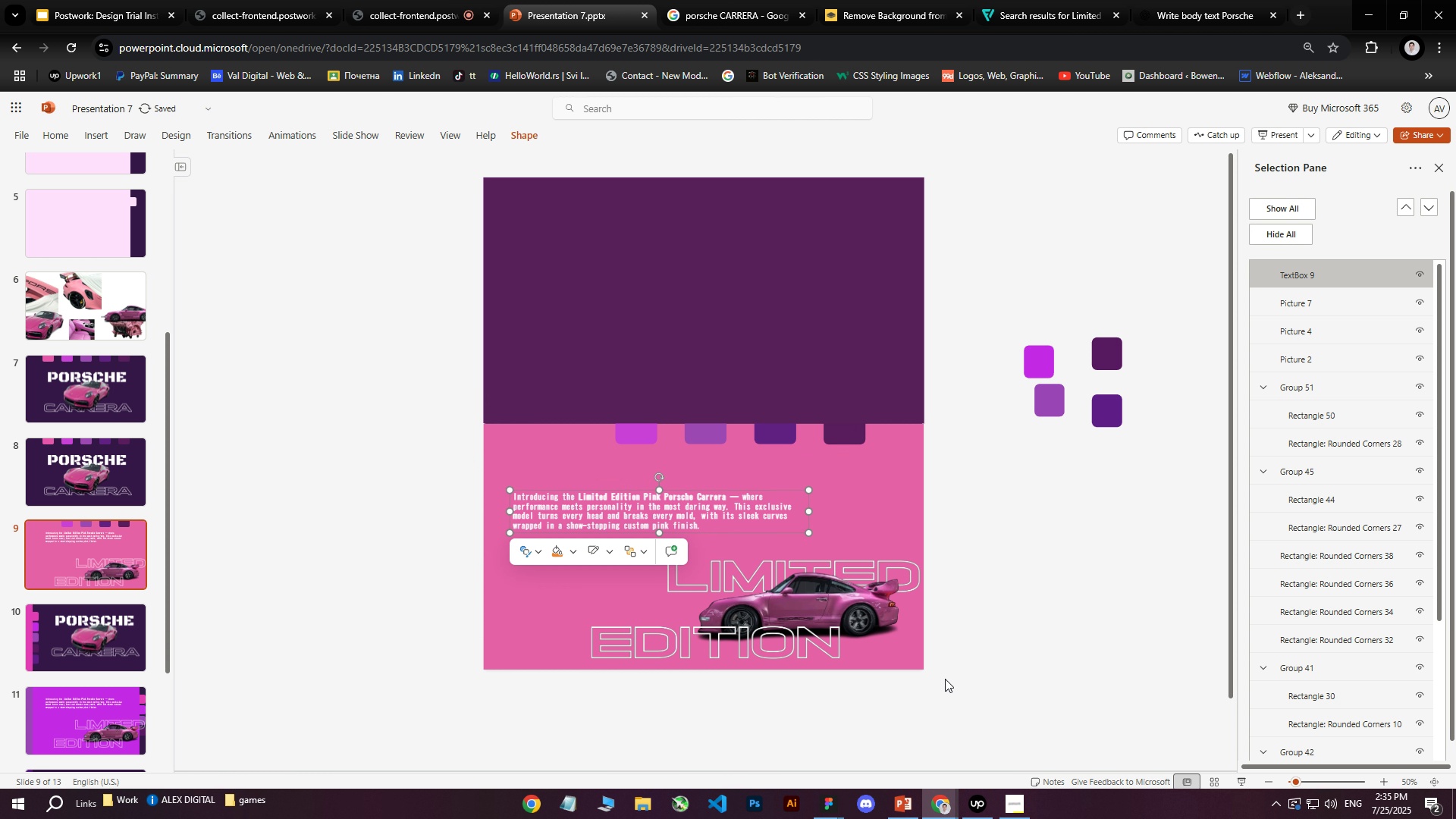 
left_click([949, 679])
 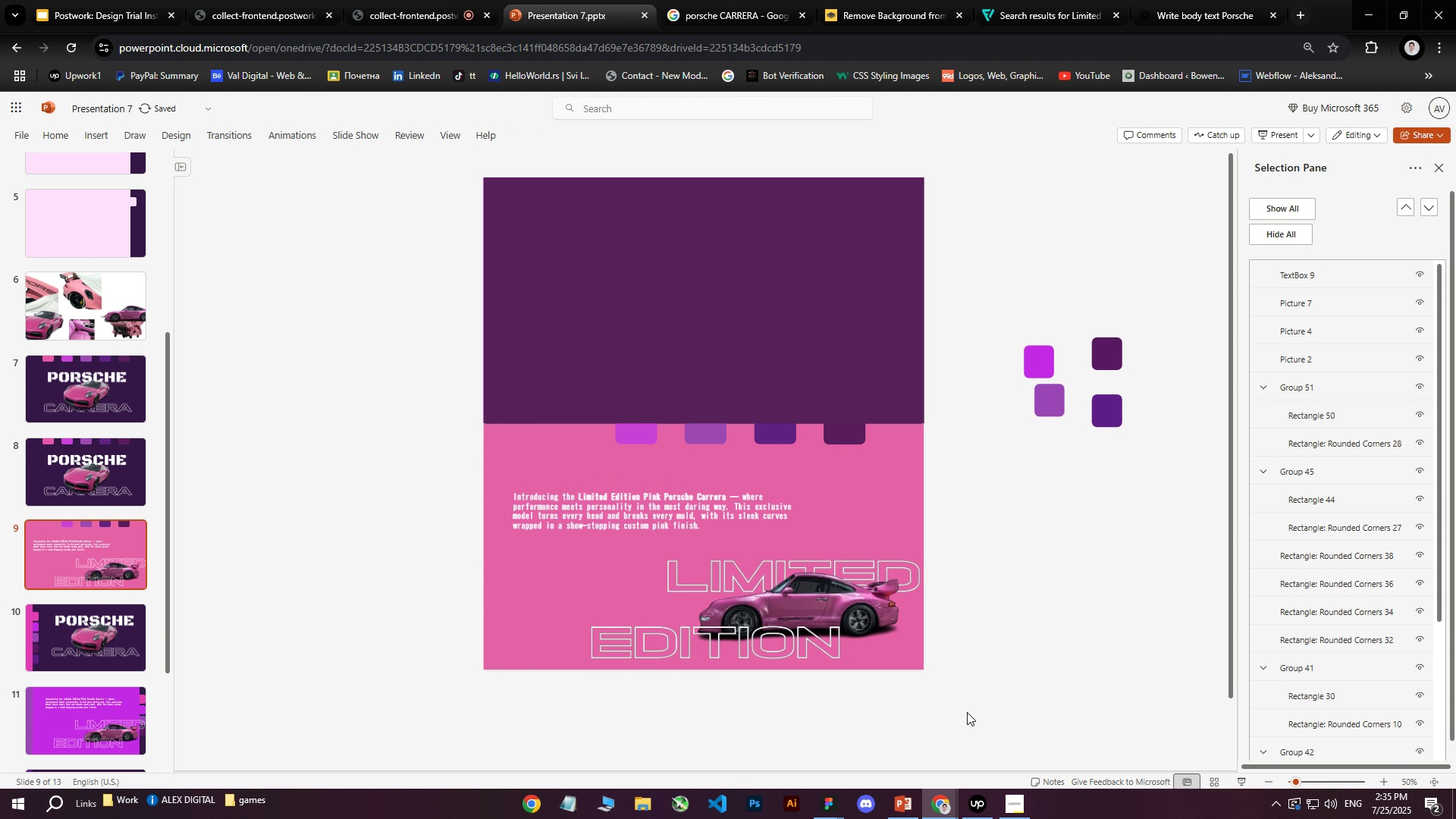 
left_click_drag(start_coordinate=[965, 733], to_coordinate=[661, 548])
 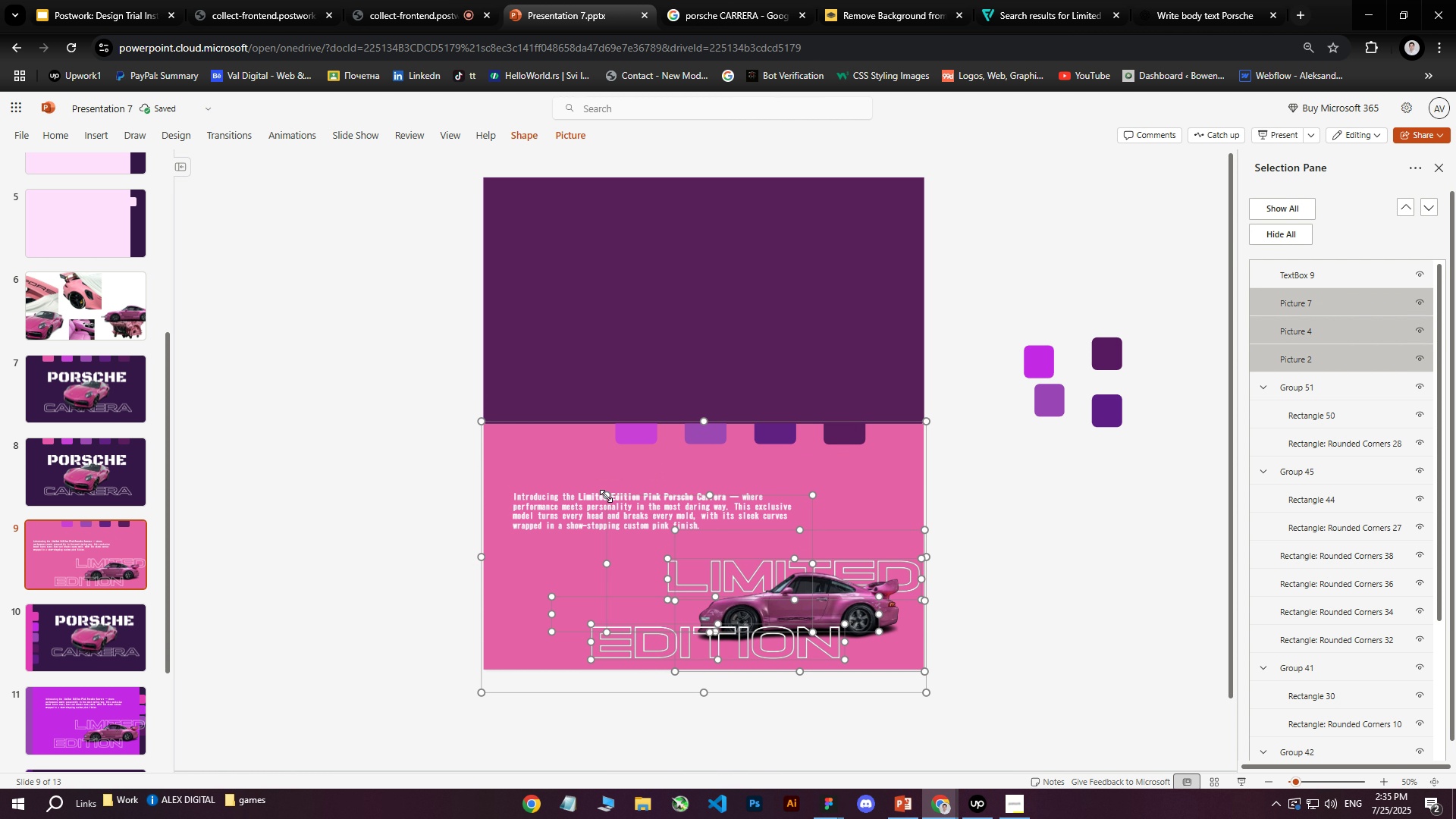 
left_click_drag(start_coordinate=[606, 494], to_coordinate=[631, 513])
 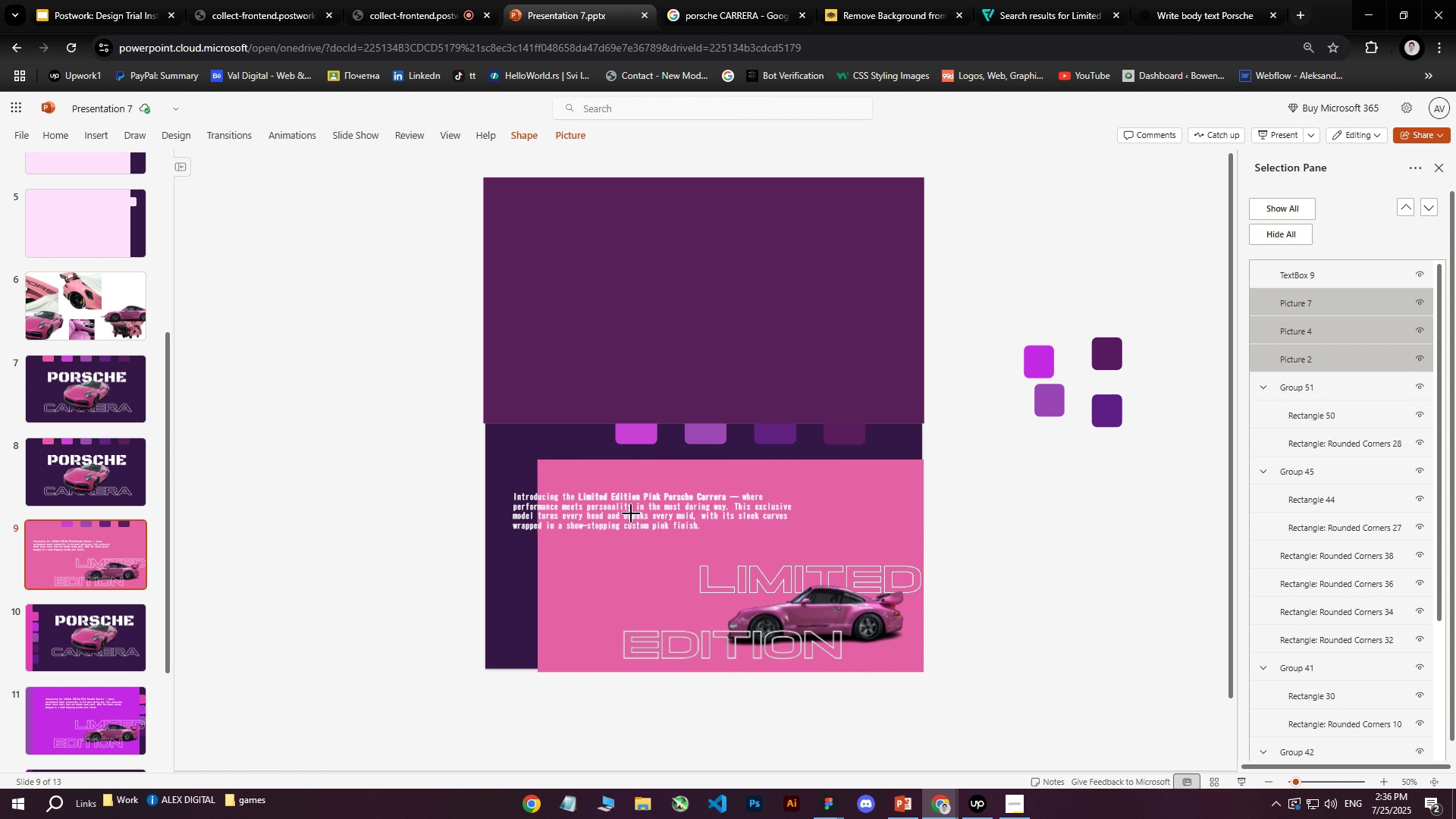 
key(Control+Z)
 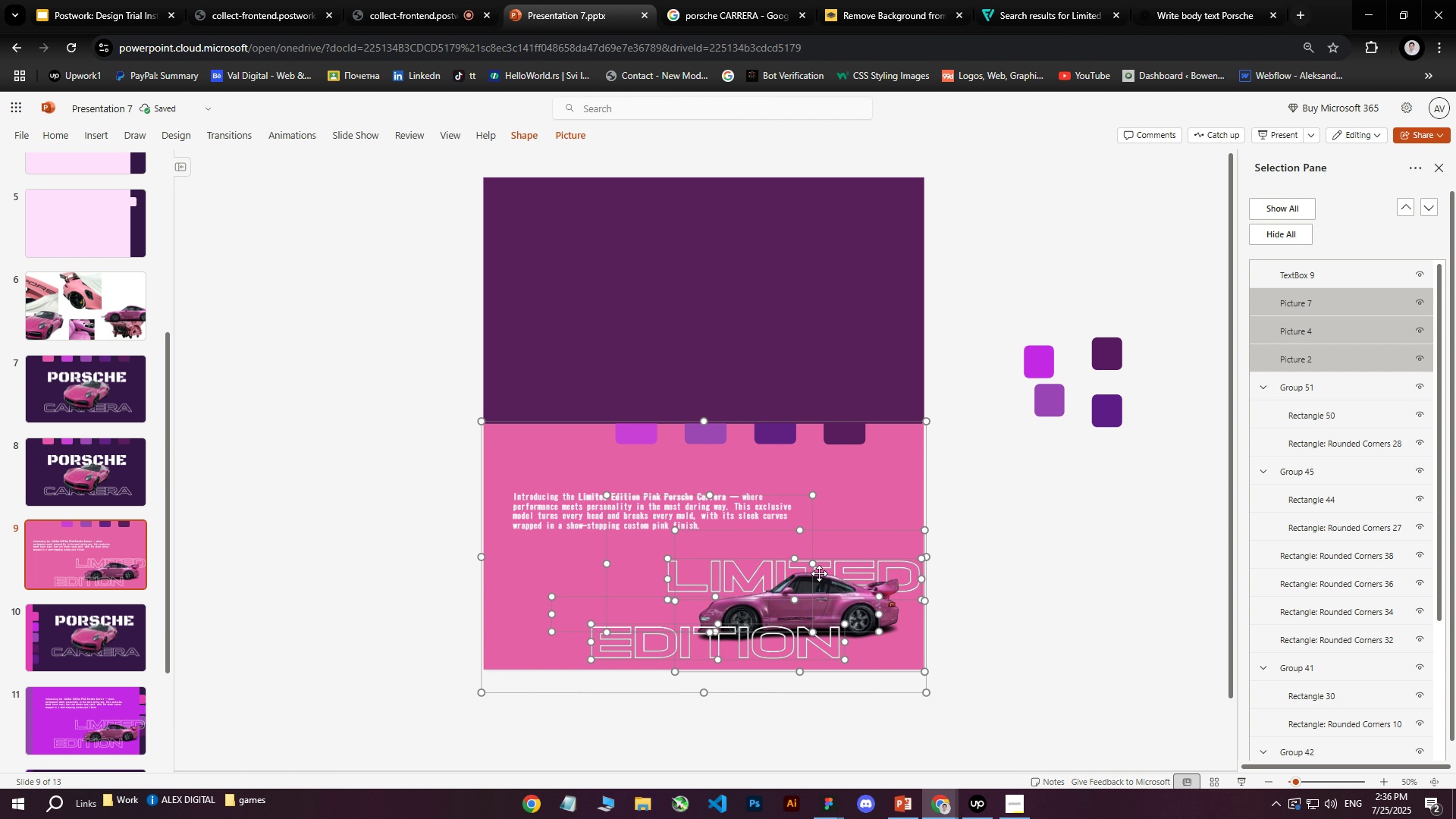 
left_click([1014, 676])
 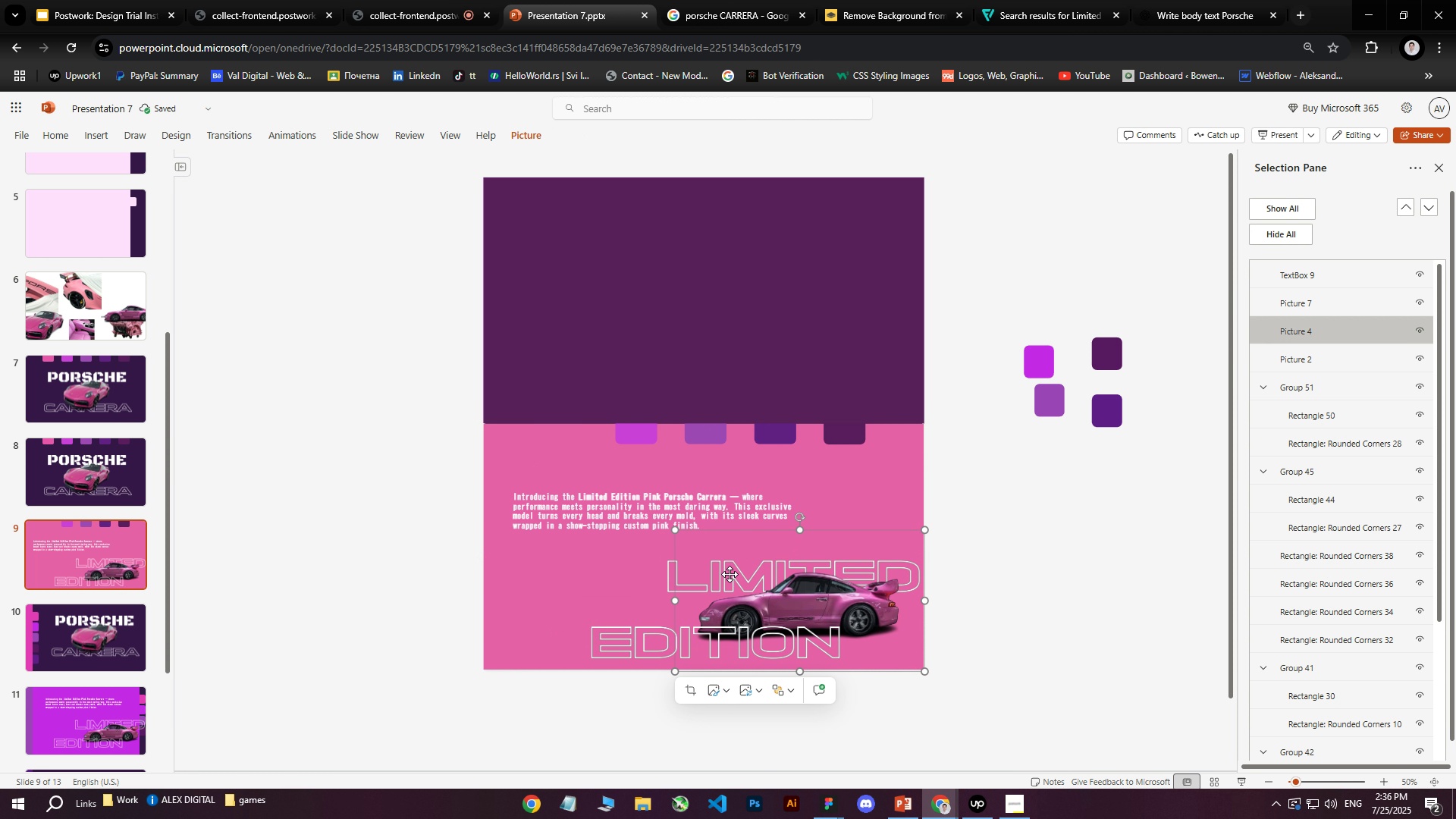 
hold_key(key=ShiftLeft, duration=1.5)
left_click([591, 639])
 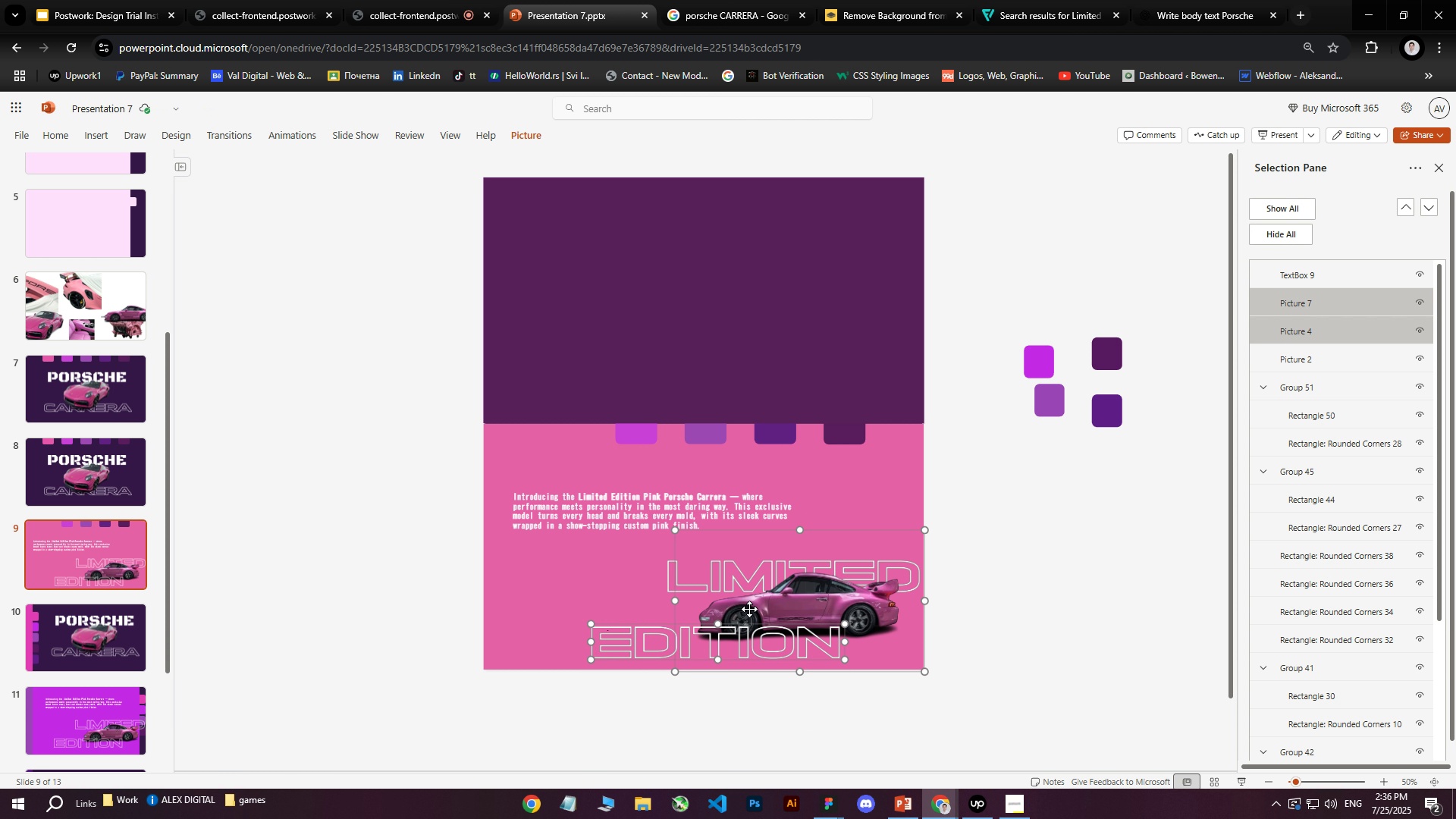 
left_click([767, 602])
 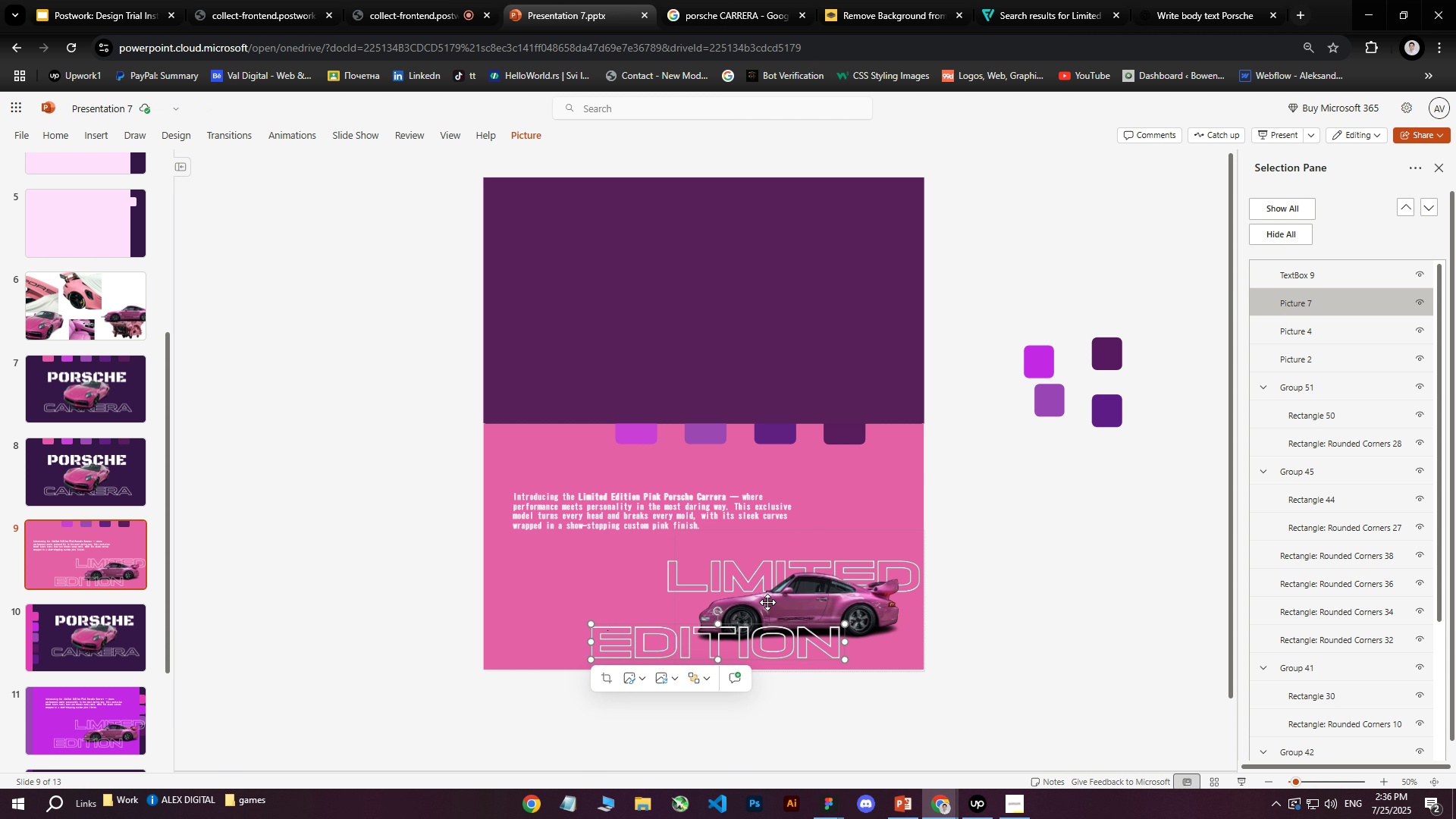 
hold_key(key=ShiftLeft, duration=1.51)
left_click([710, 604])
 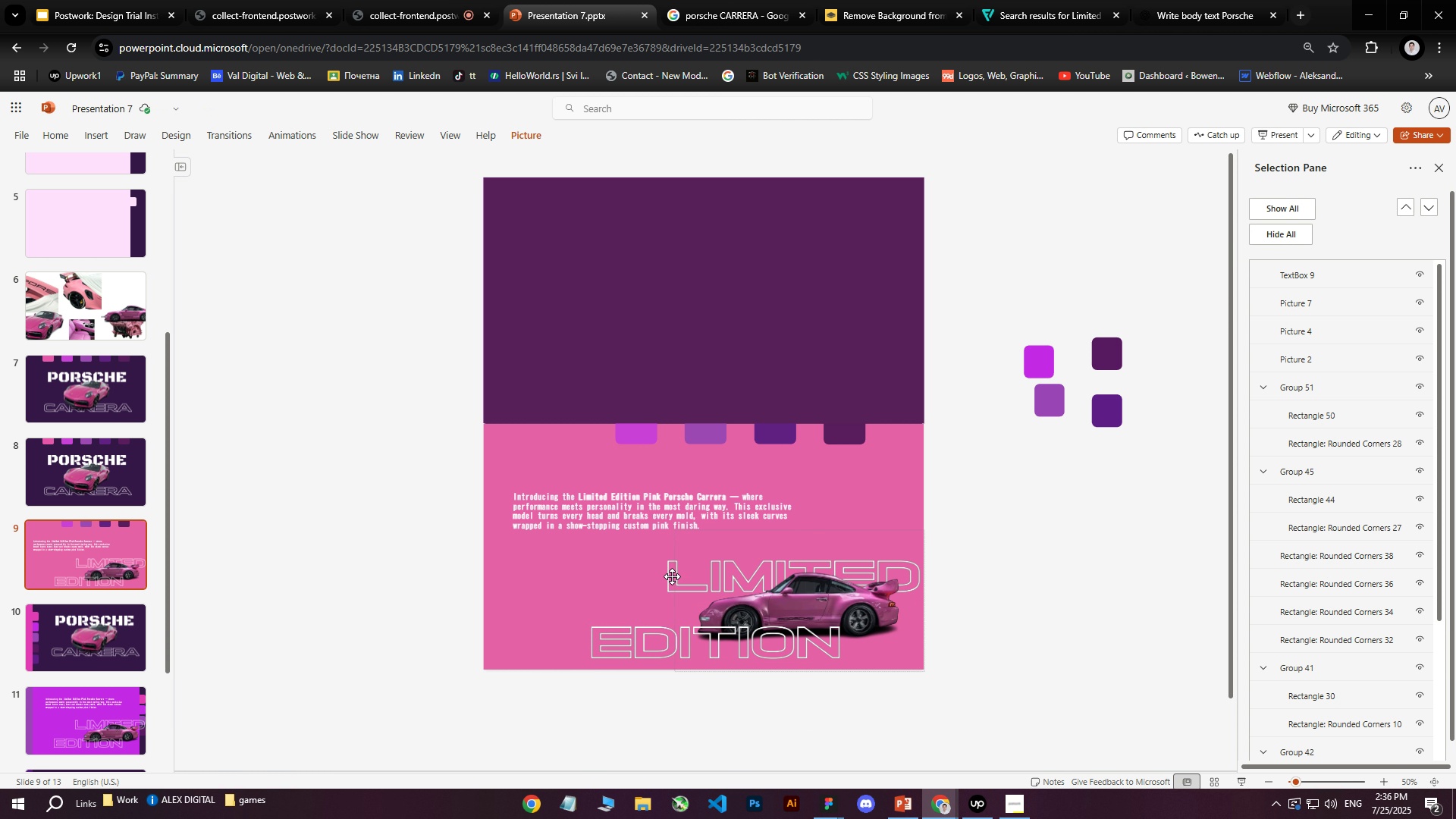 
left_click([669, 576])
 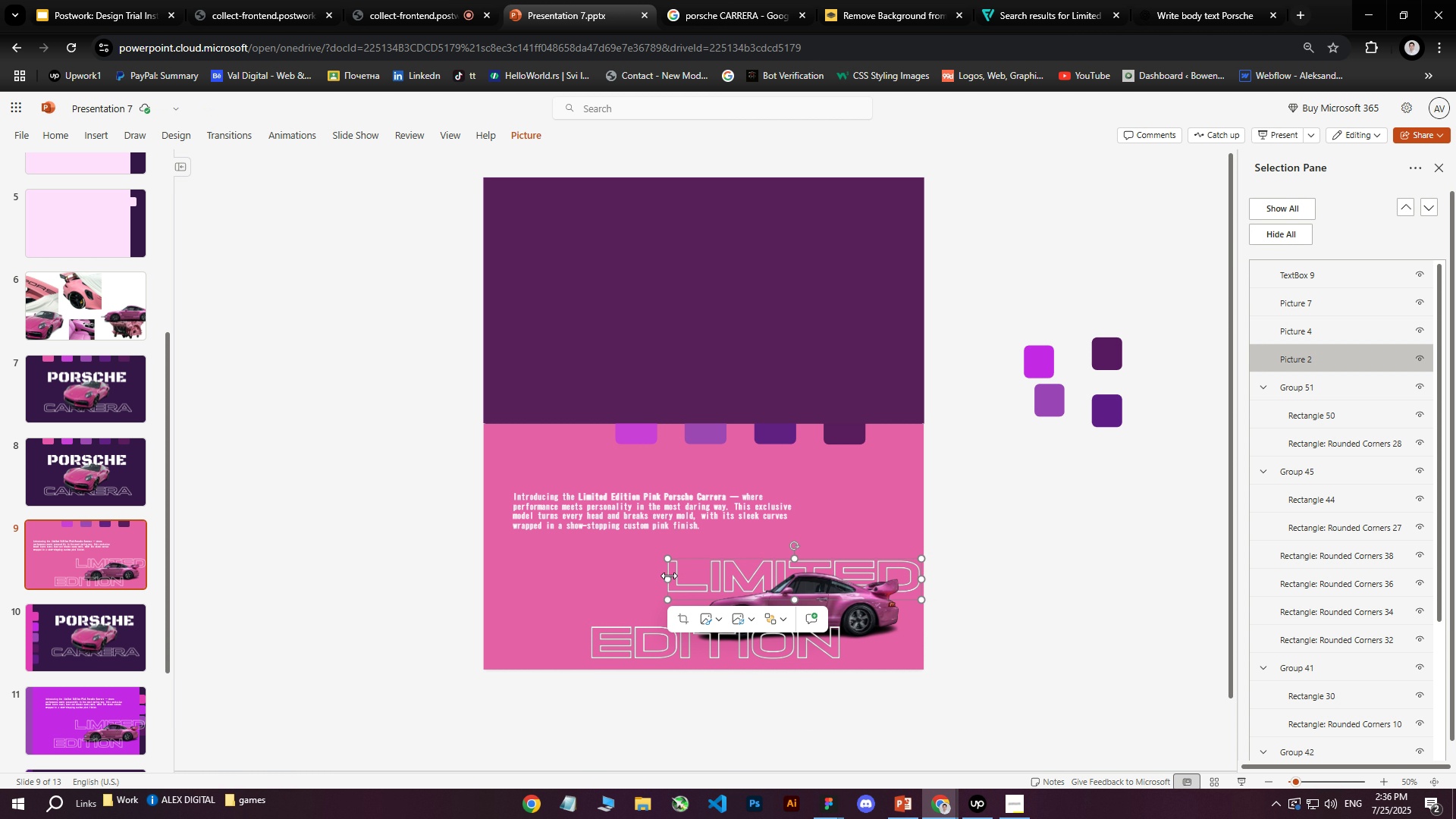 
hold_key(key=ShiftLeft, duration=0.37)
 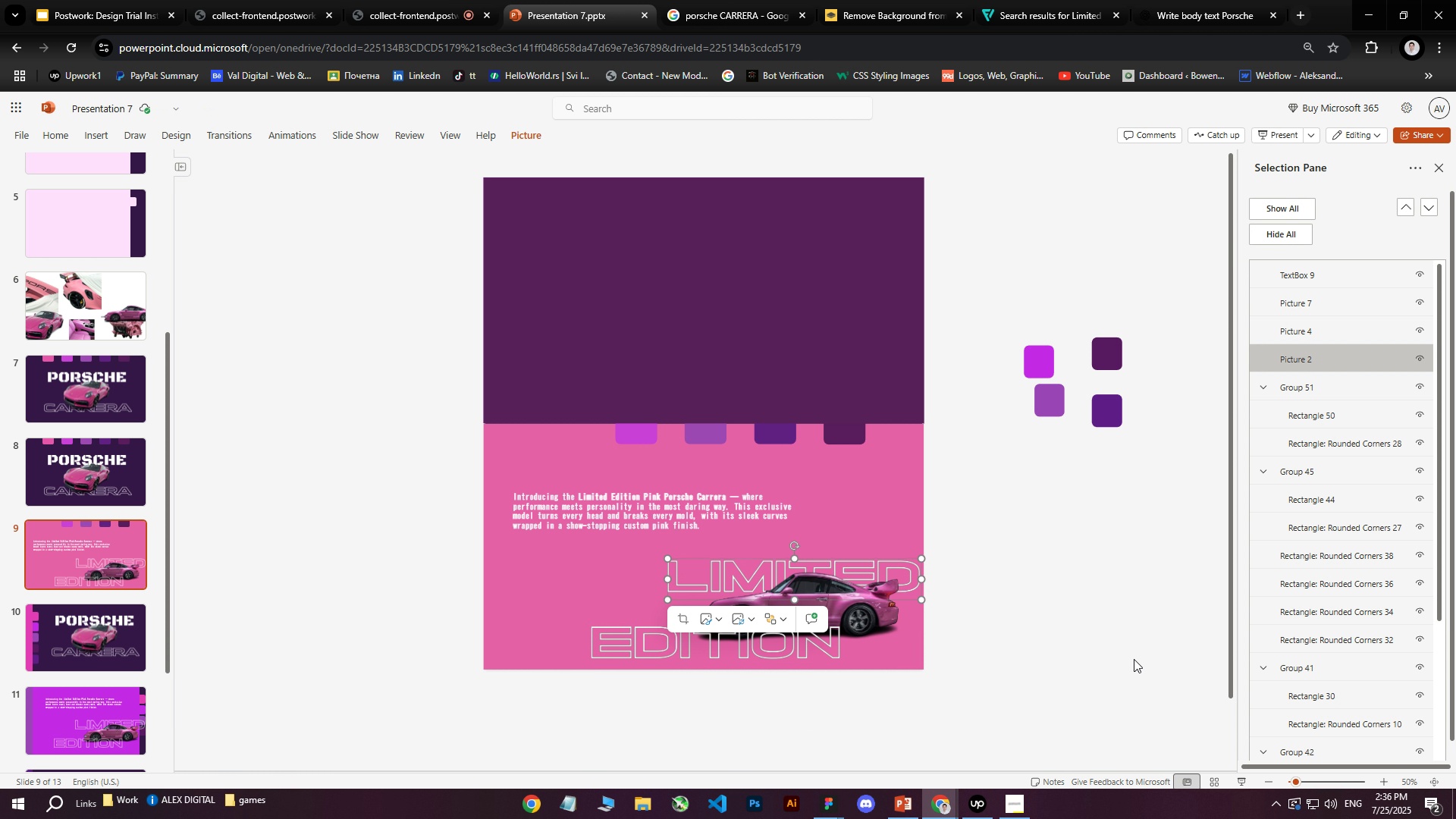 
hold_key(key=ShiftLeft, duration=1.5)
left_click([877, 619])
 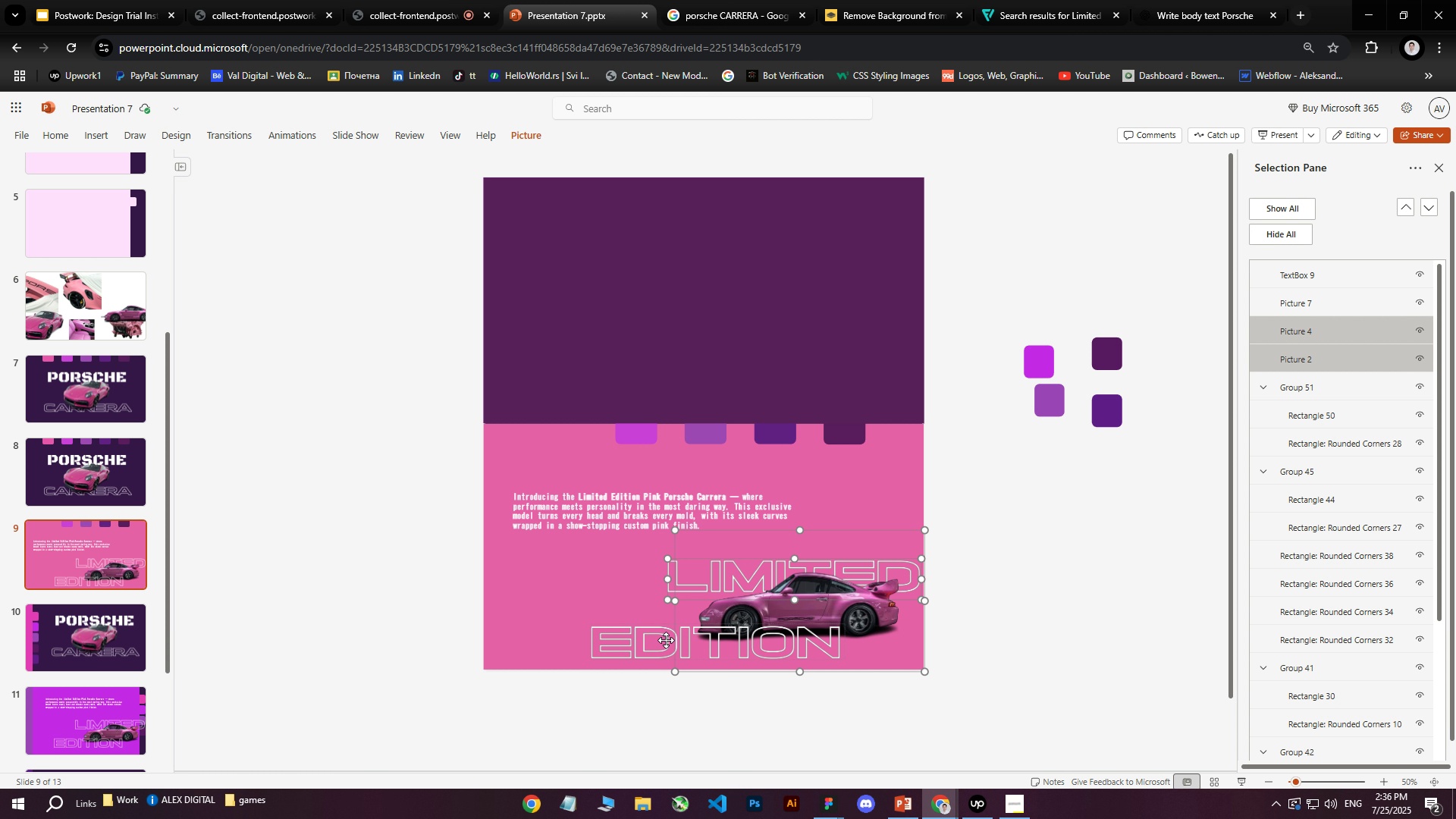 
left_click([632, 642])
 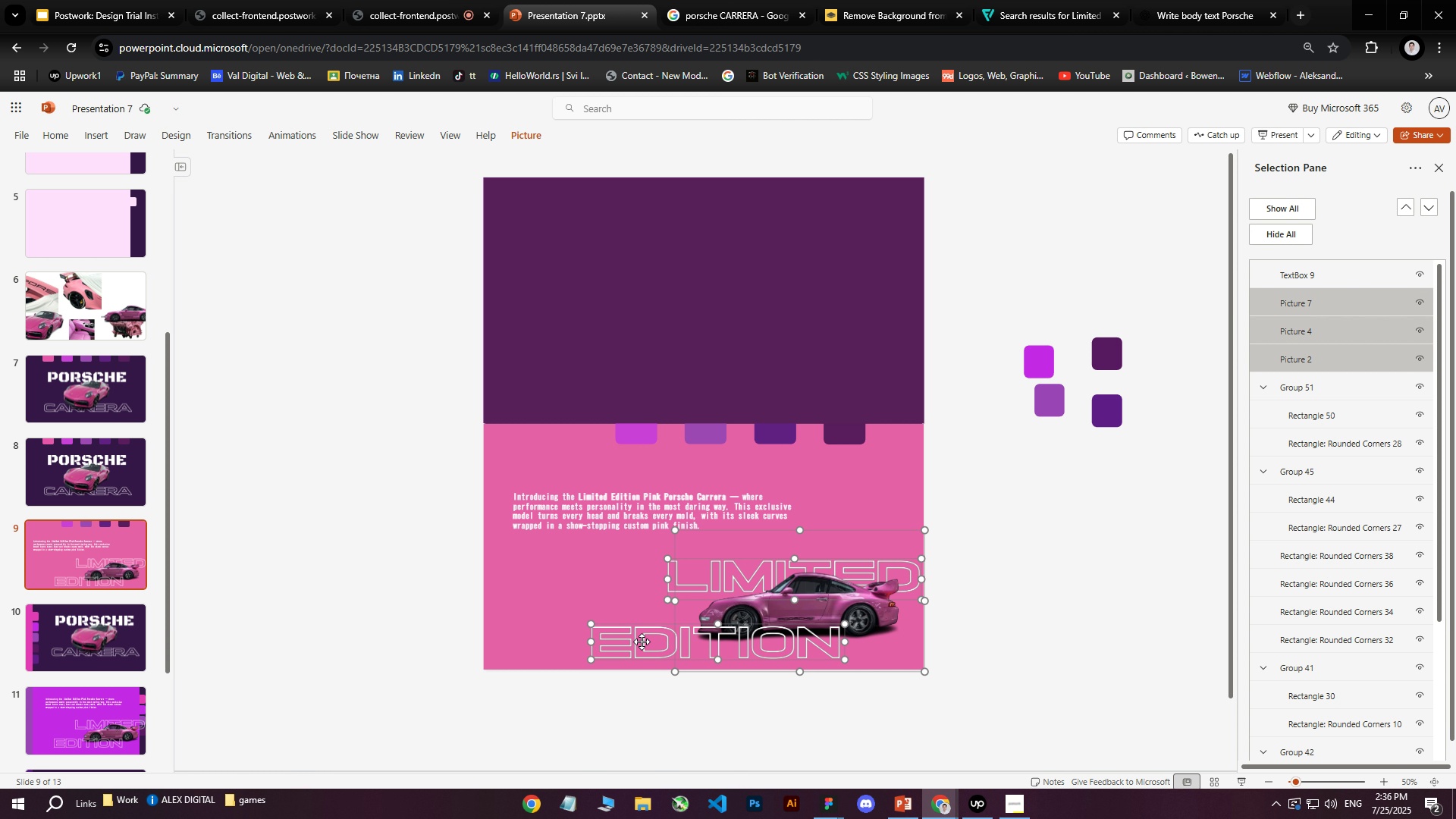 
key(Shift+ShiftLeft)
 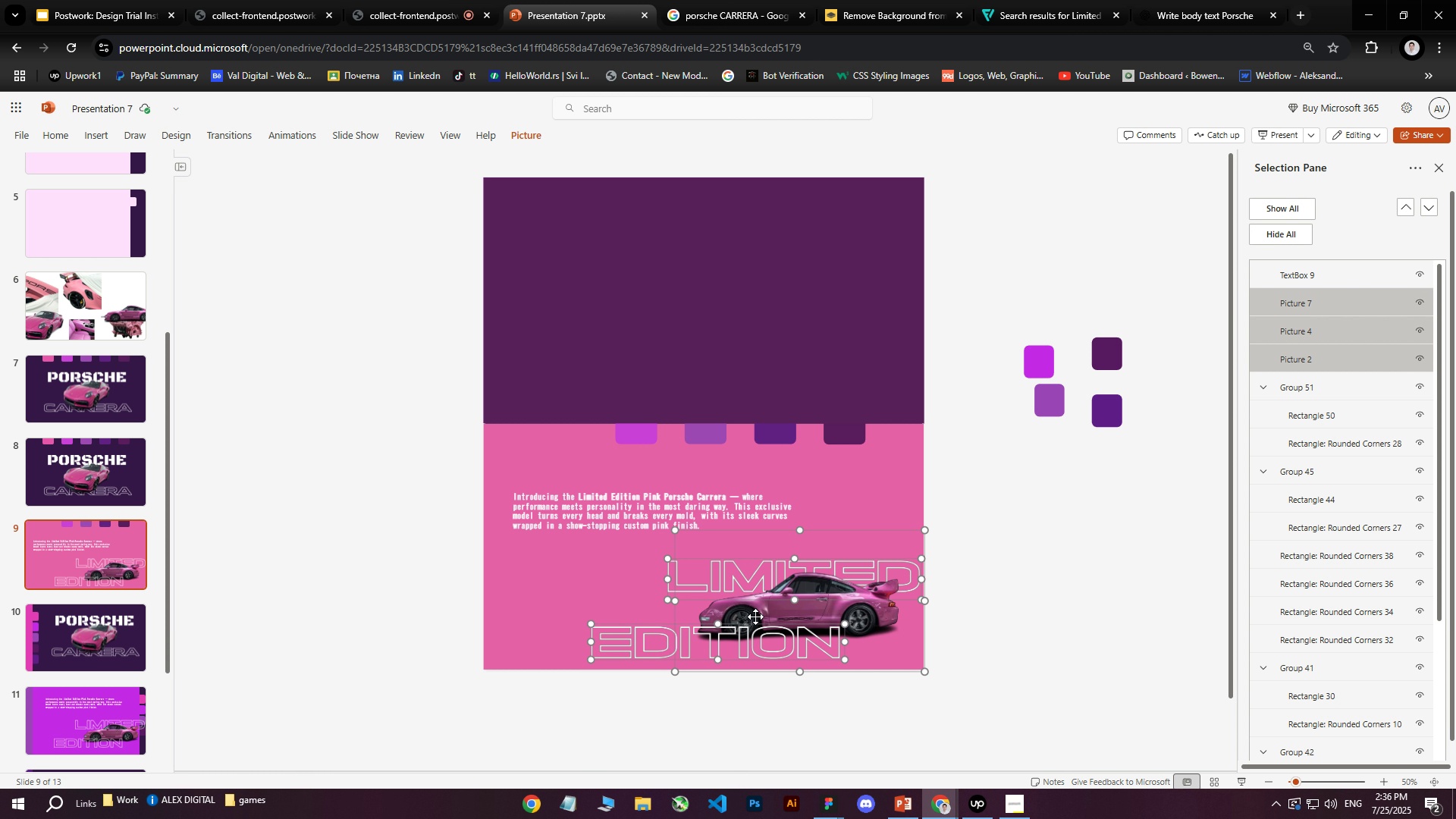 
key(Shift+ShiftLeft)
 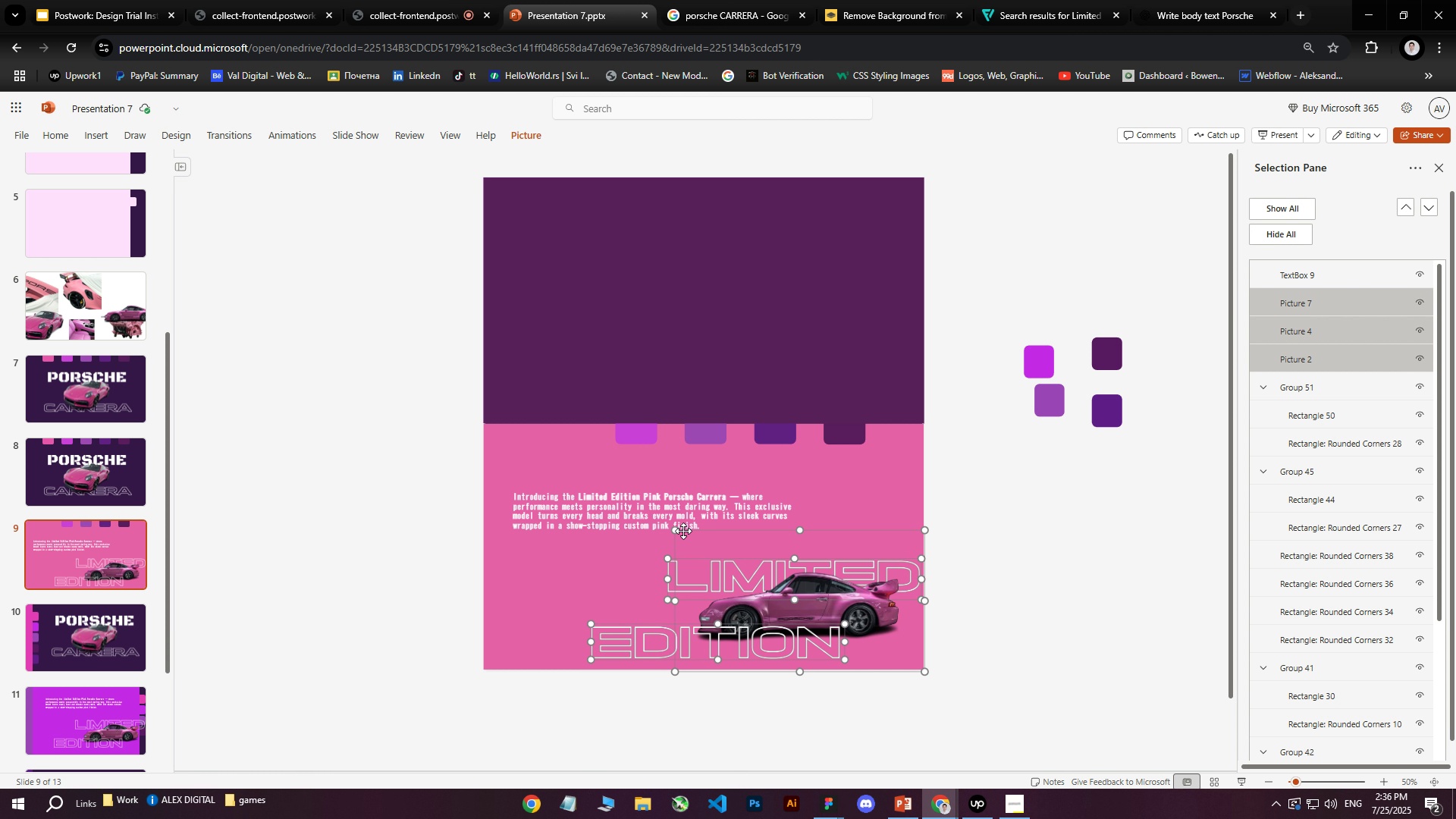 
left_click_drag(start_coordinate=[676, 531], to_coordinate=[687, 541])
 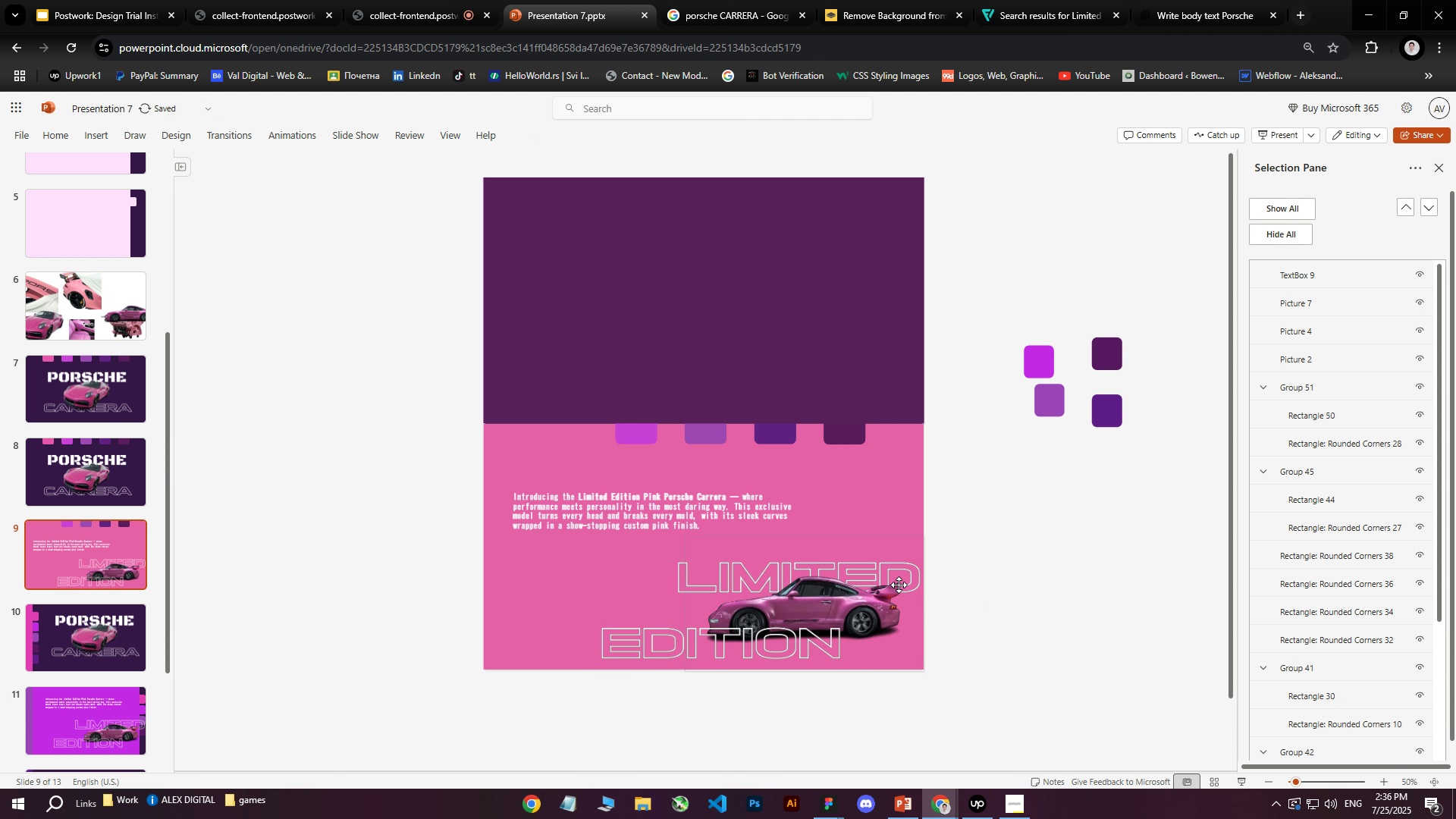 
double_click([839, 574])
 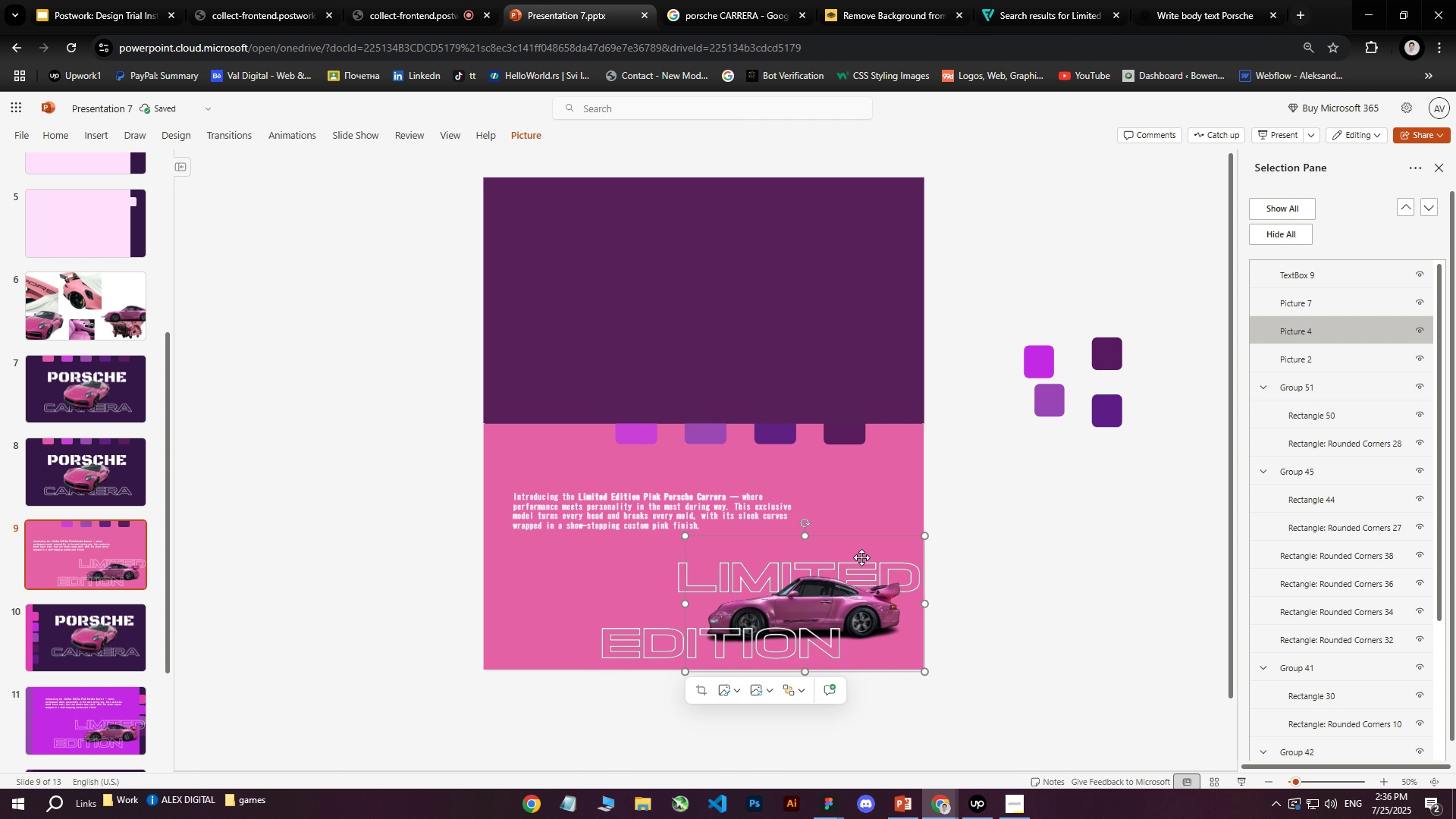 
hold_key(key=ArrowDown, duration=0.46)
 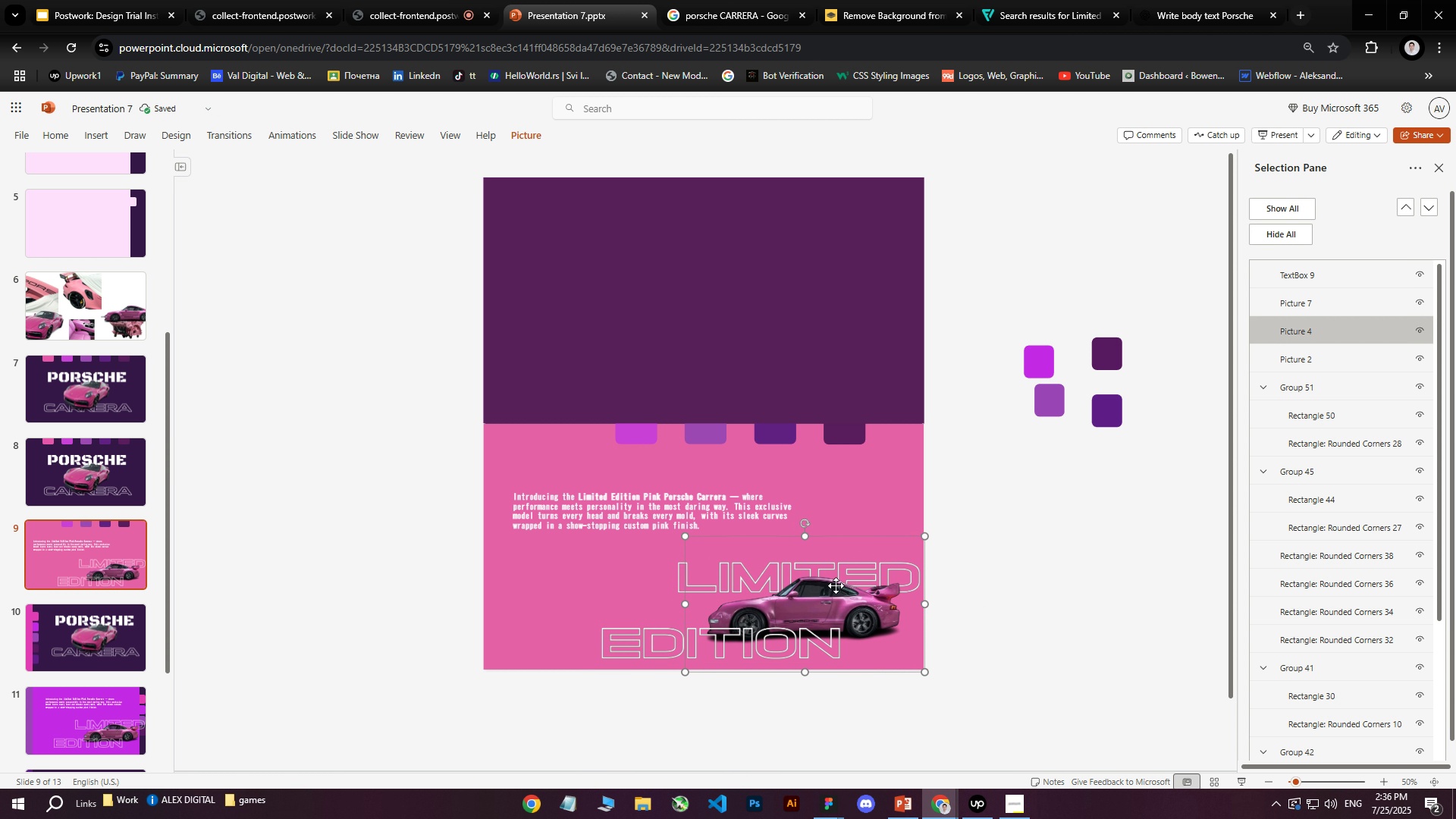 
key(ArrowUp)
 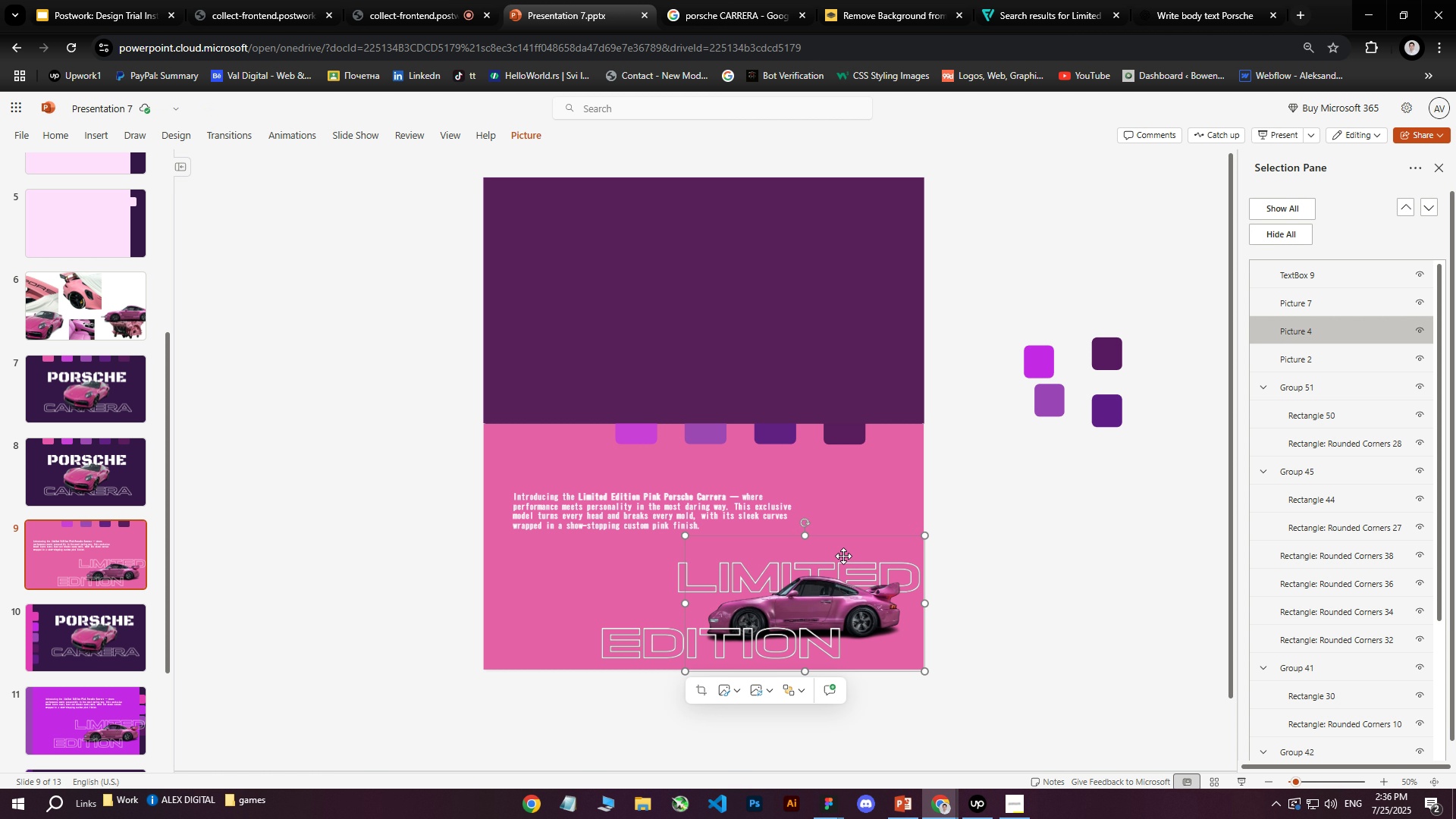 
key(ArrowUp)
 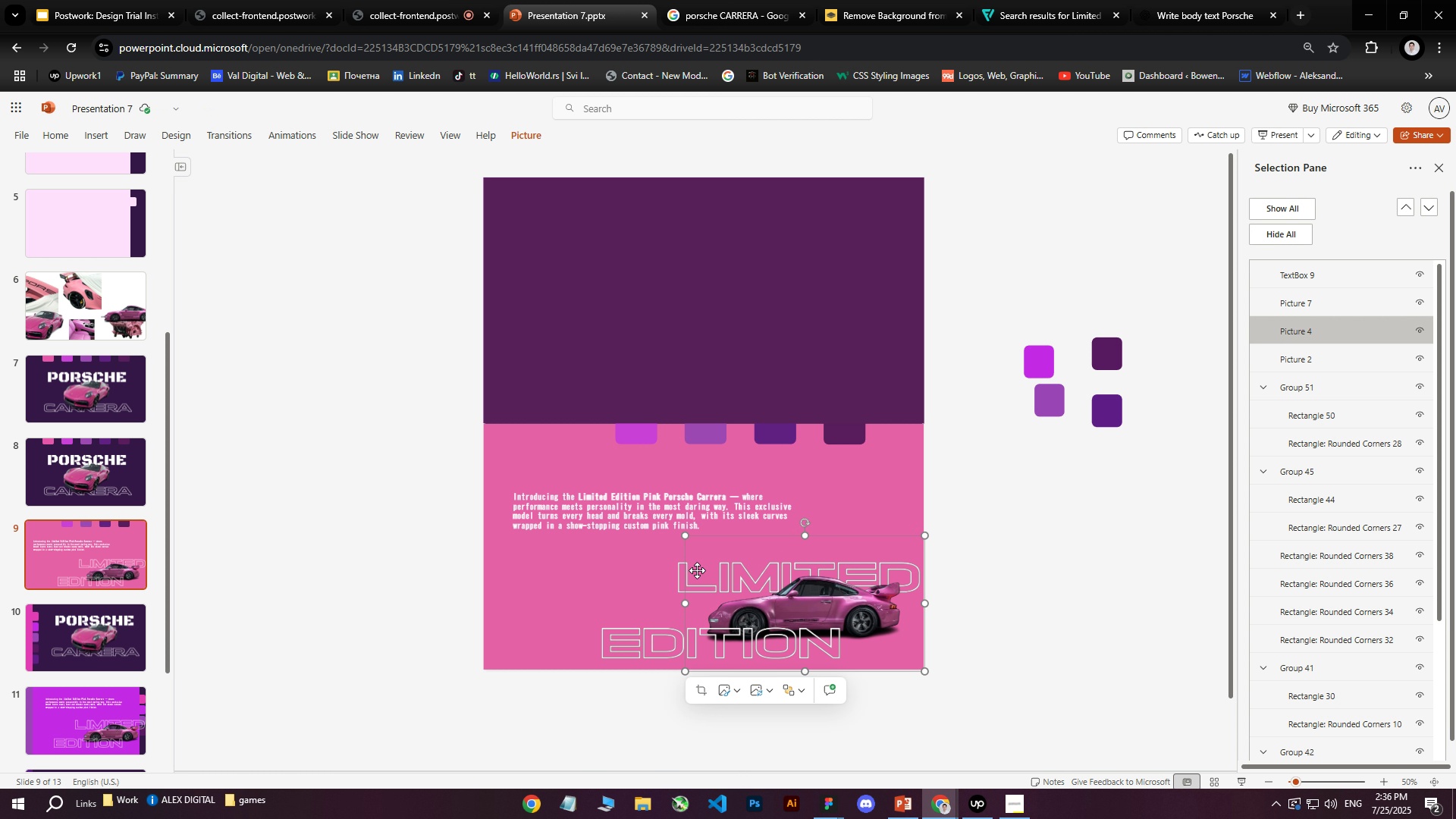 
left_click([852, 563])
 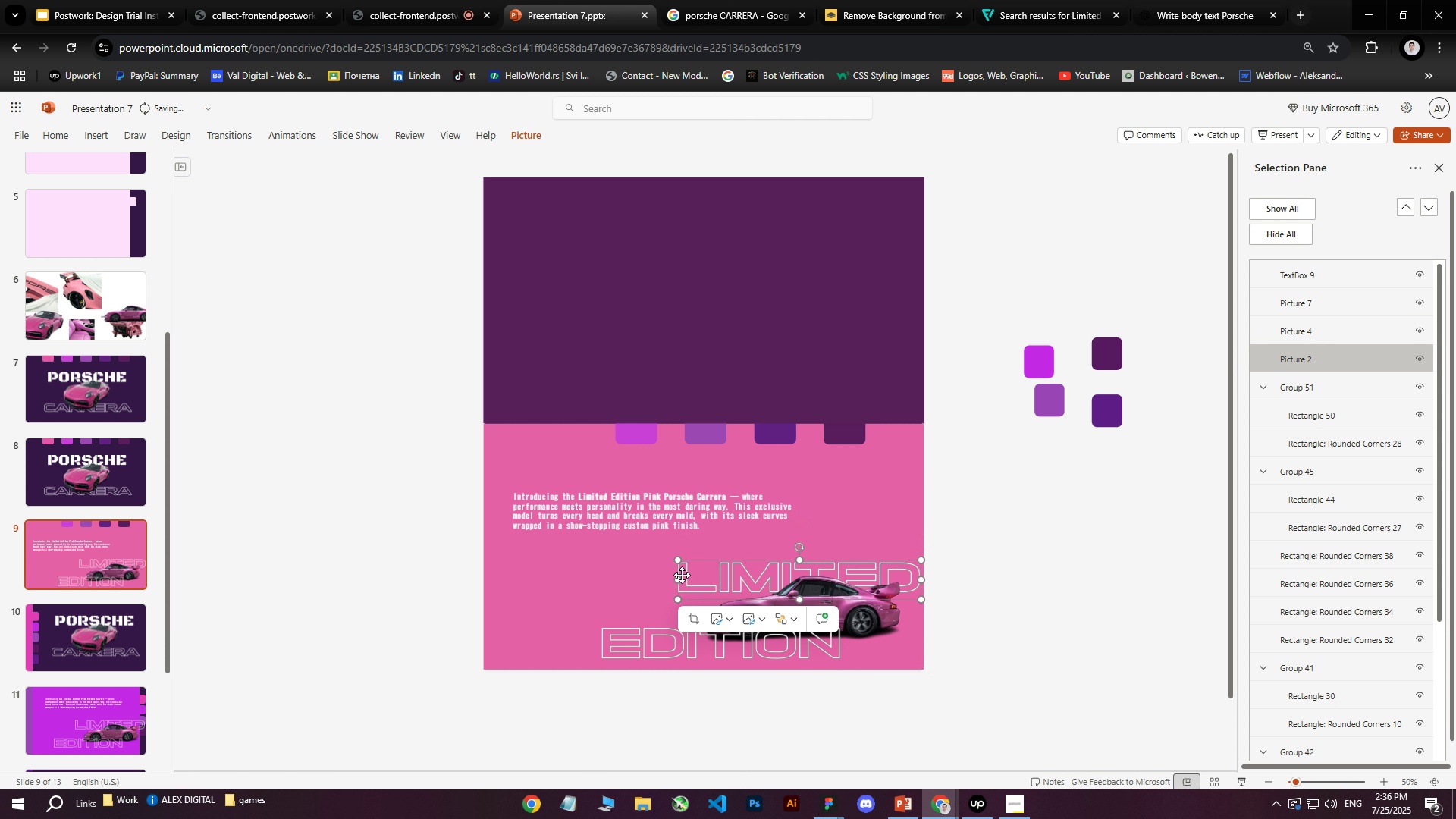 
left_click([679, 575])
 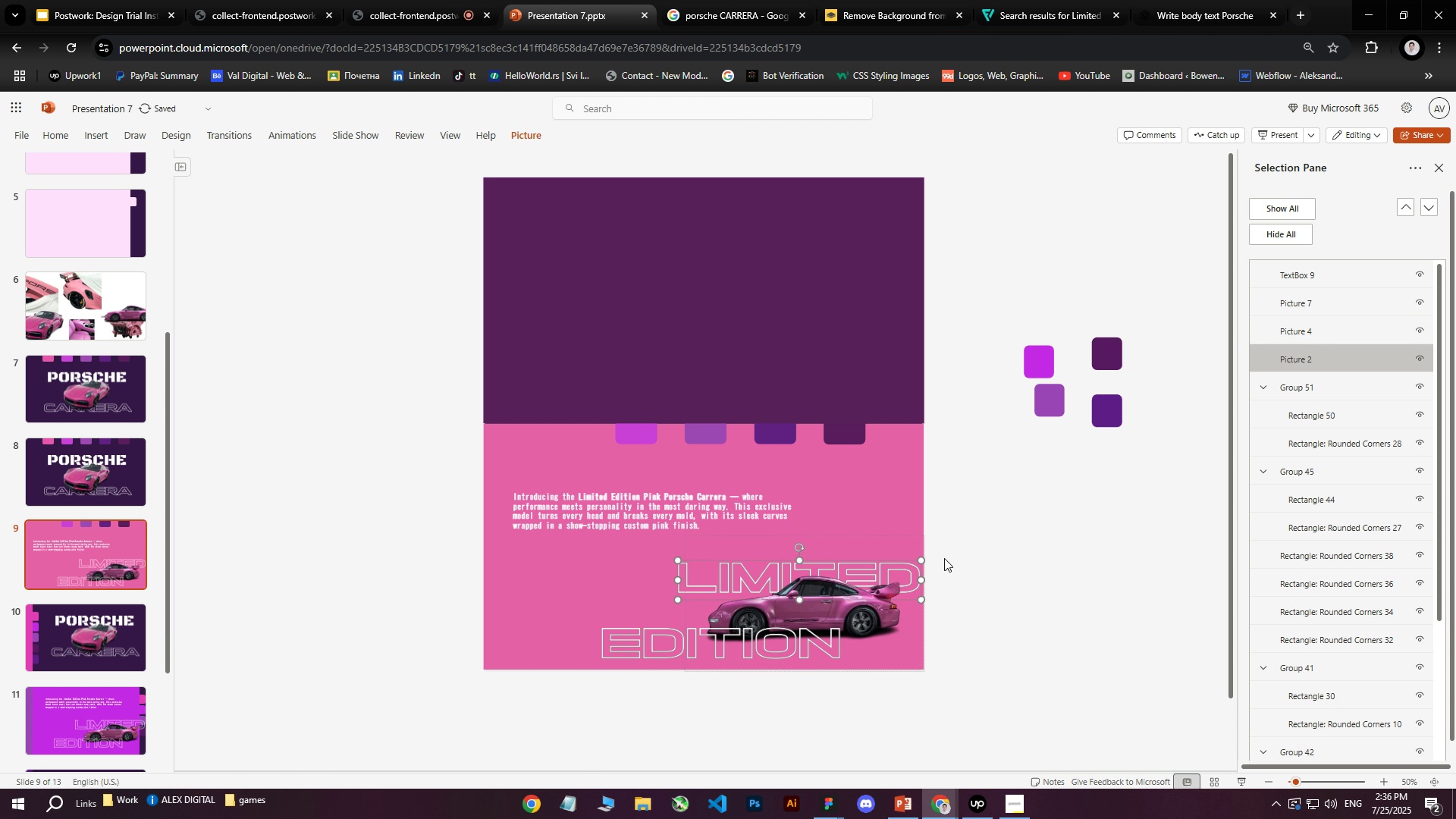 
hold_key(key=ArrowDown, duration=0.36)
 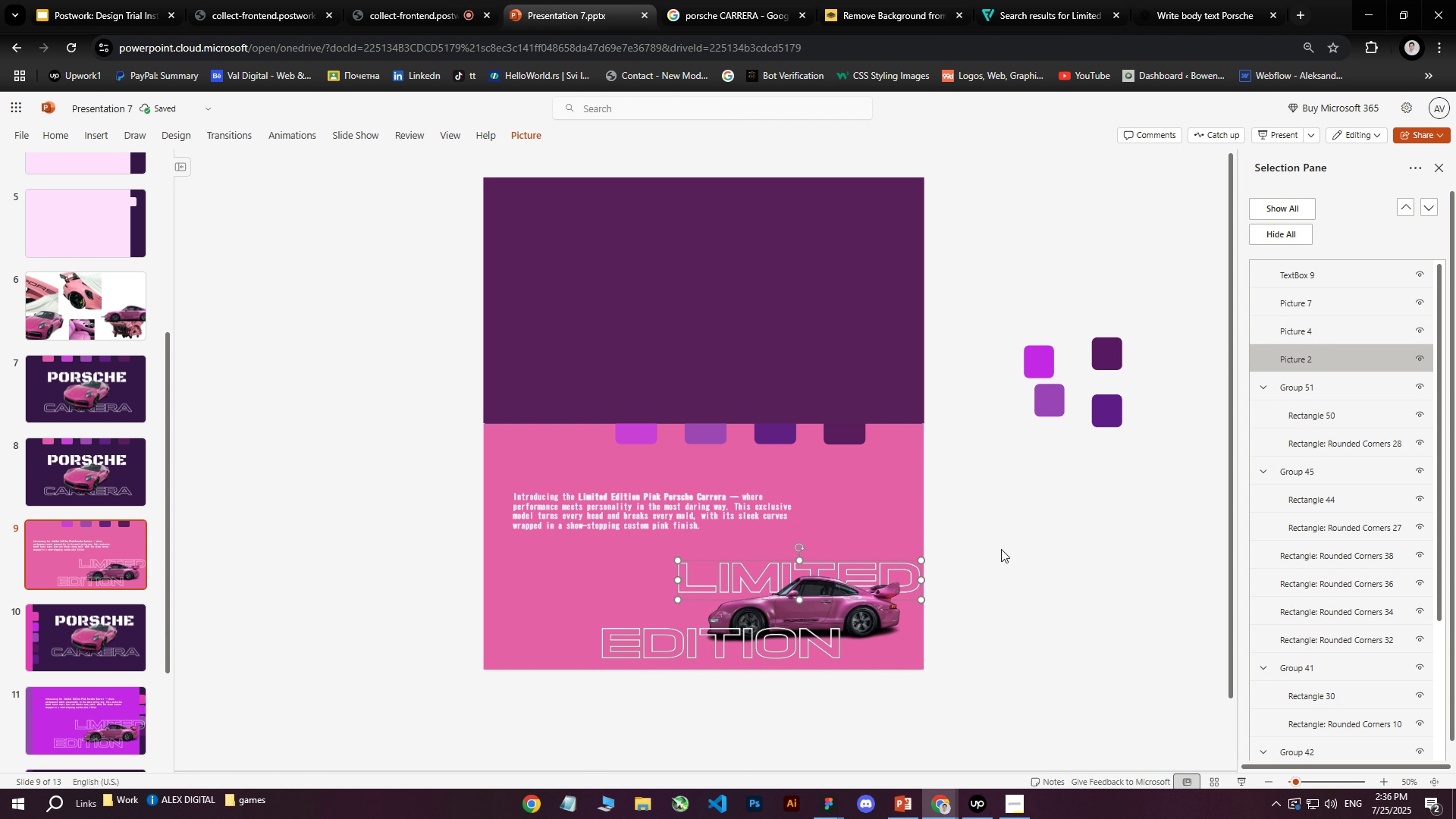 
key(ArrowUp)
 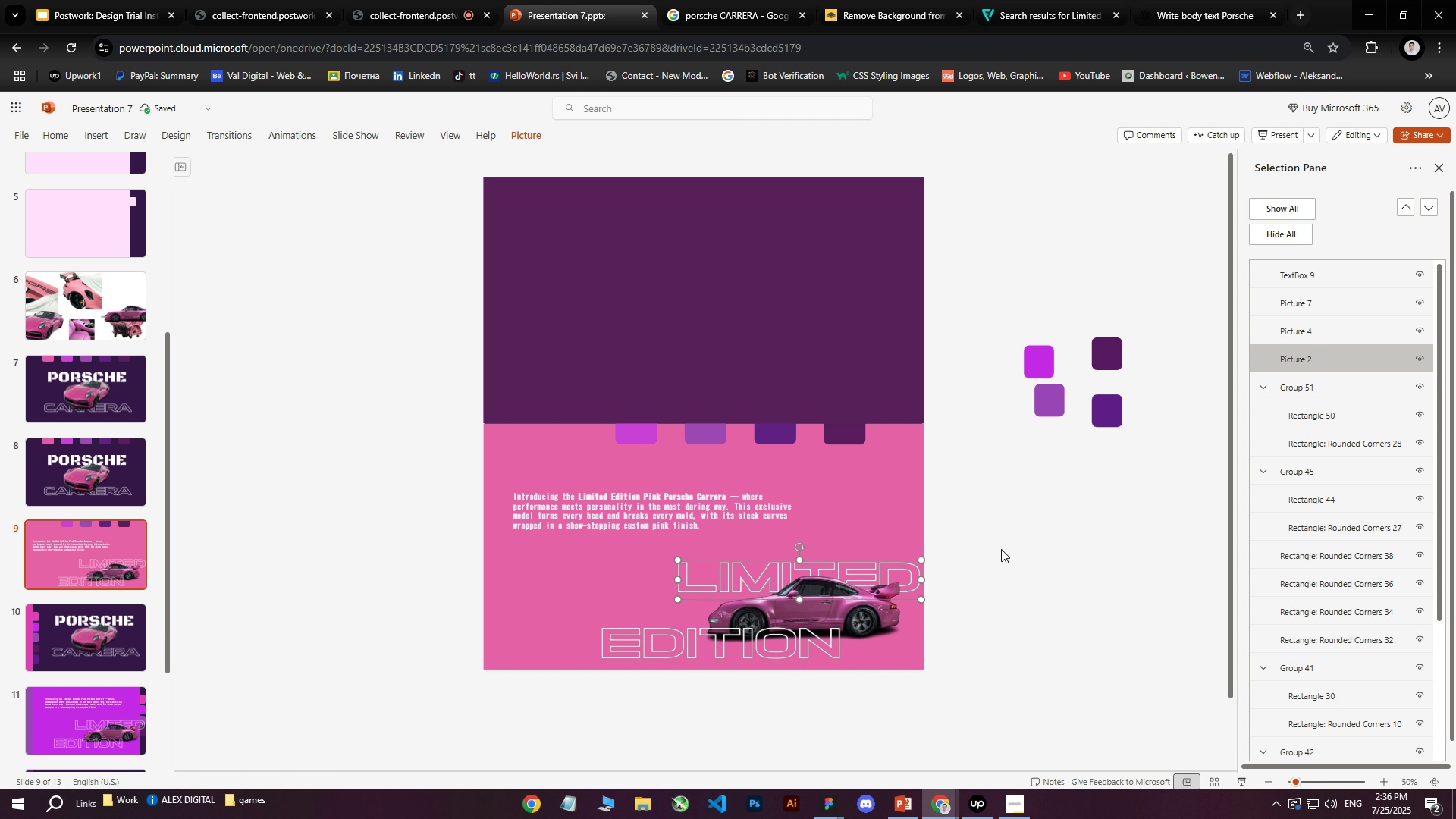 
key(ArrowUp)
 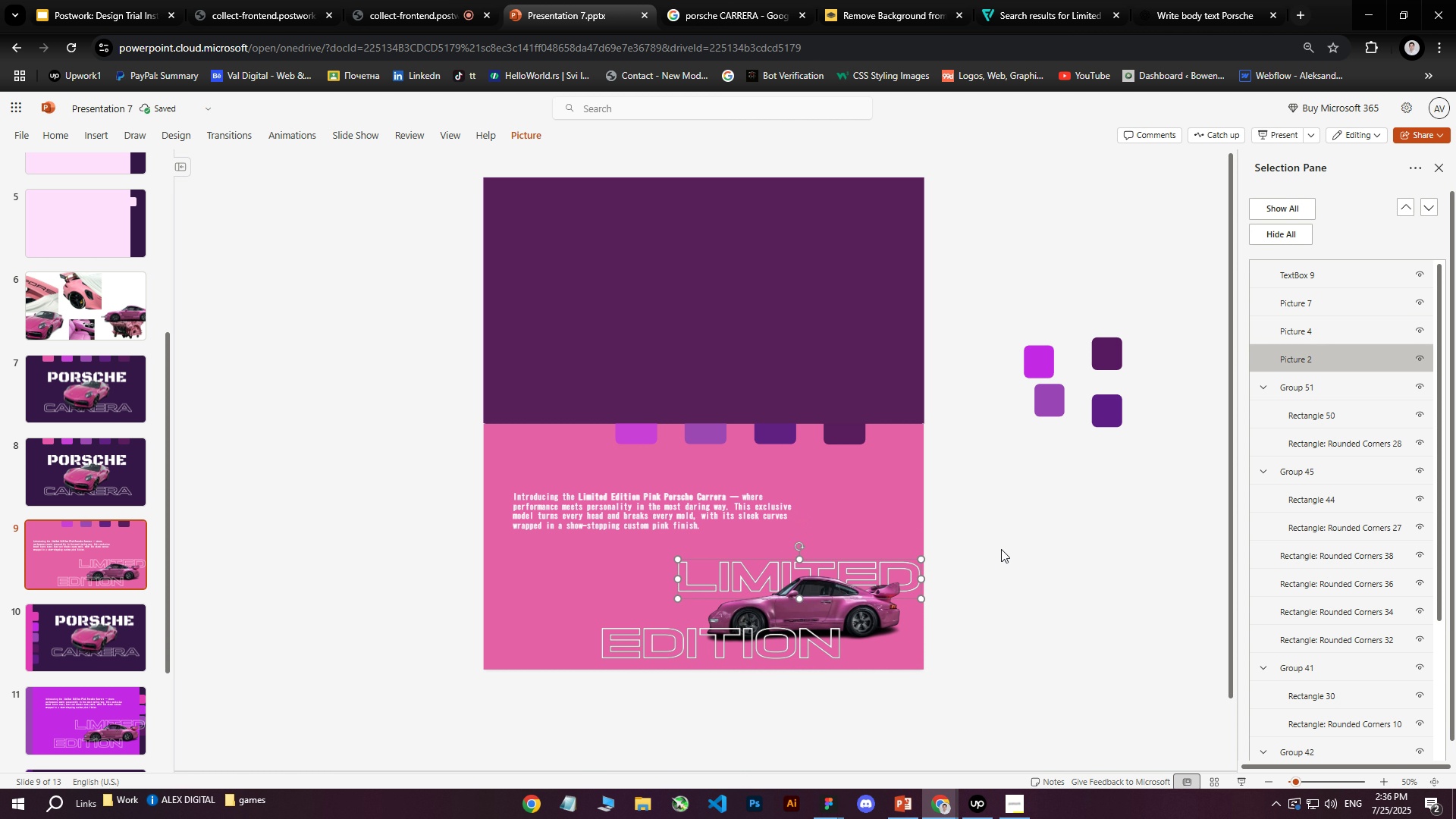 
key(ArrowUp)
 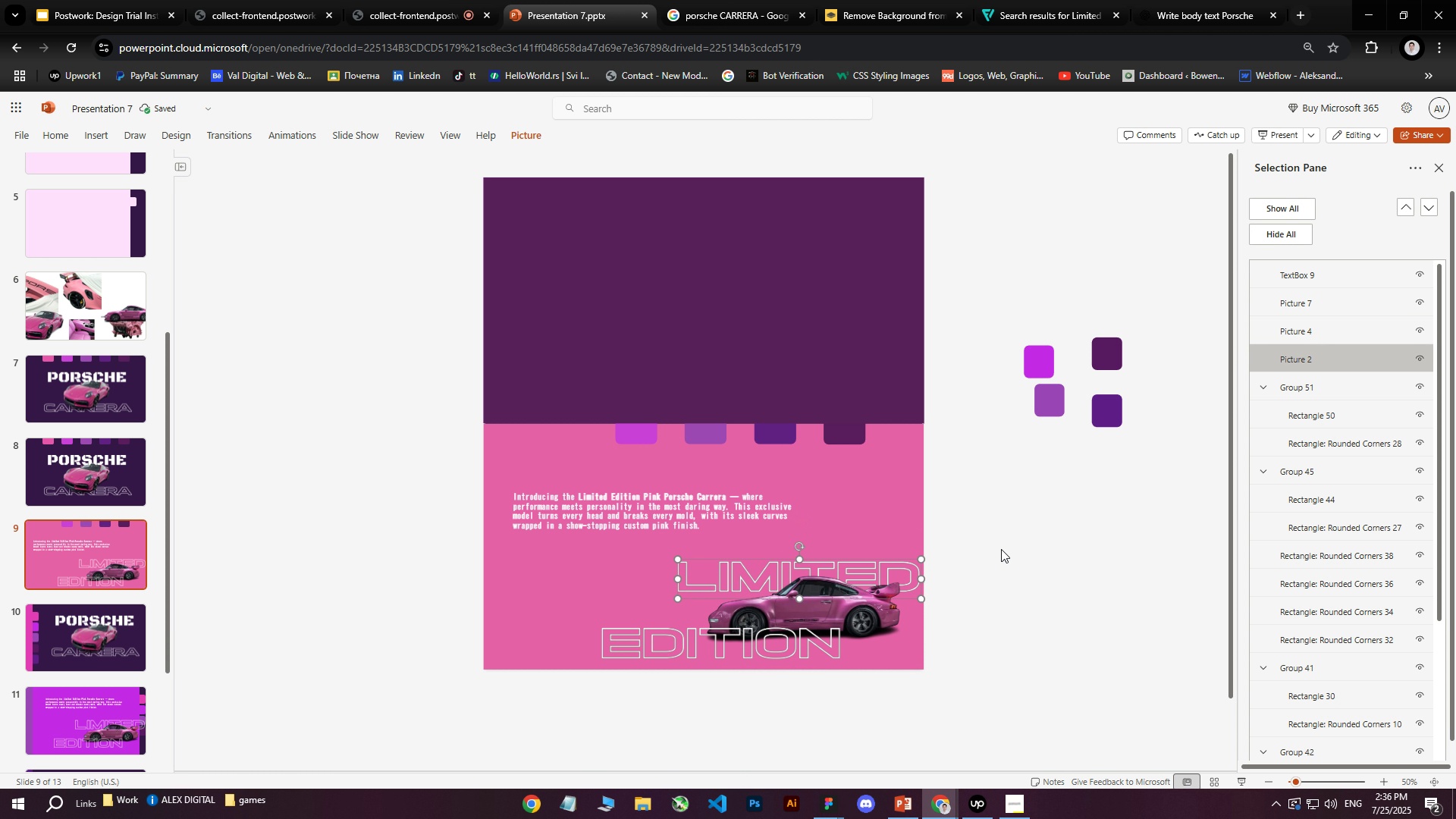 
key(ArrowLeft)
 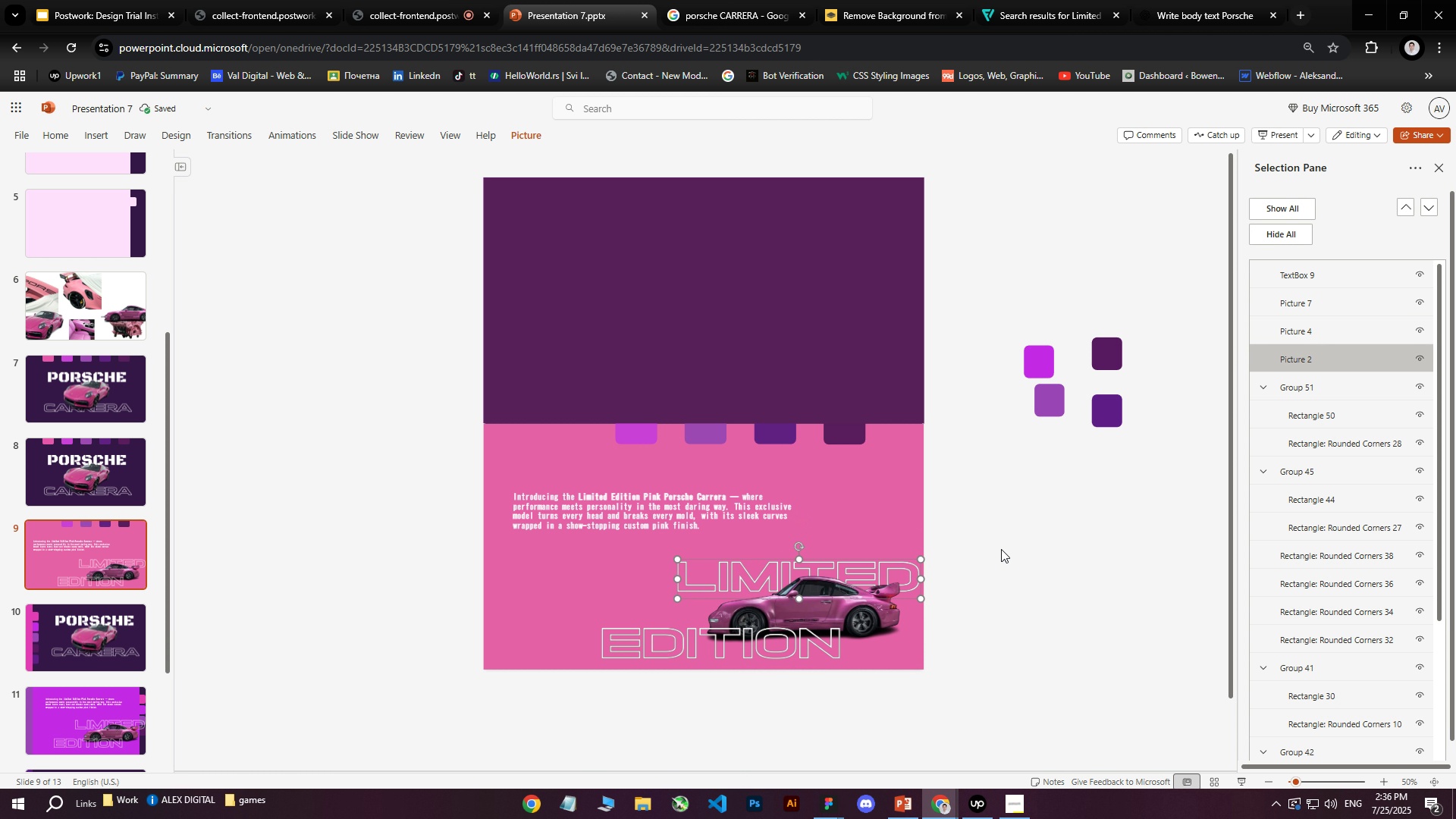 
key(ArrowLeft)
 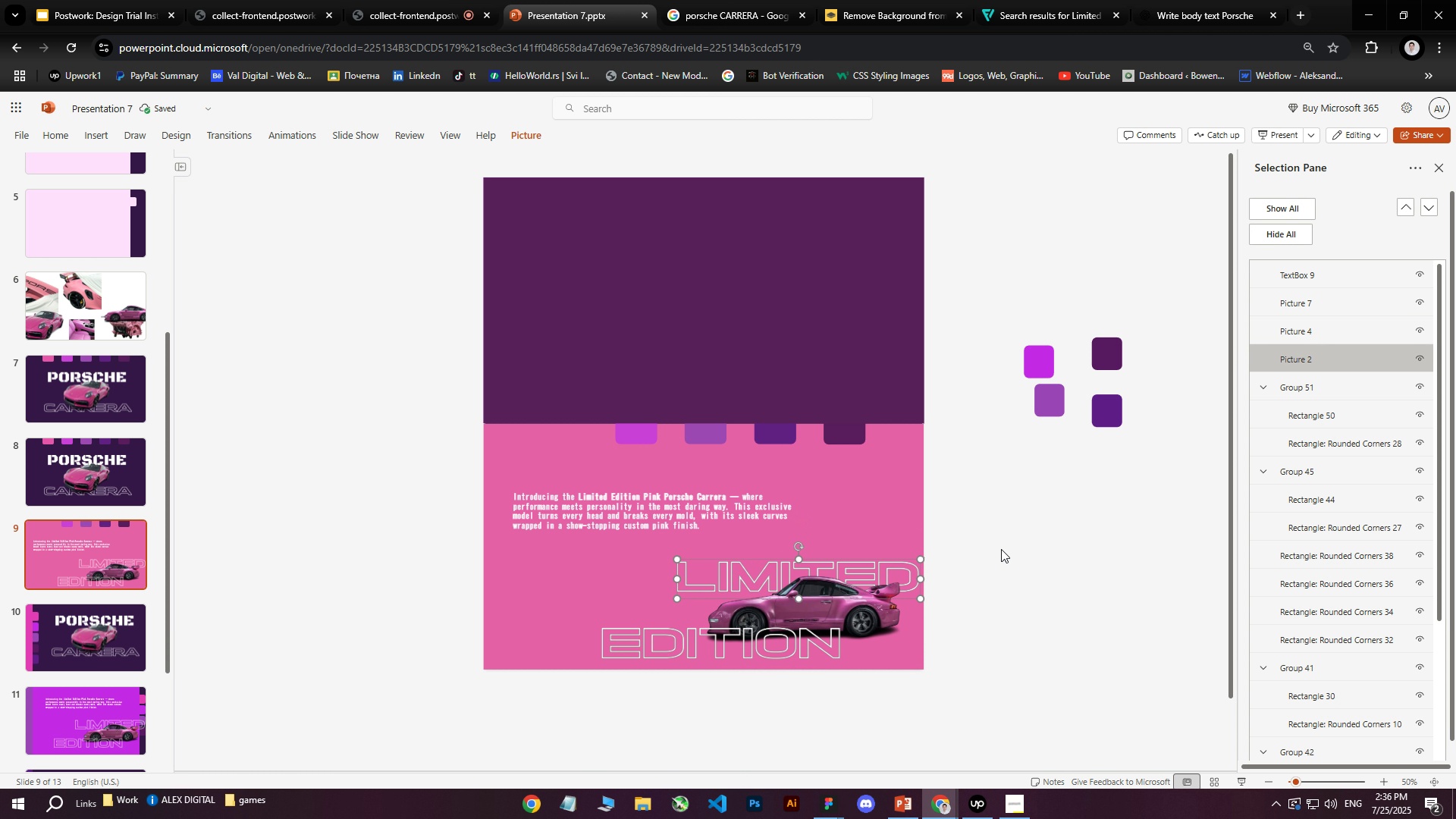 
key(ArrowLeft)
 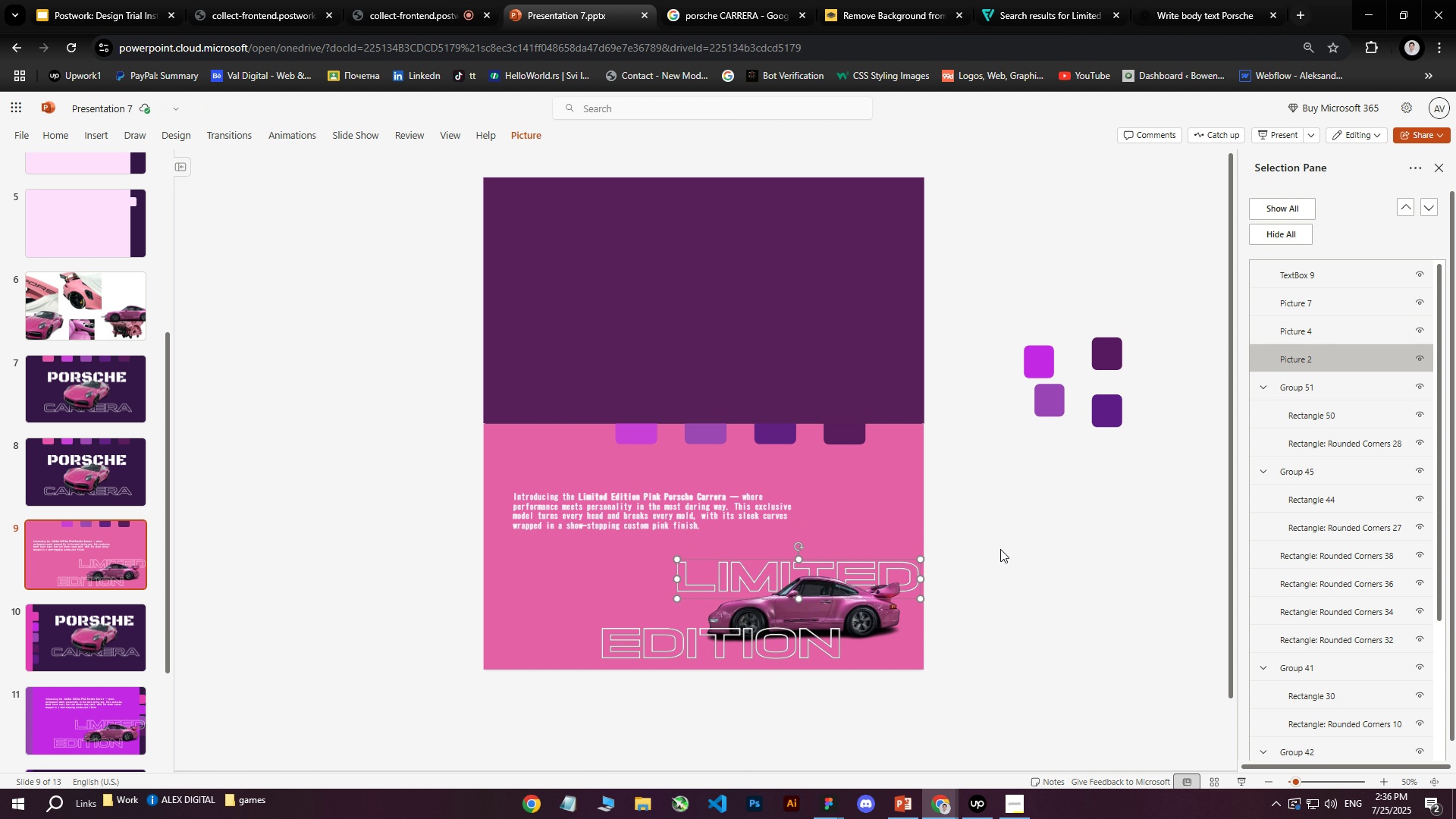 
key(ArrowDown)
 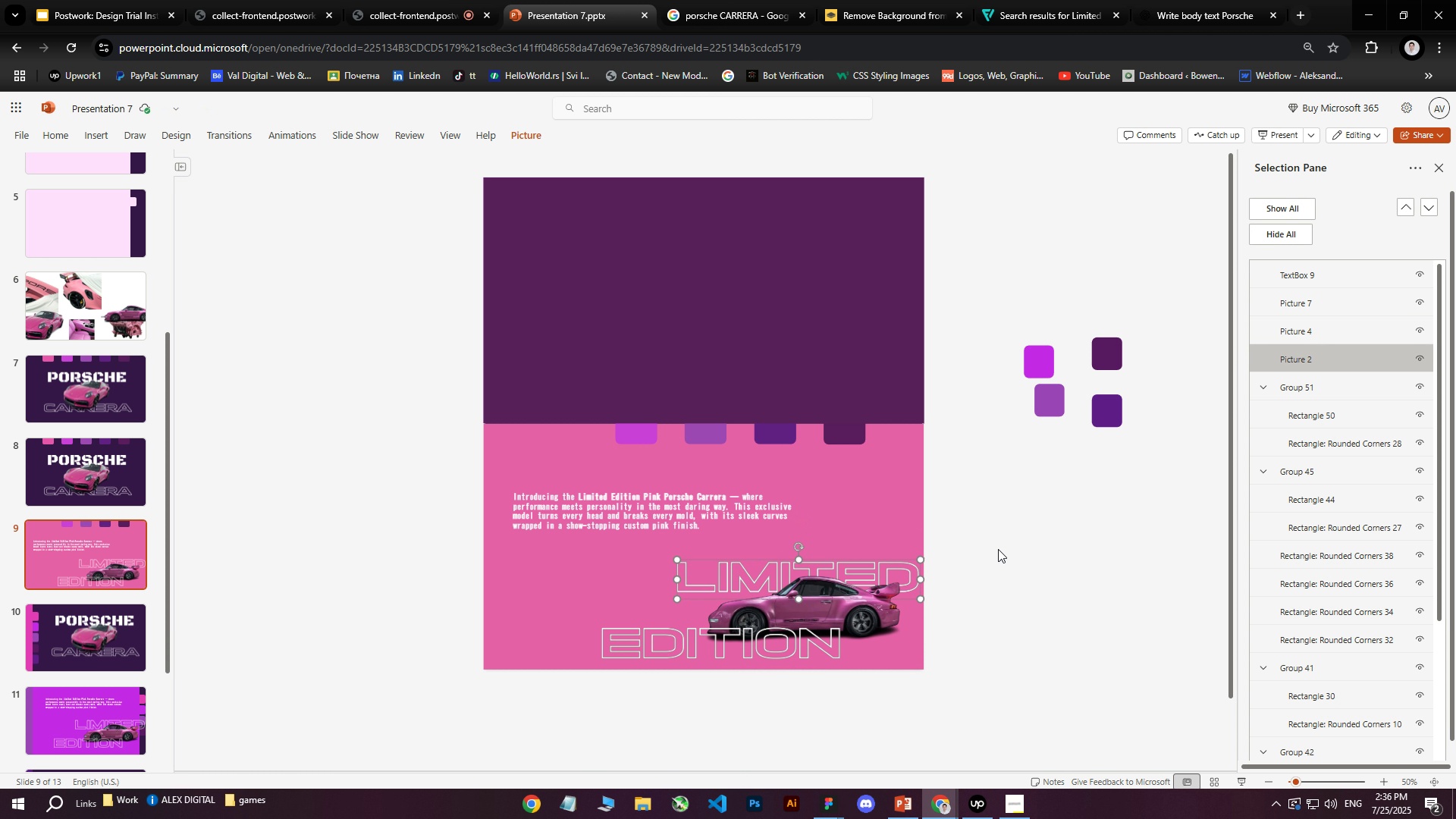 
key(ArrowDown)
 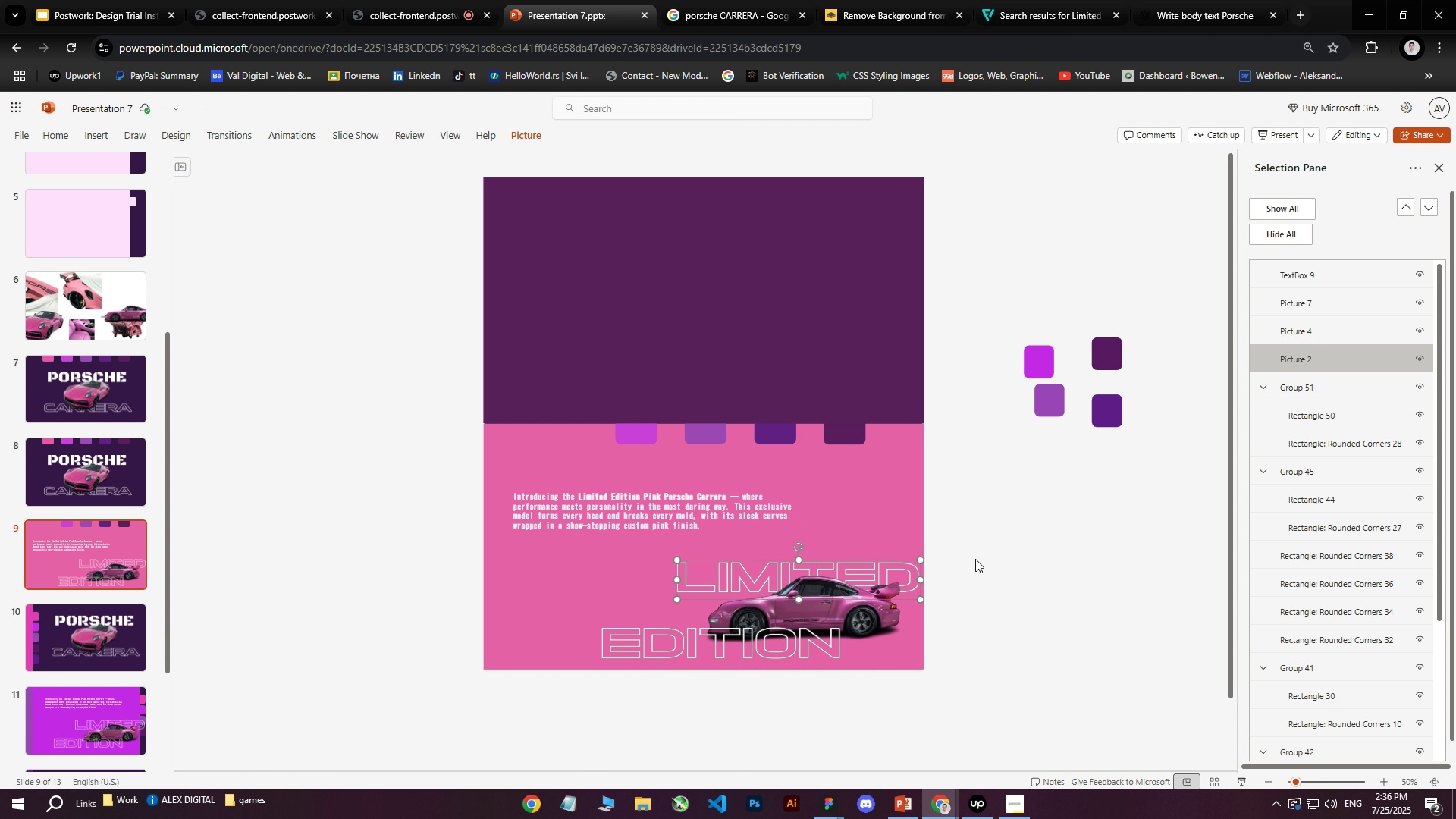 
key(ArrowDown)
 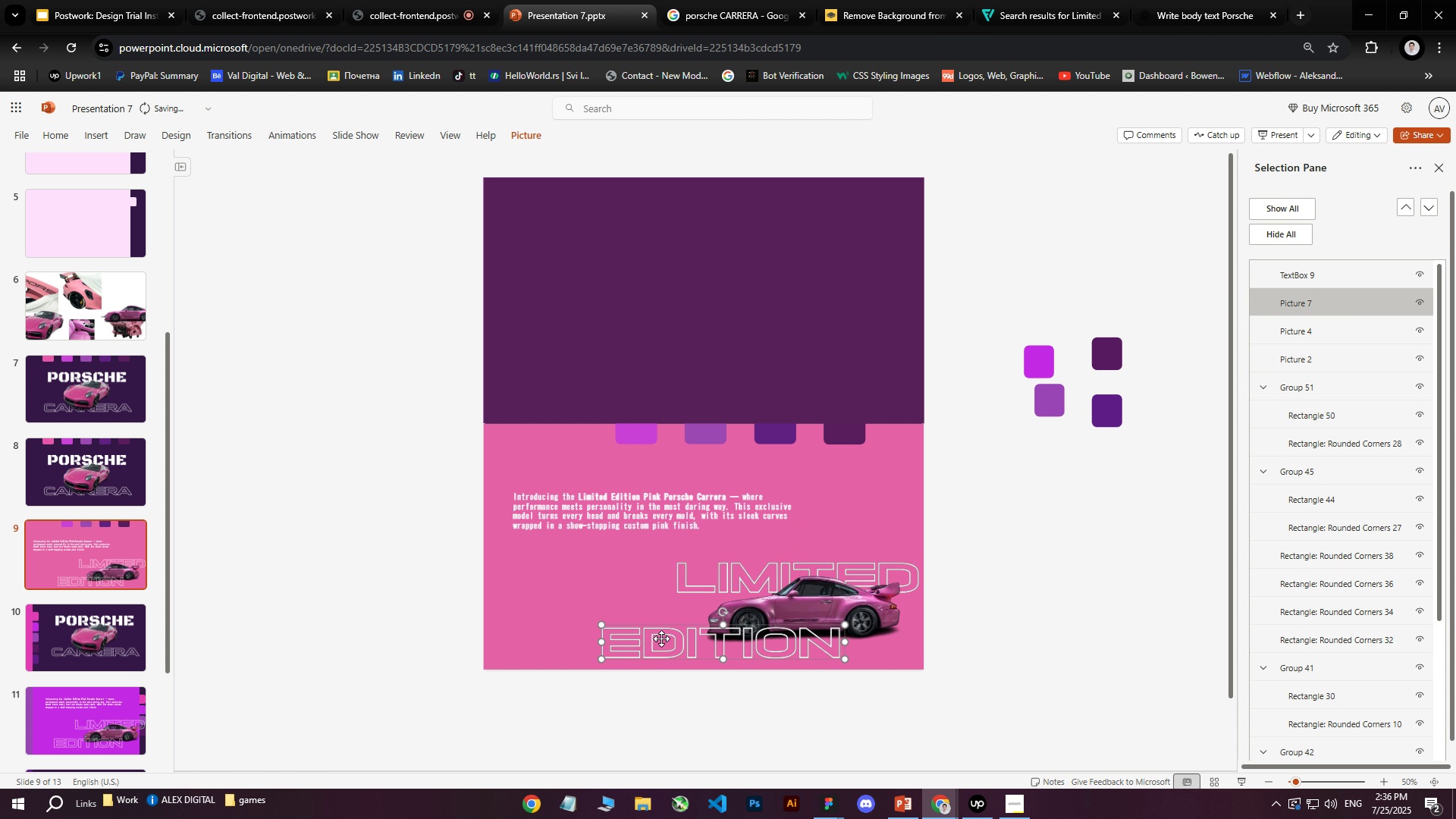 
left_click([657, 644])
 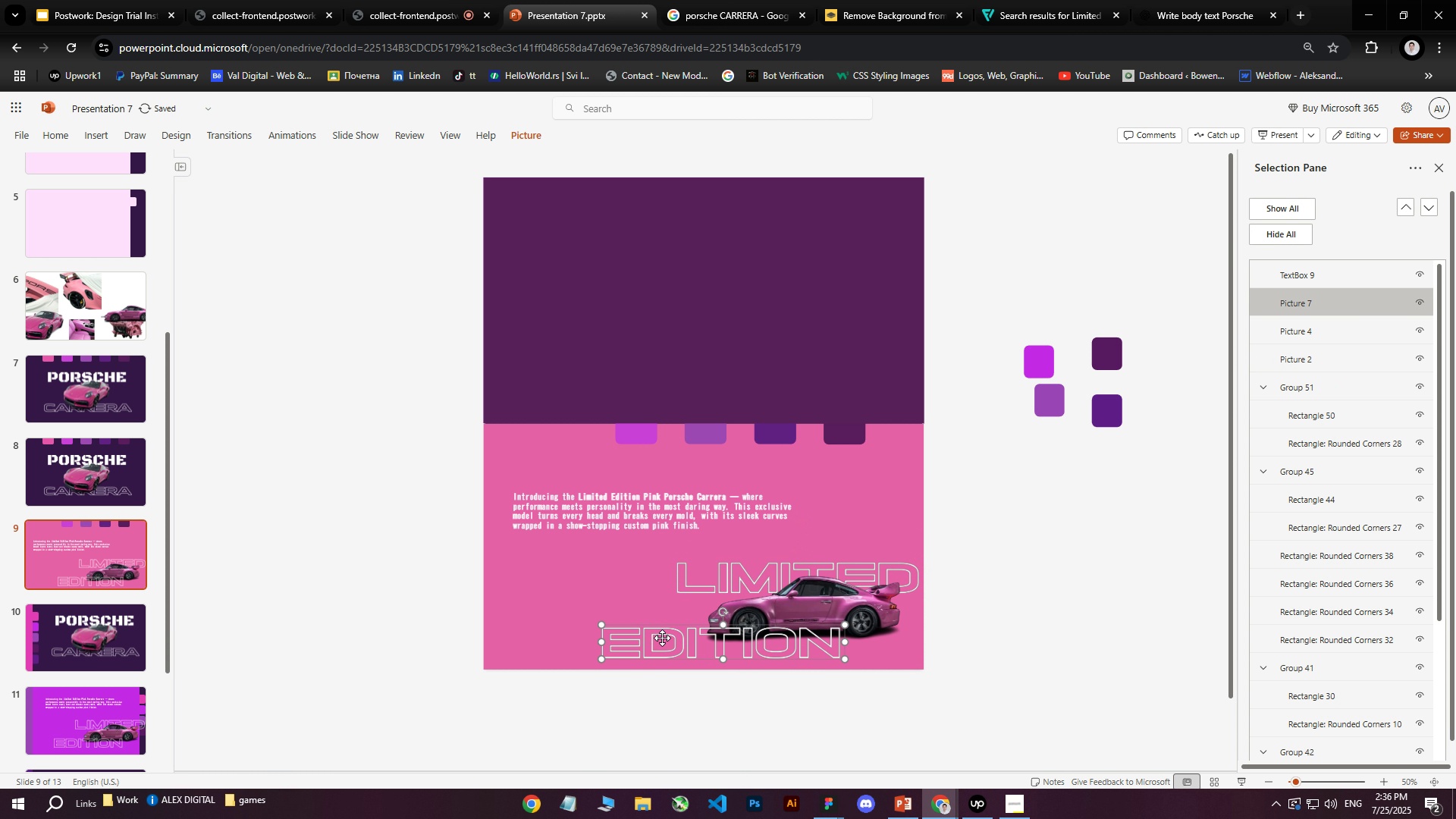 
hold_key(key=ArrowUp, duration=0.66)
 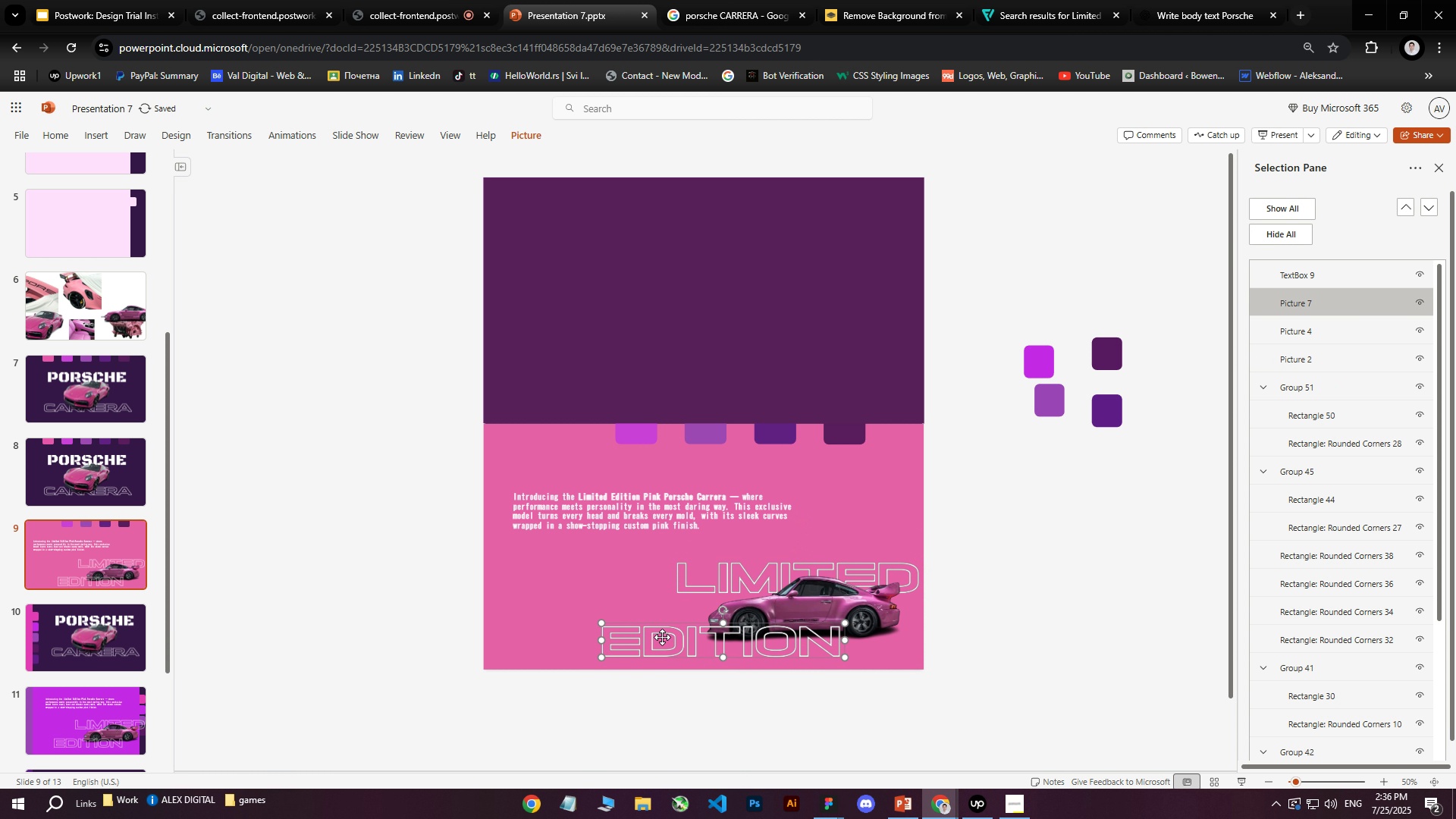 
hold_key(key=ArrowDown, duration=0.59)
 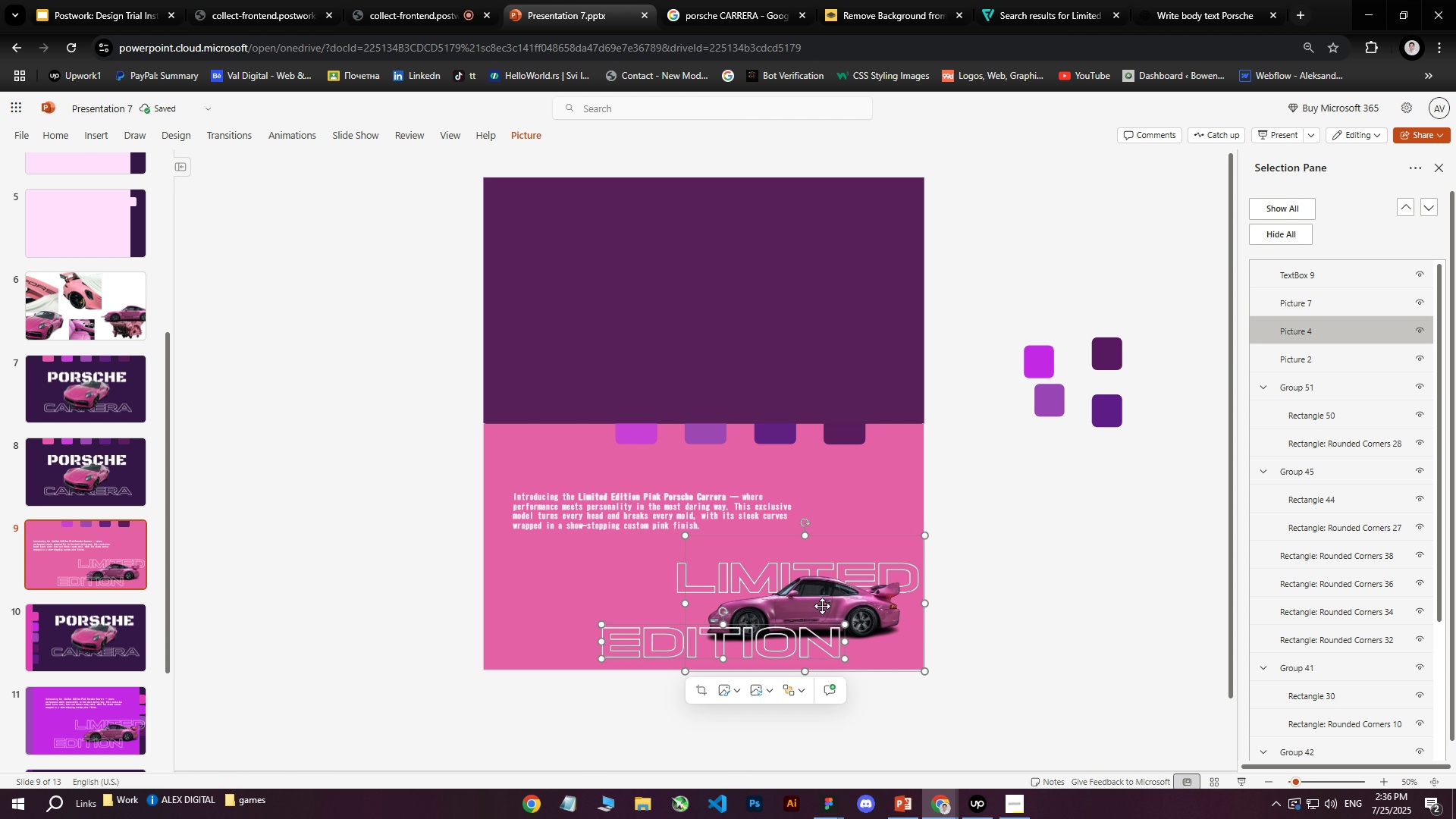 
double_click([1113, 578])
 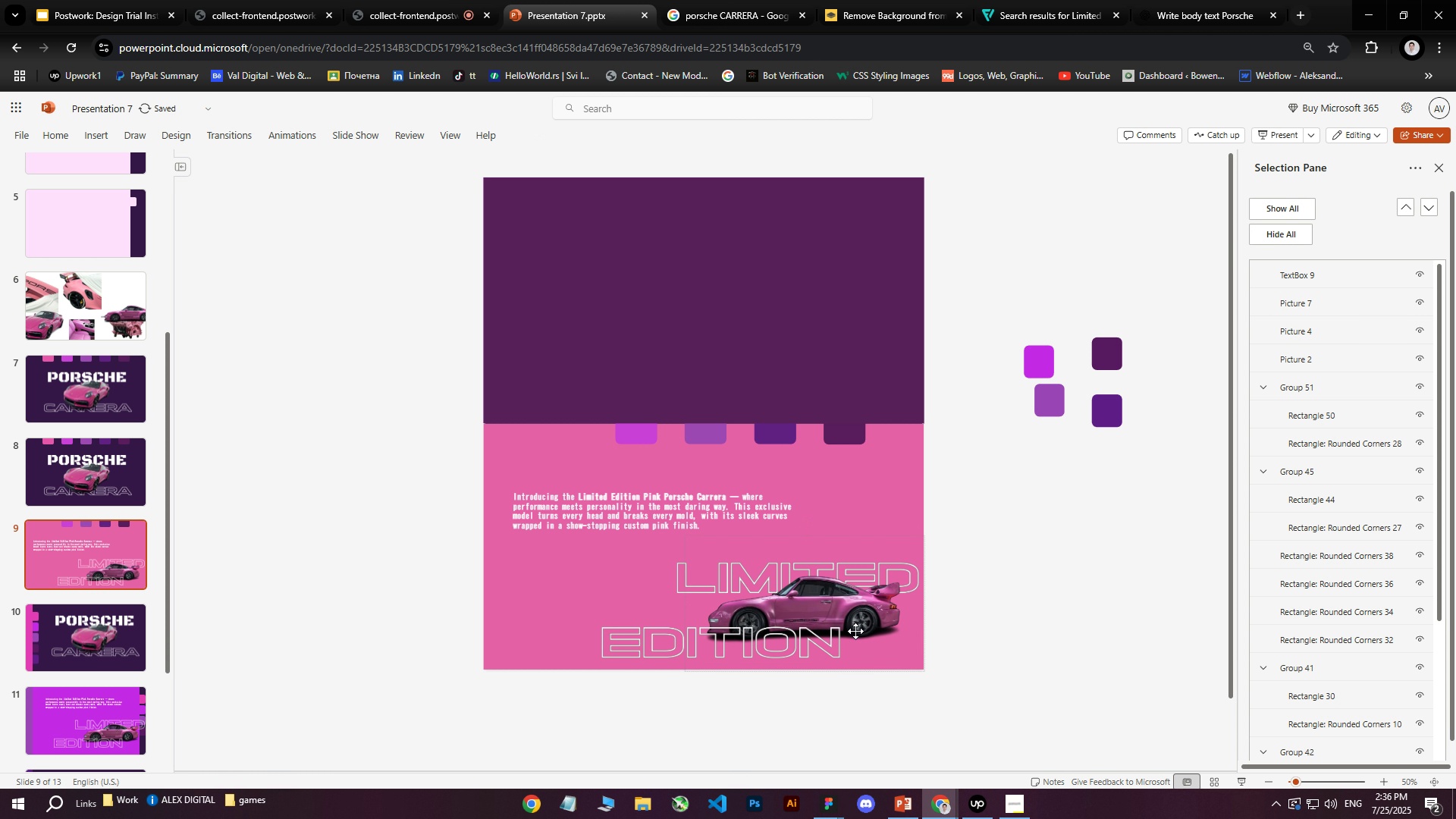 
left_click([720, 641])
 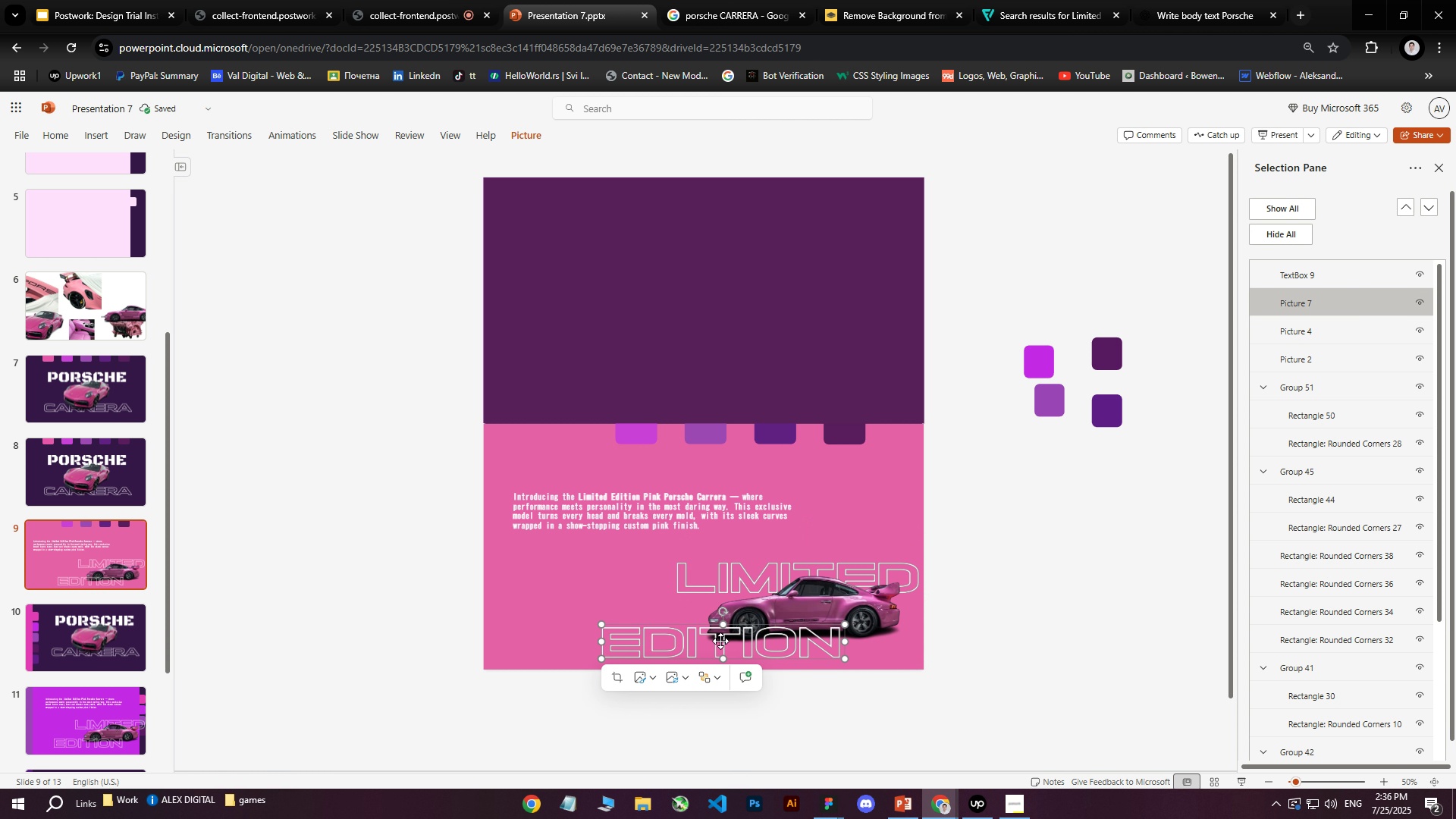 
key(ArrowDown)
 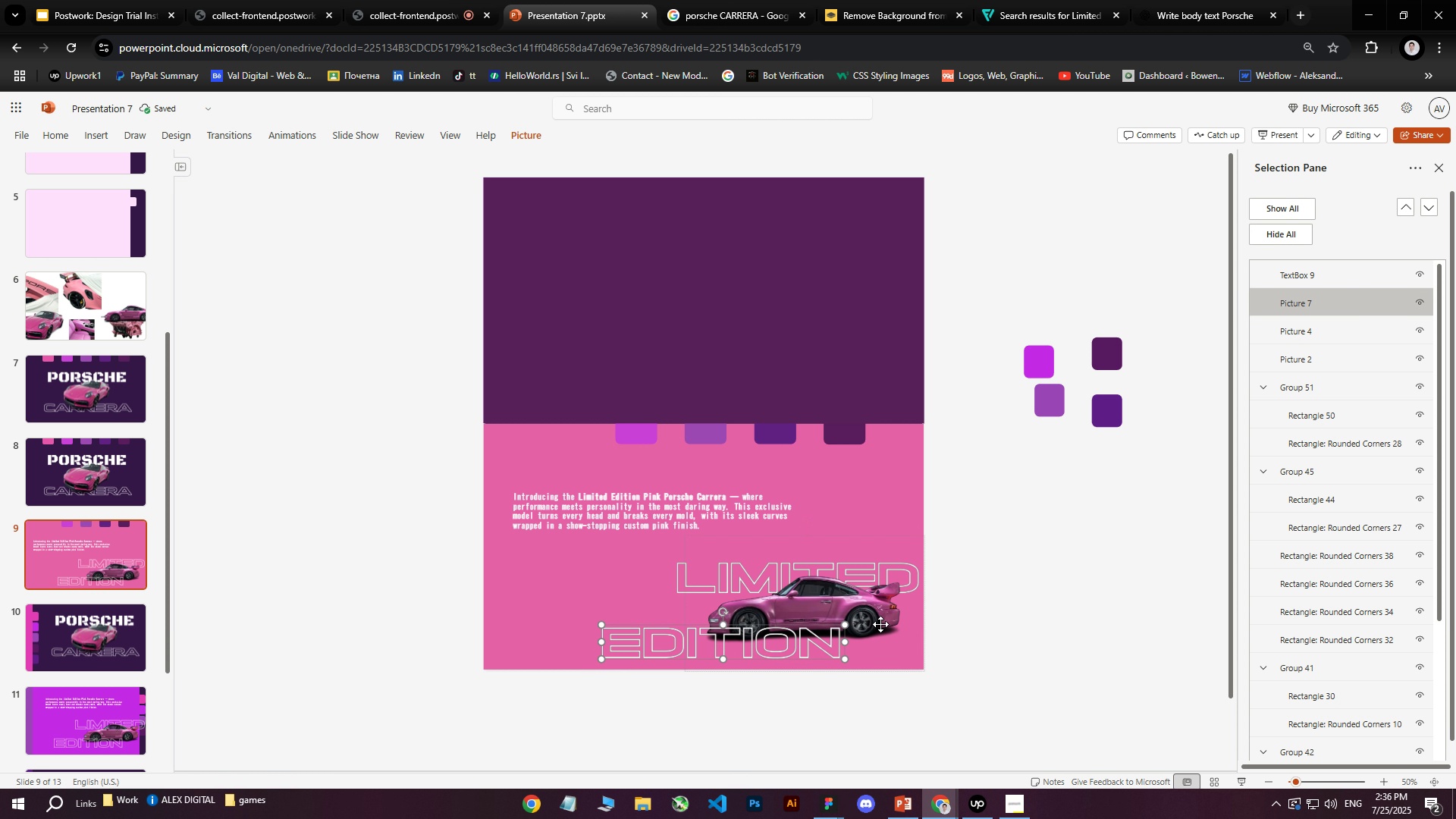 
key(ArrowDown)
 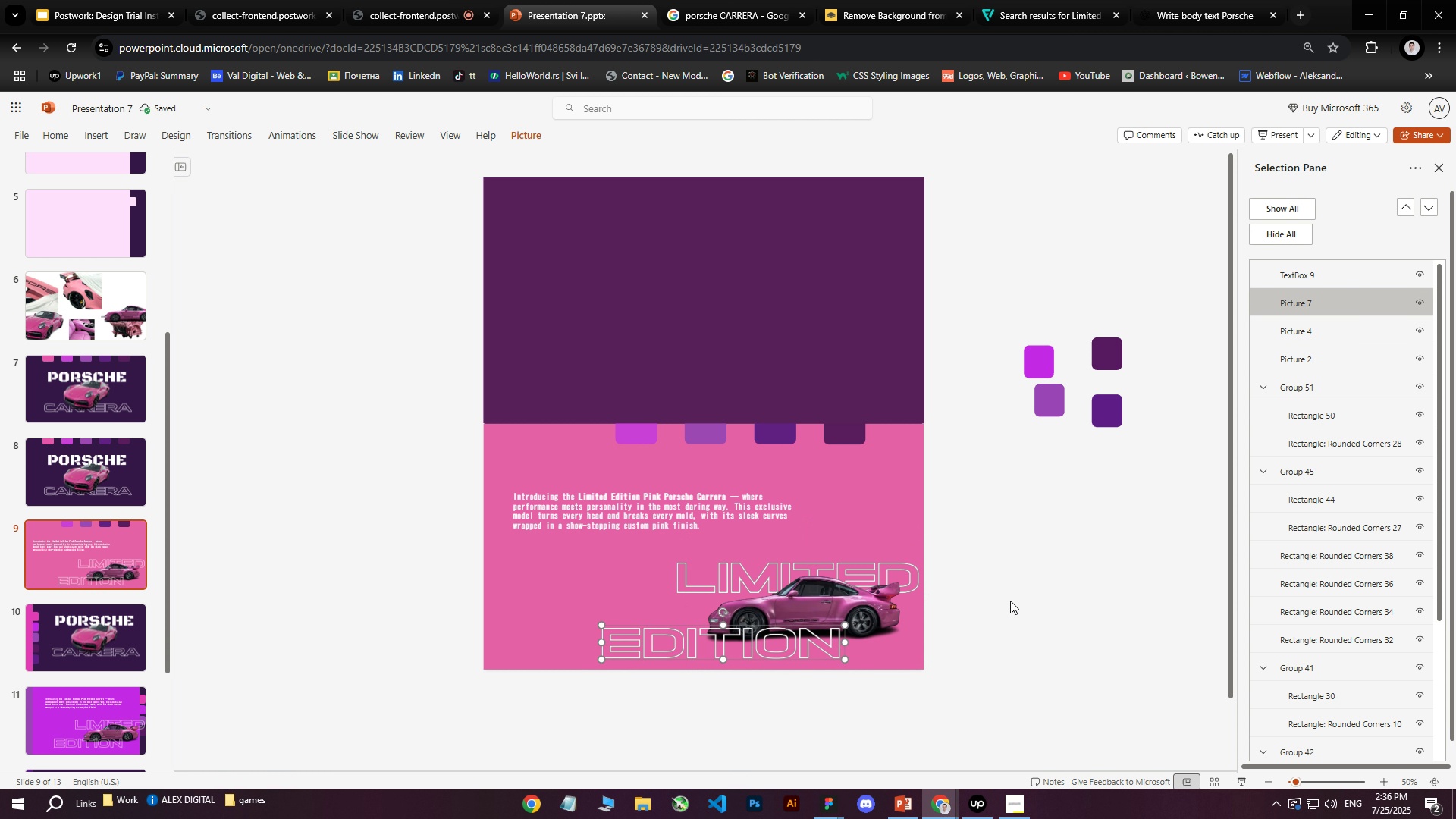 
key(ArrowDown)
 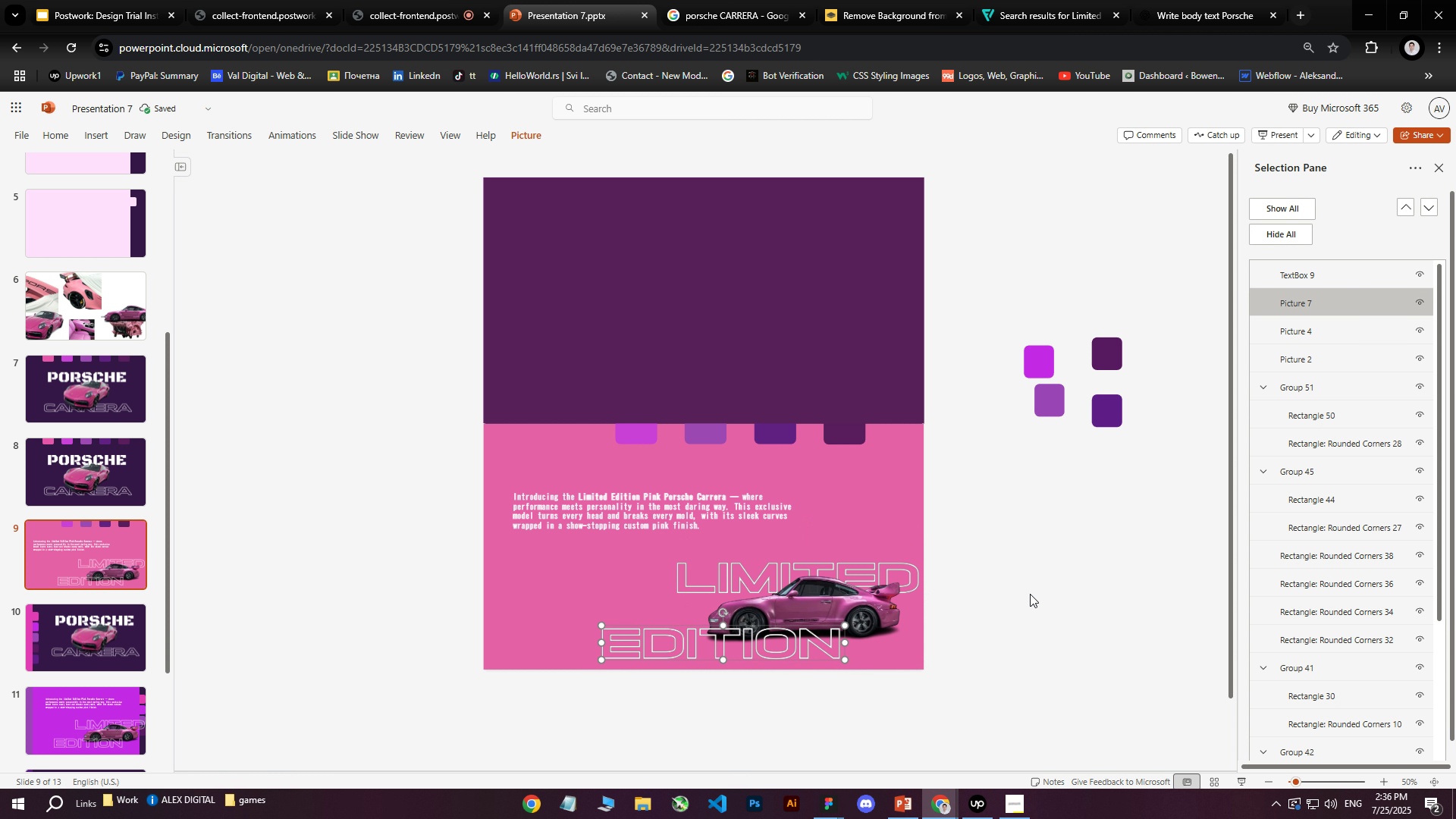 
key(ArrowDown)
 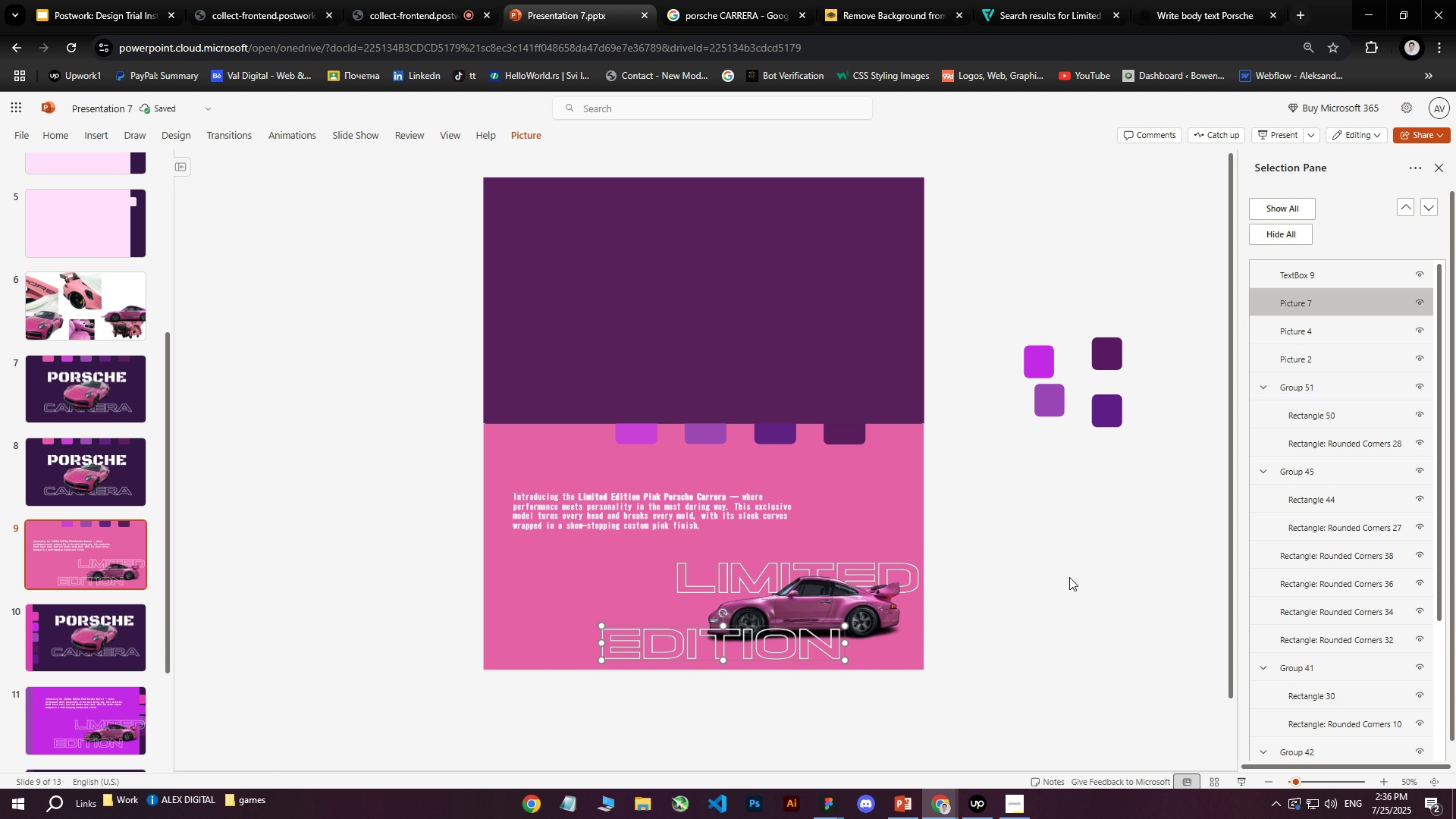 
key(ArrowDown)
 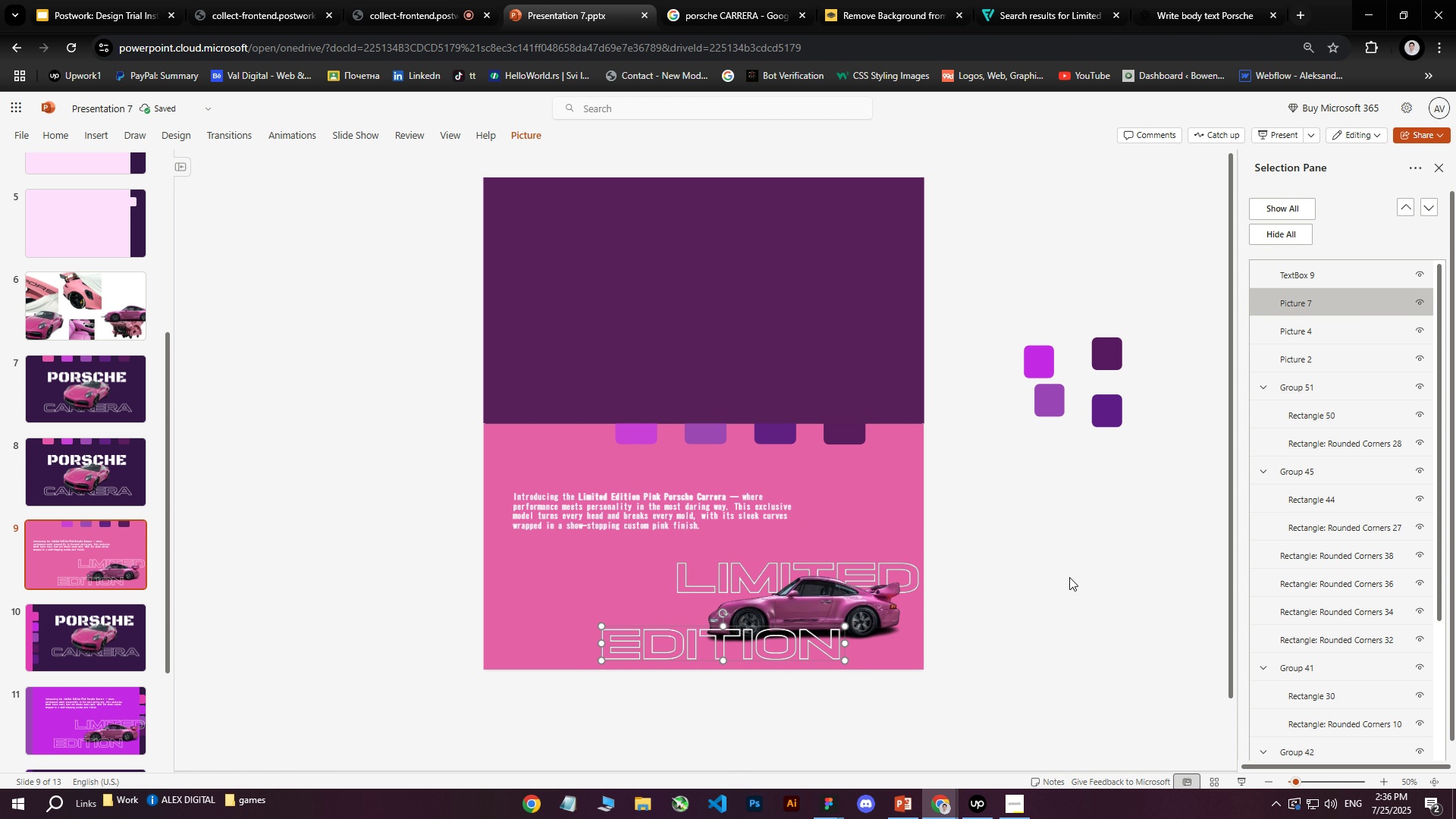 
key(ArrowDown)
 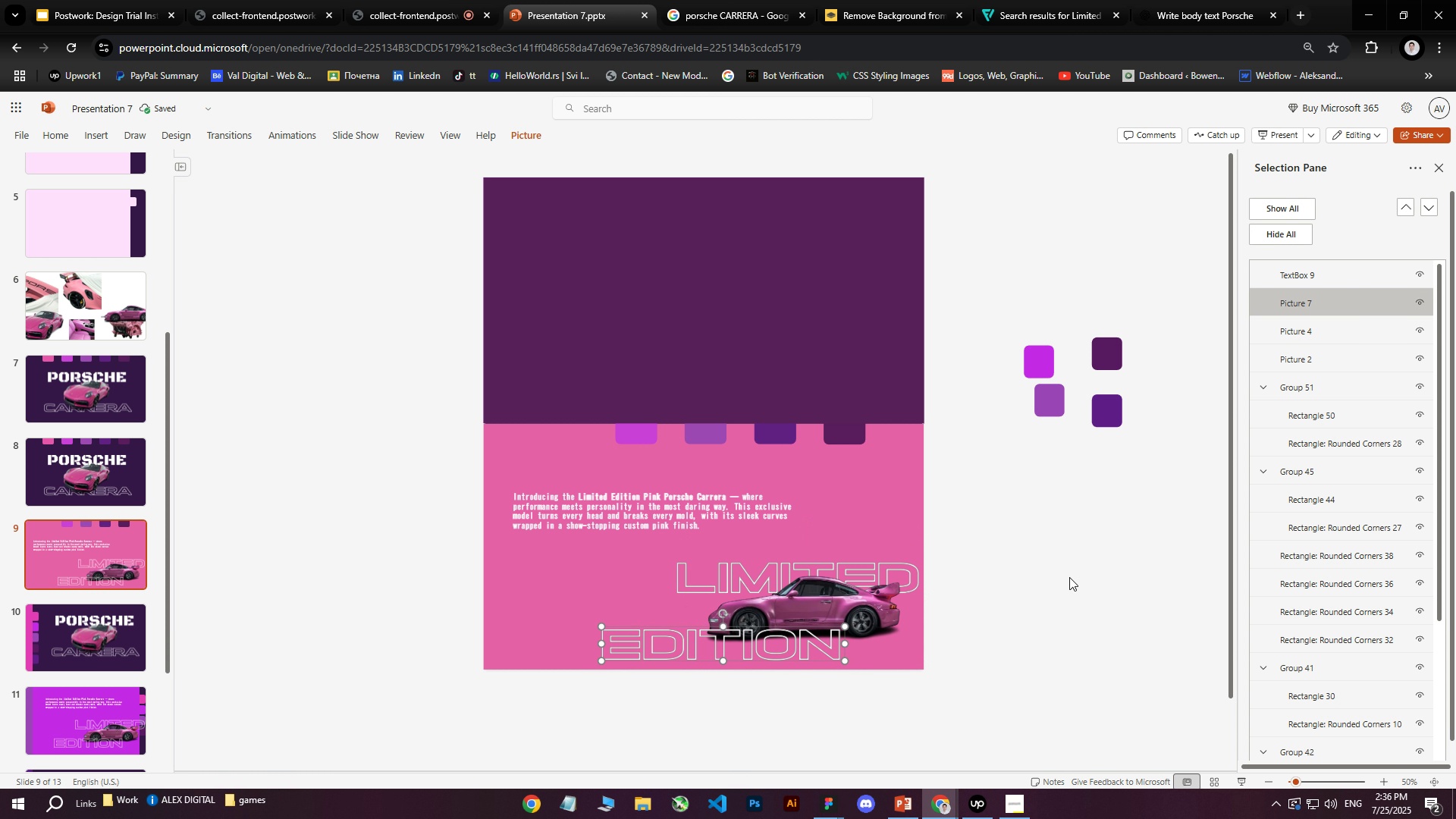 
key(ArrowDown)
 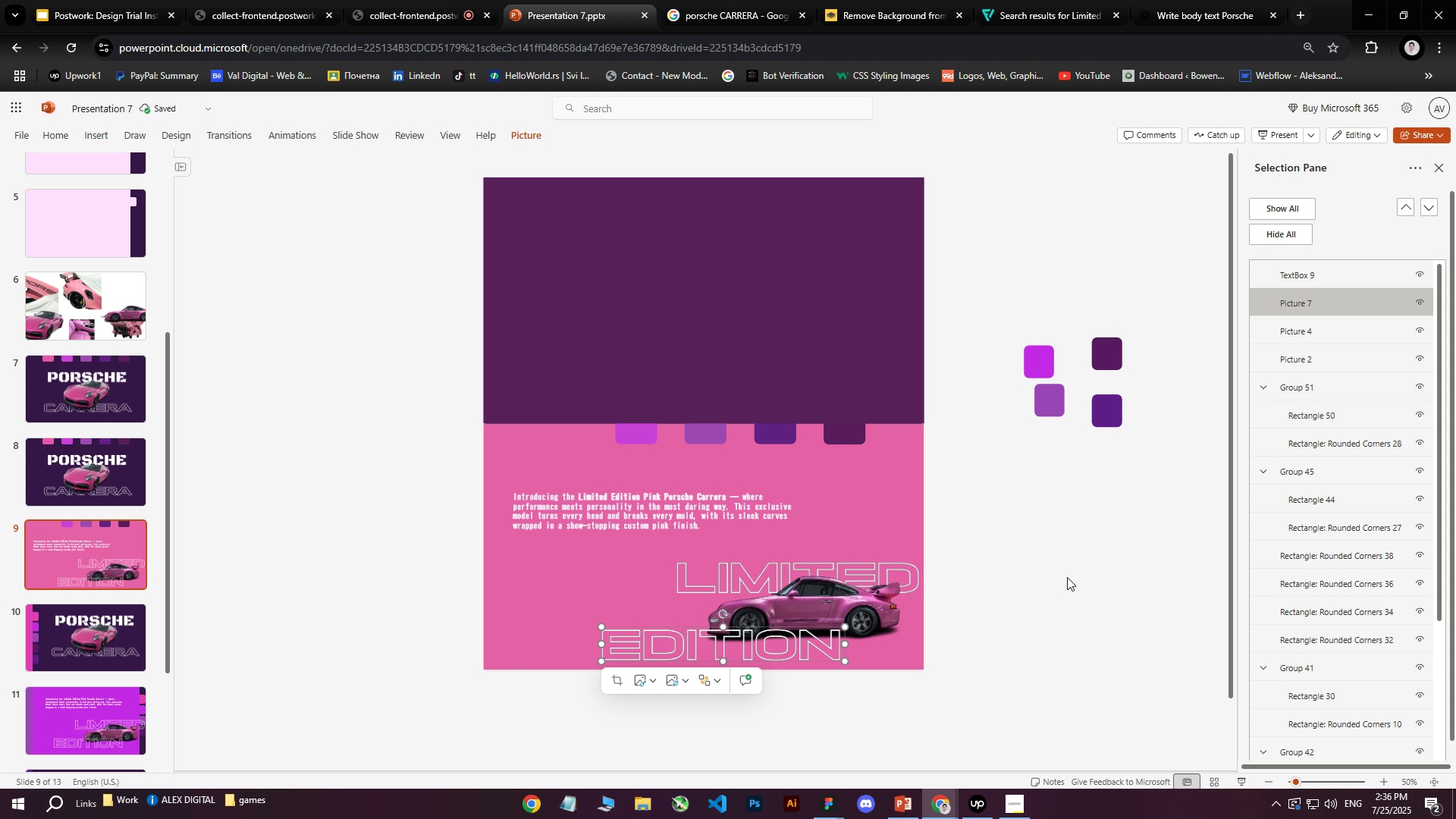 
key(ArrowUp)
 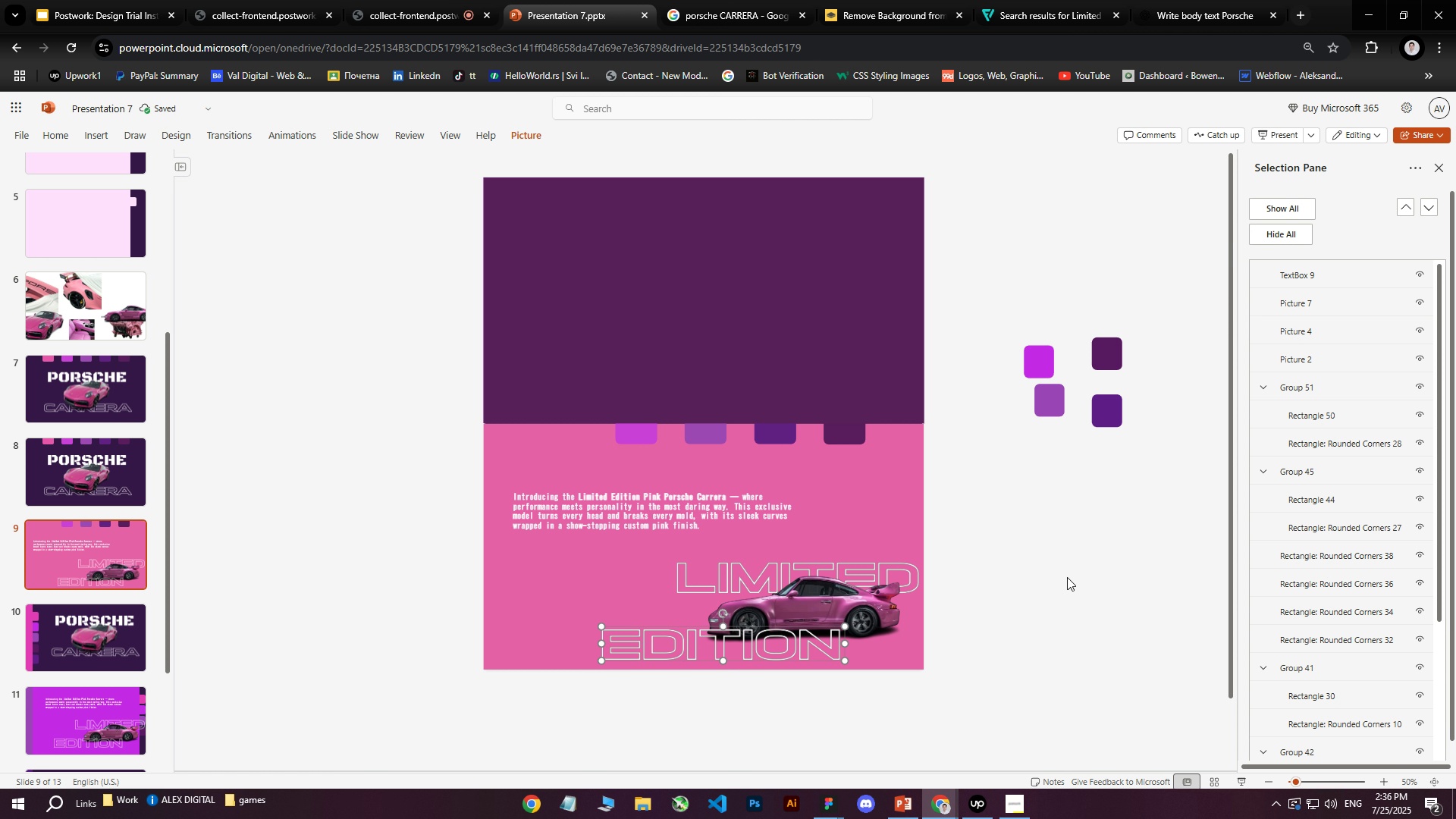 
left_click([1067, 577])
 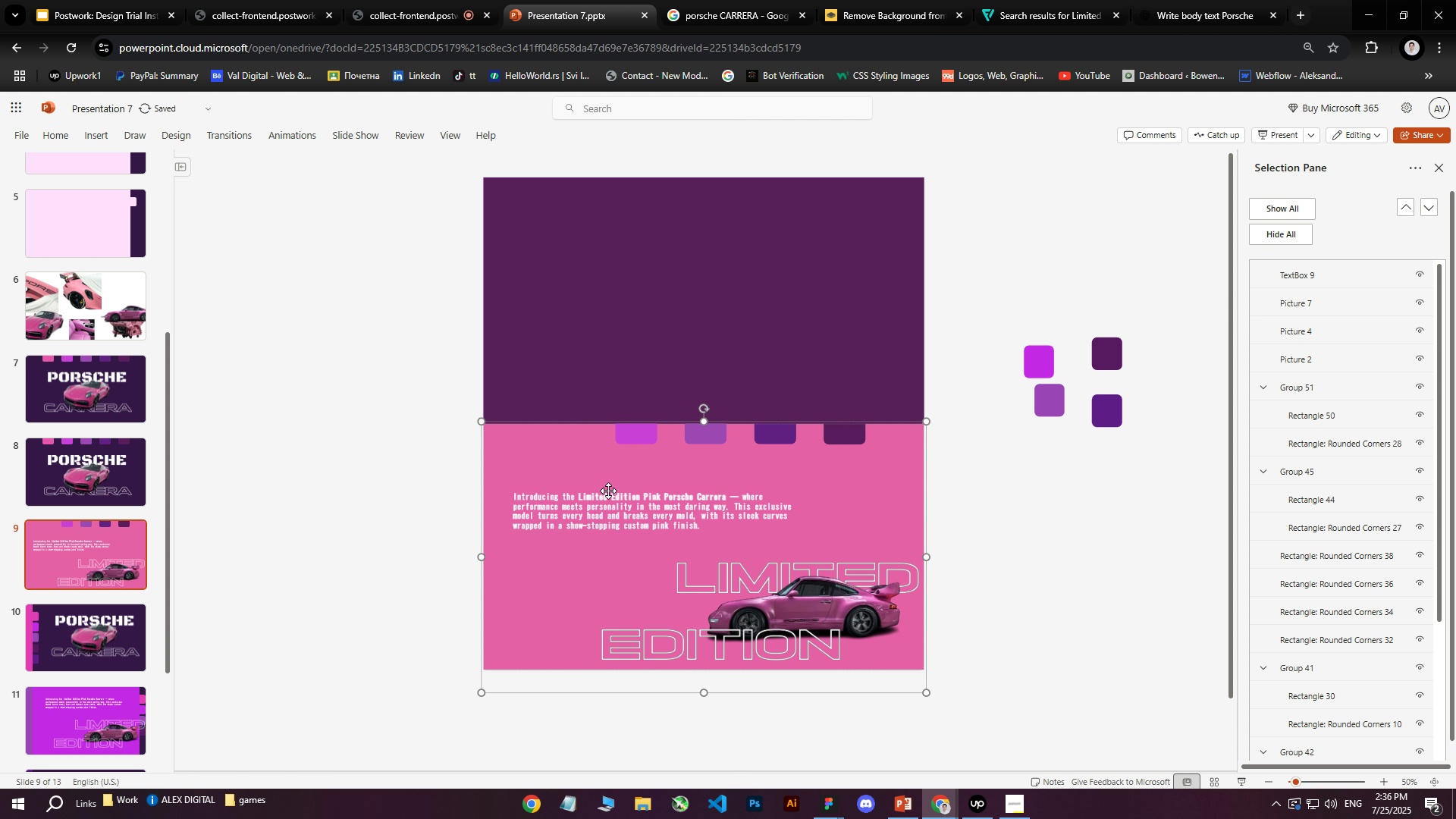 
double_click([583, 497])
 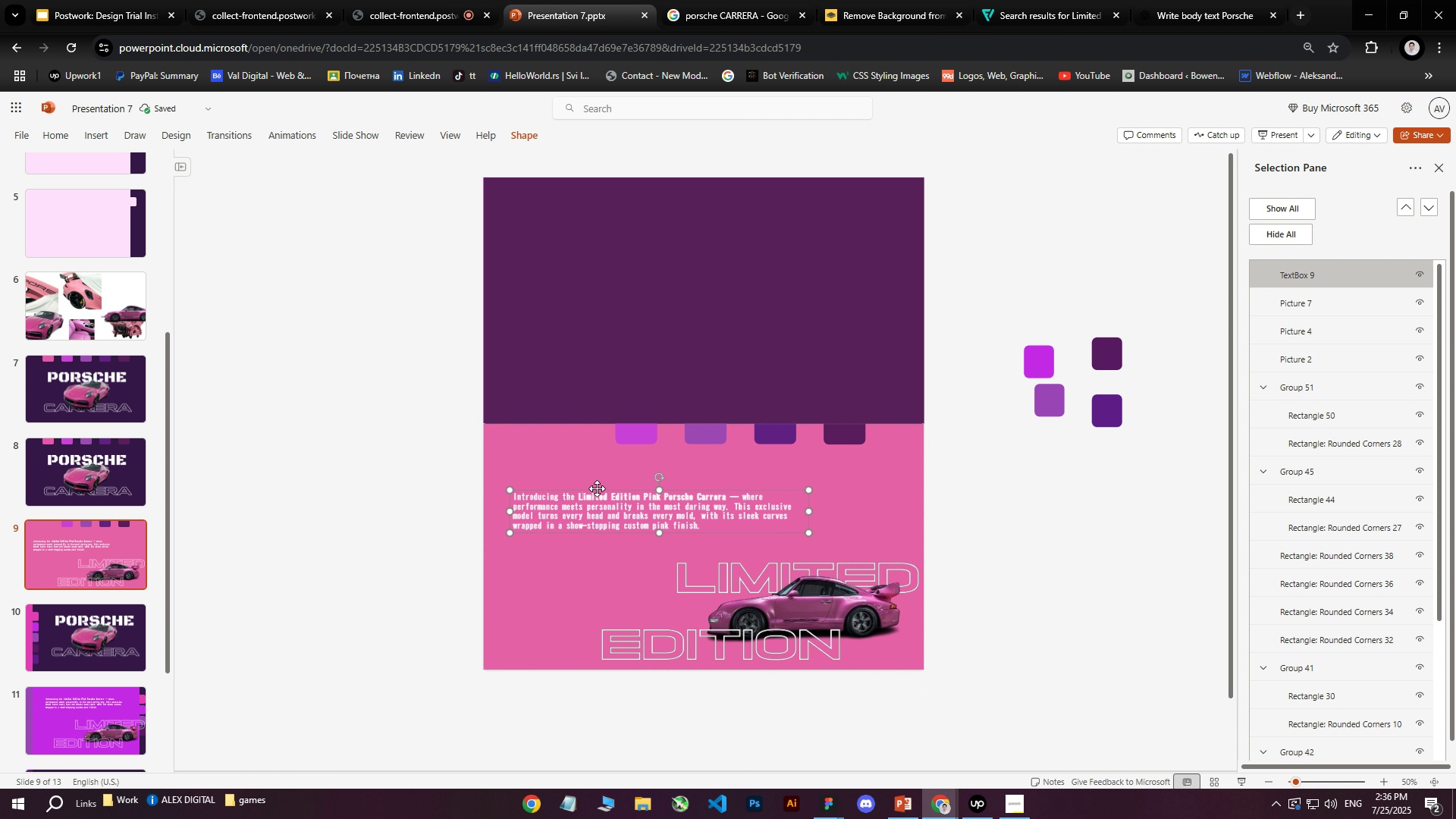 
left_click_drag(start_coordinate=[597, 489], to_coordinate=[606, 489])
 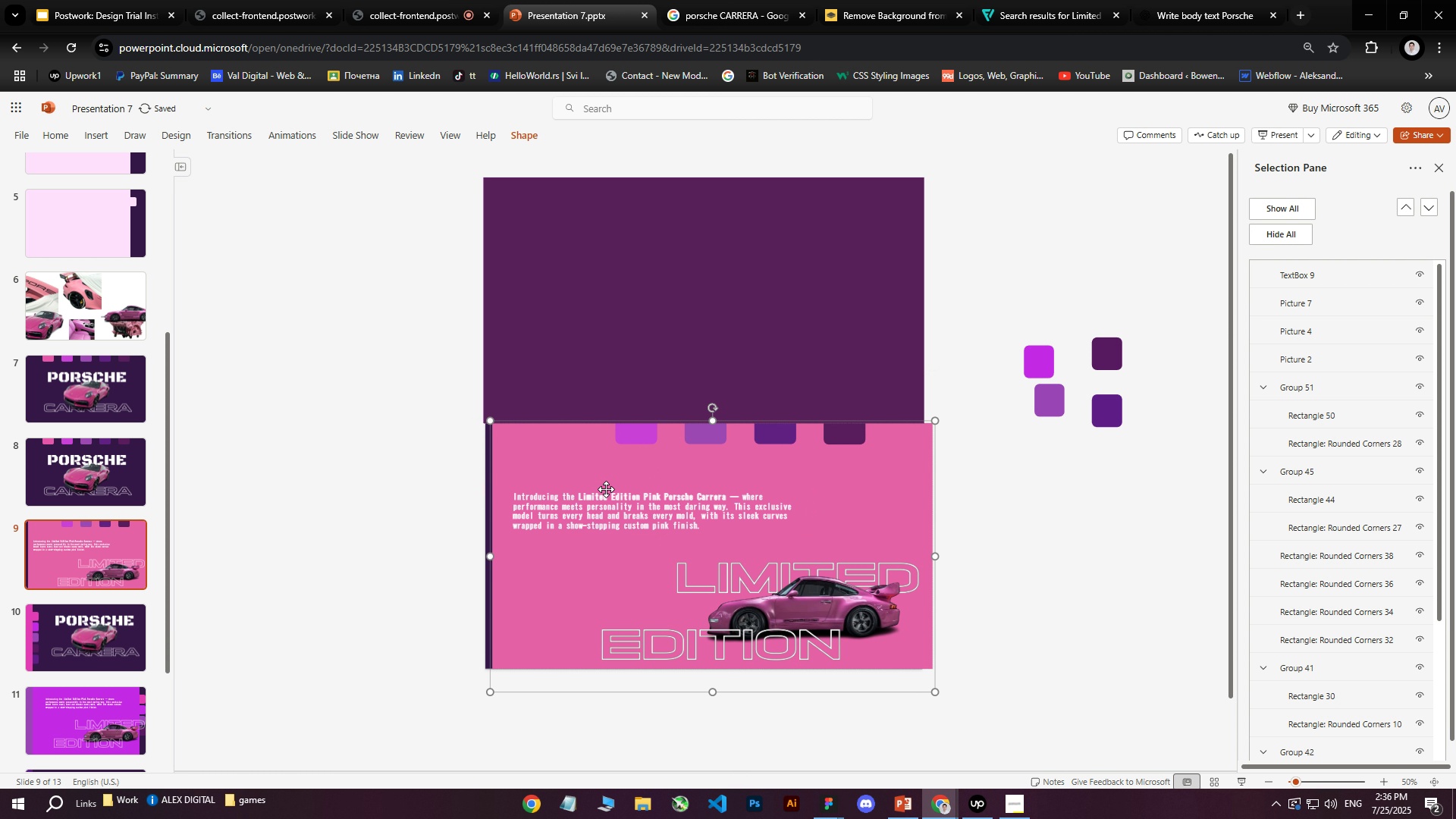 
key(Control+ControlLeft)
 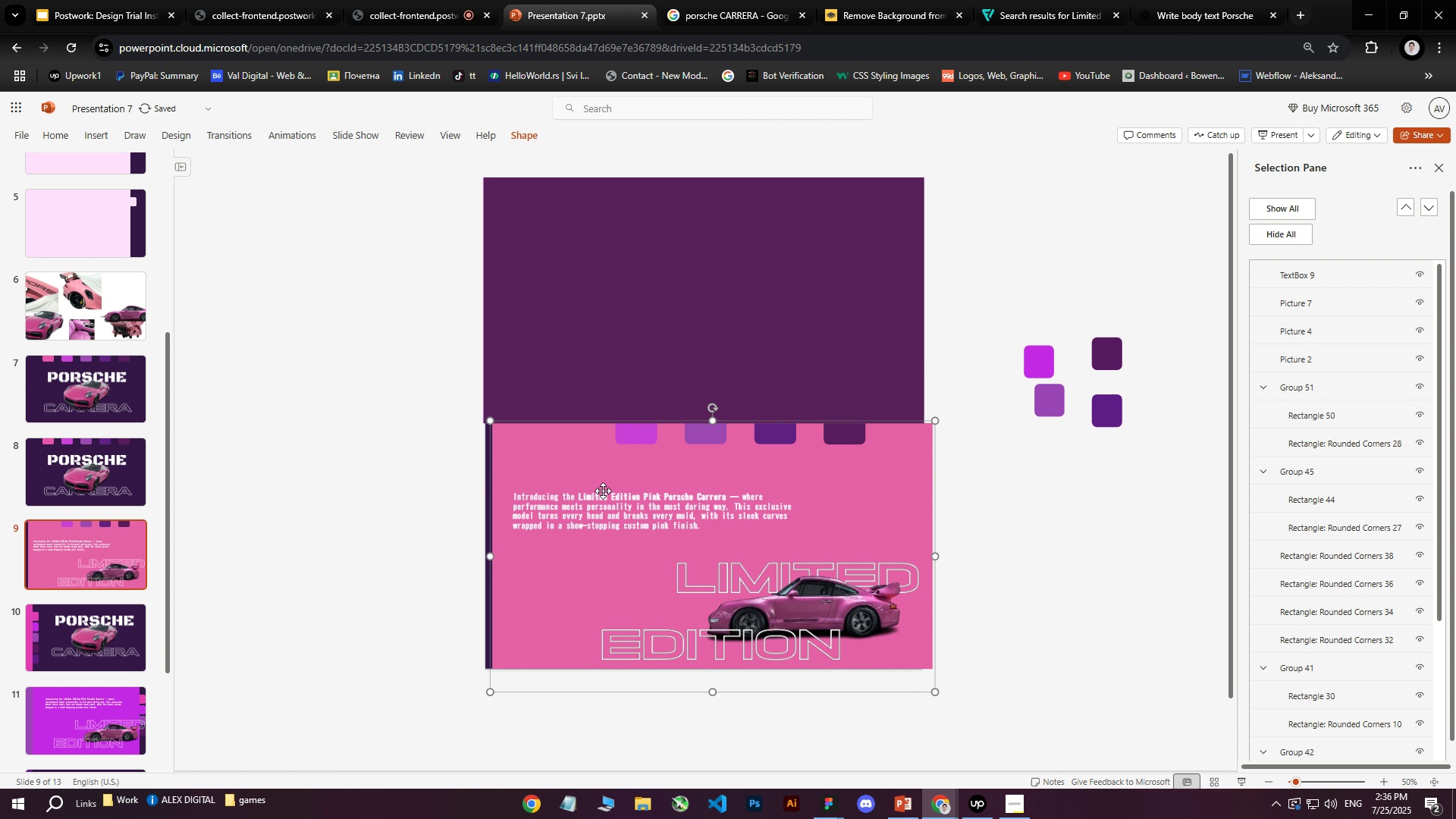 
key(Control+Z)
 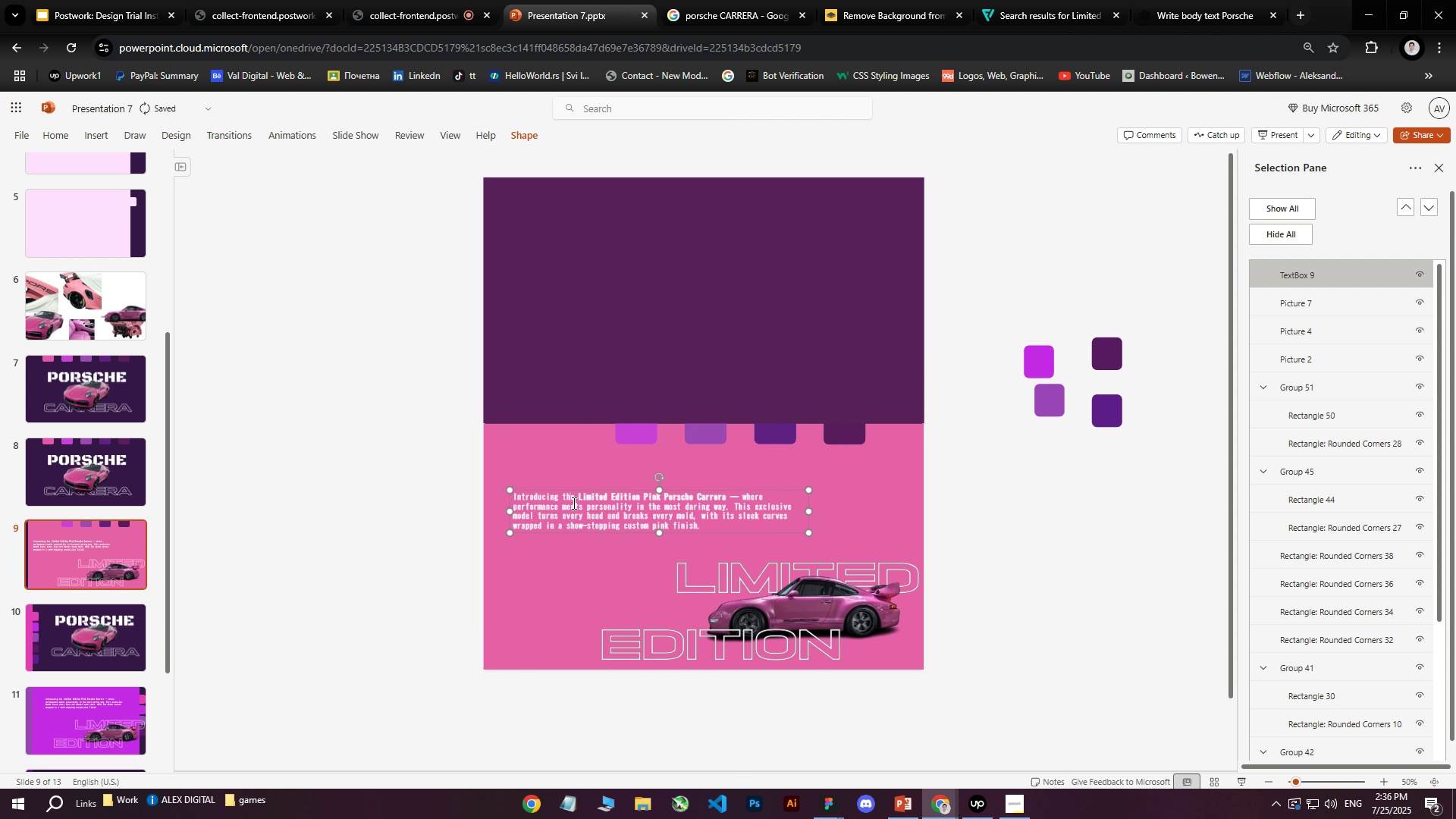 
left_click([573, 503])
 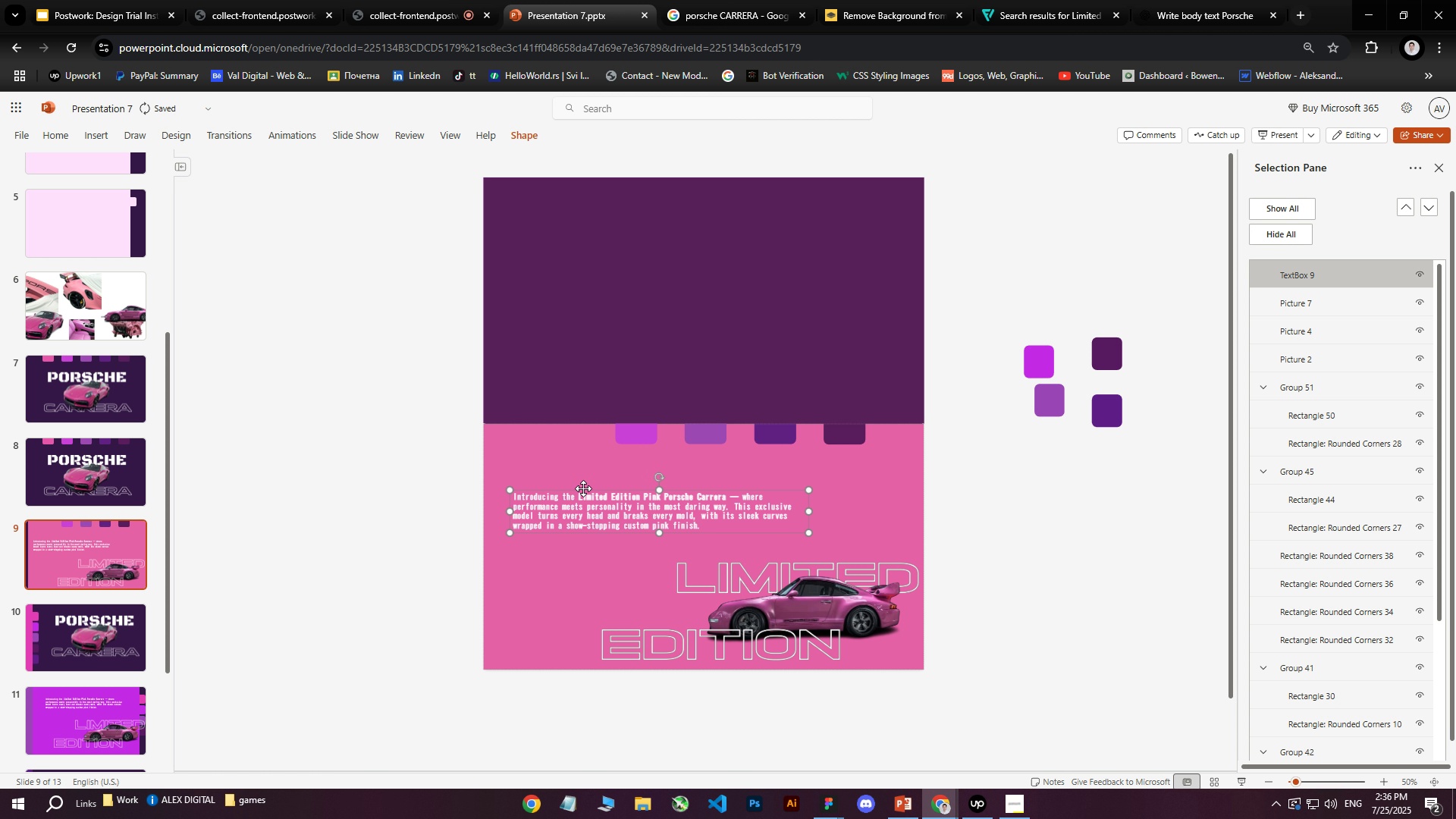 
left_click_drag(start_coordinate=[583, 491], to_coordinate=[591, 490])
 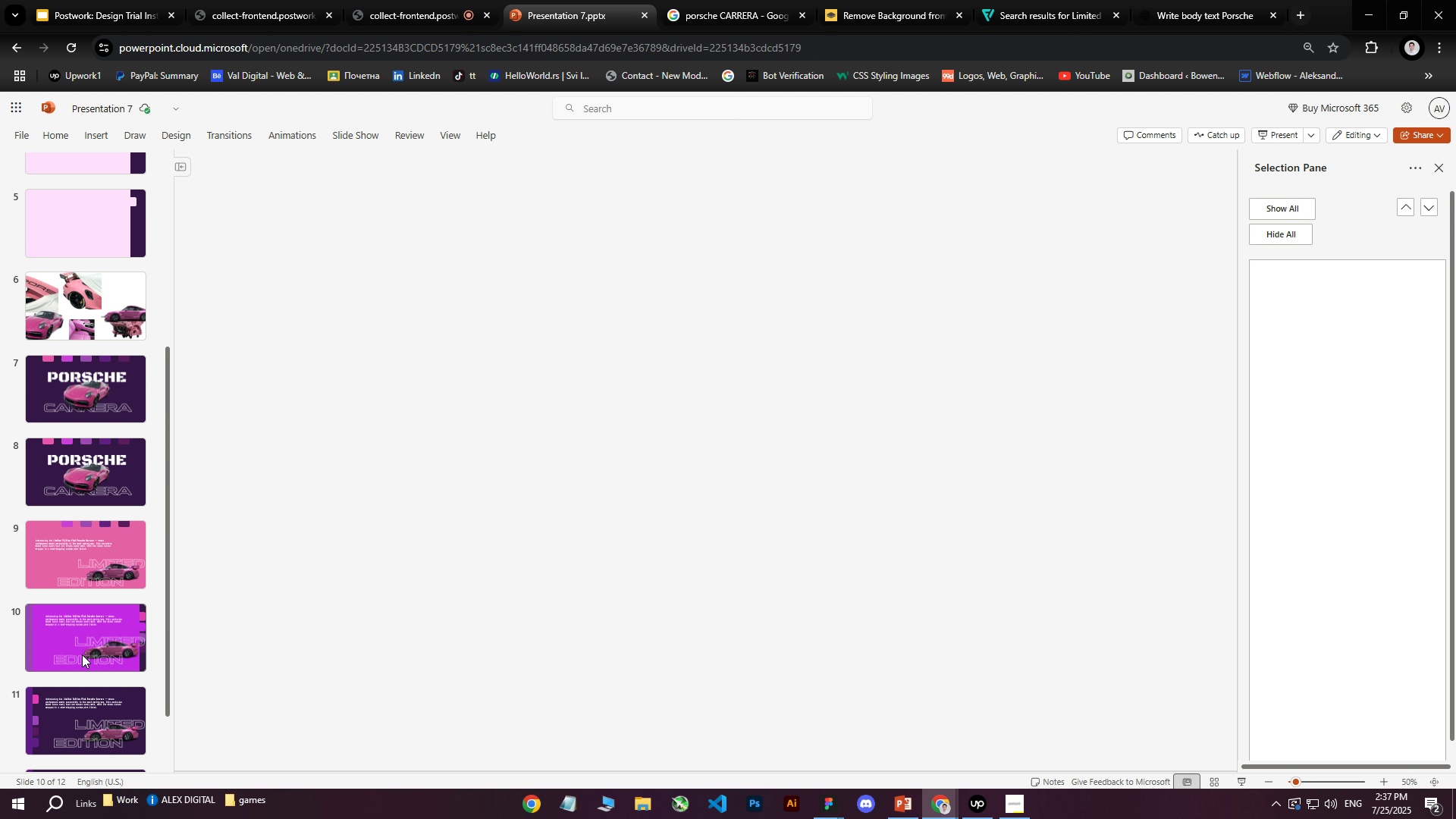 
wait(12.56)
 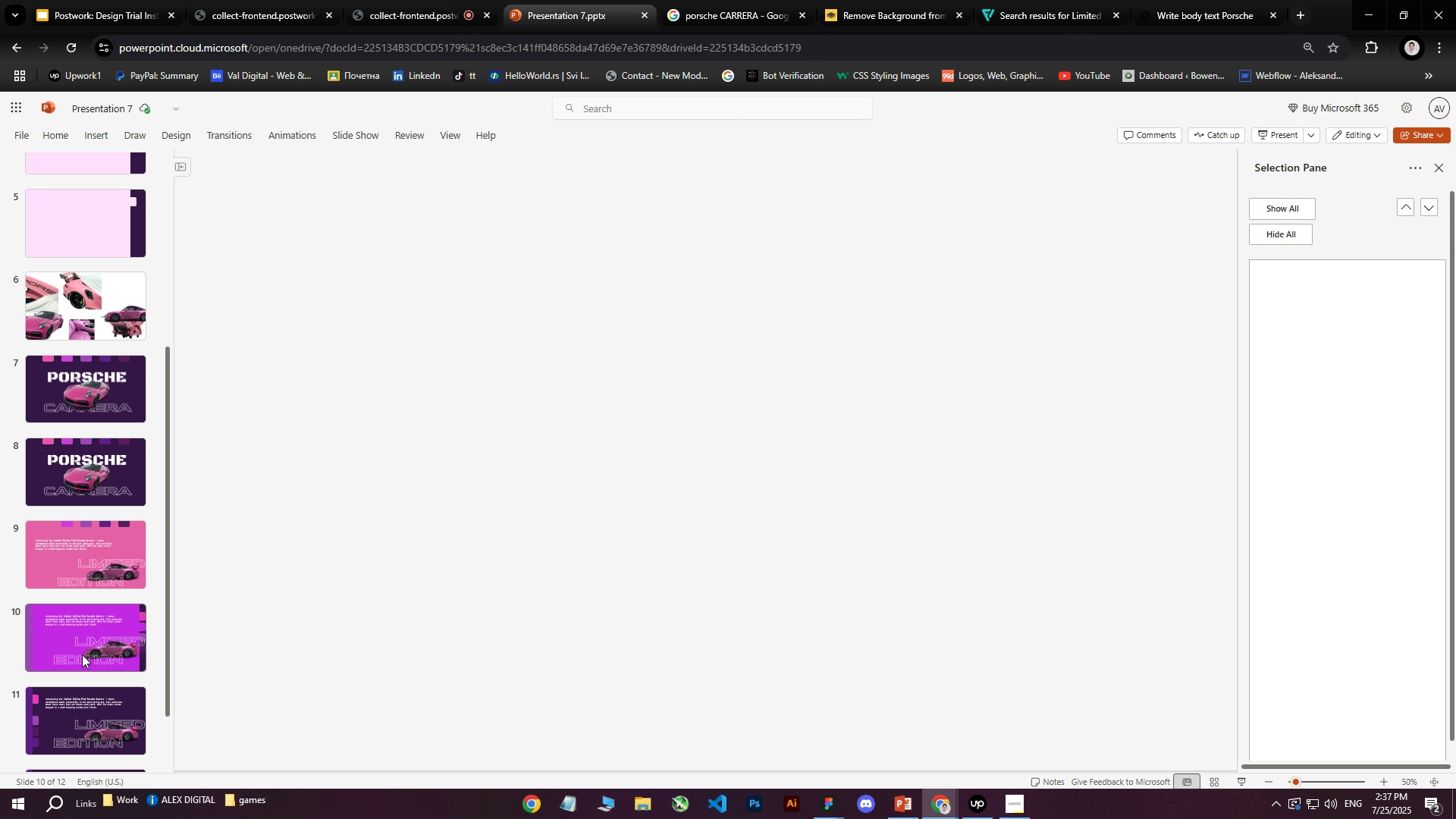 
left_click([979, 500])
 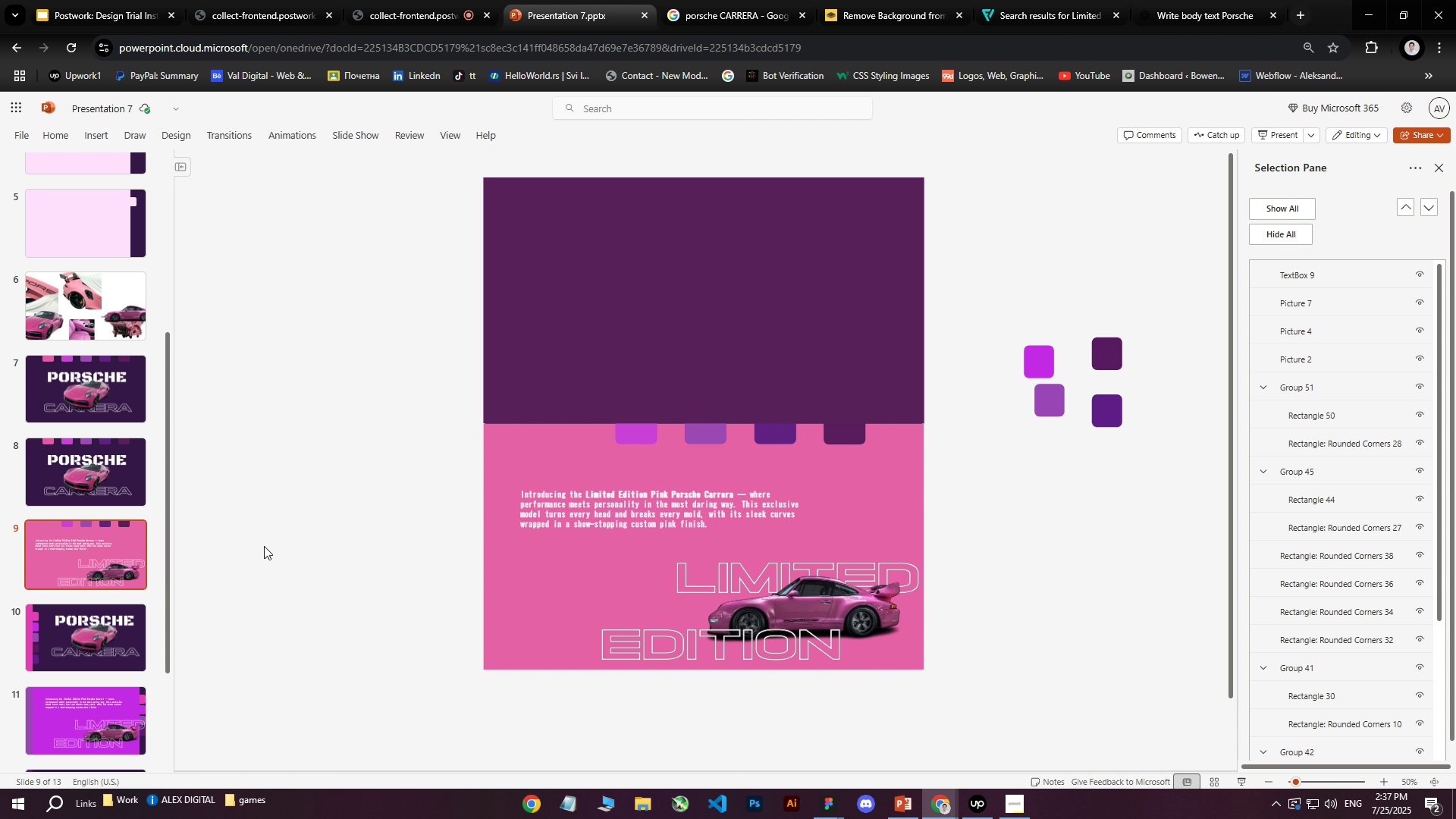 
wait(5.99)
 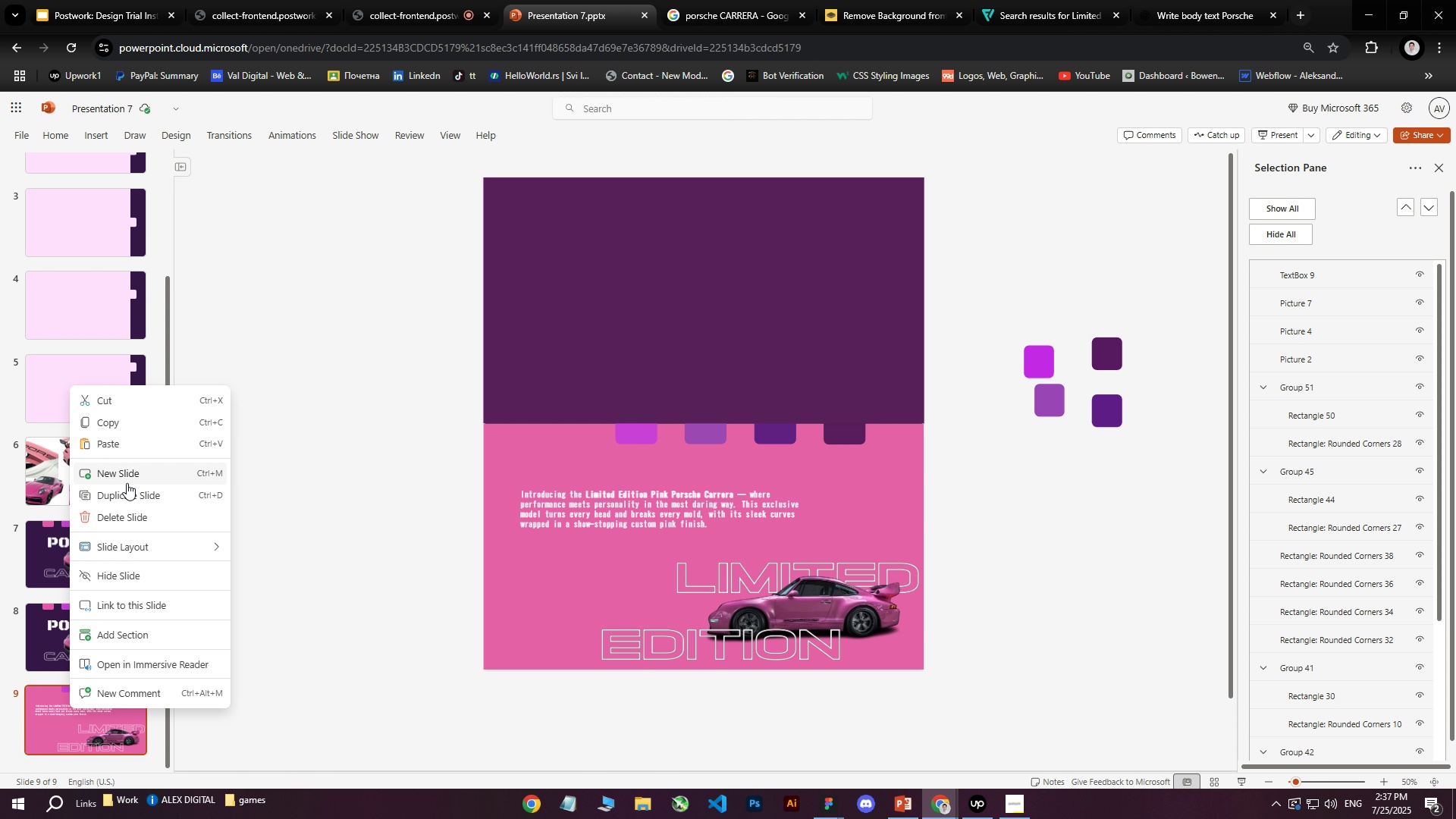 
left_click([73, 642])
 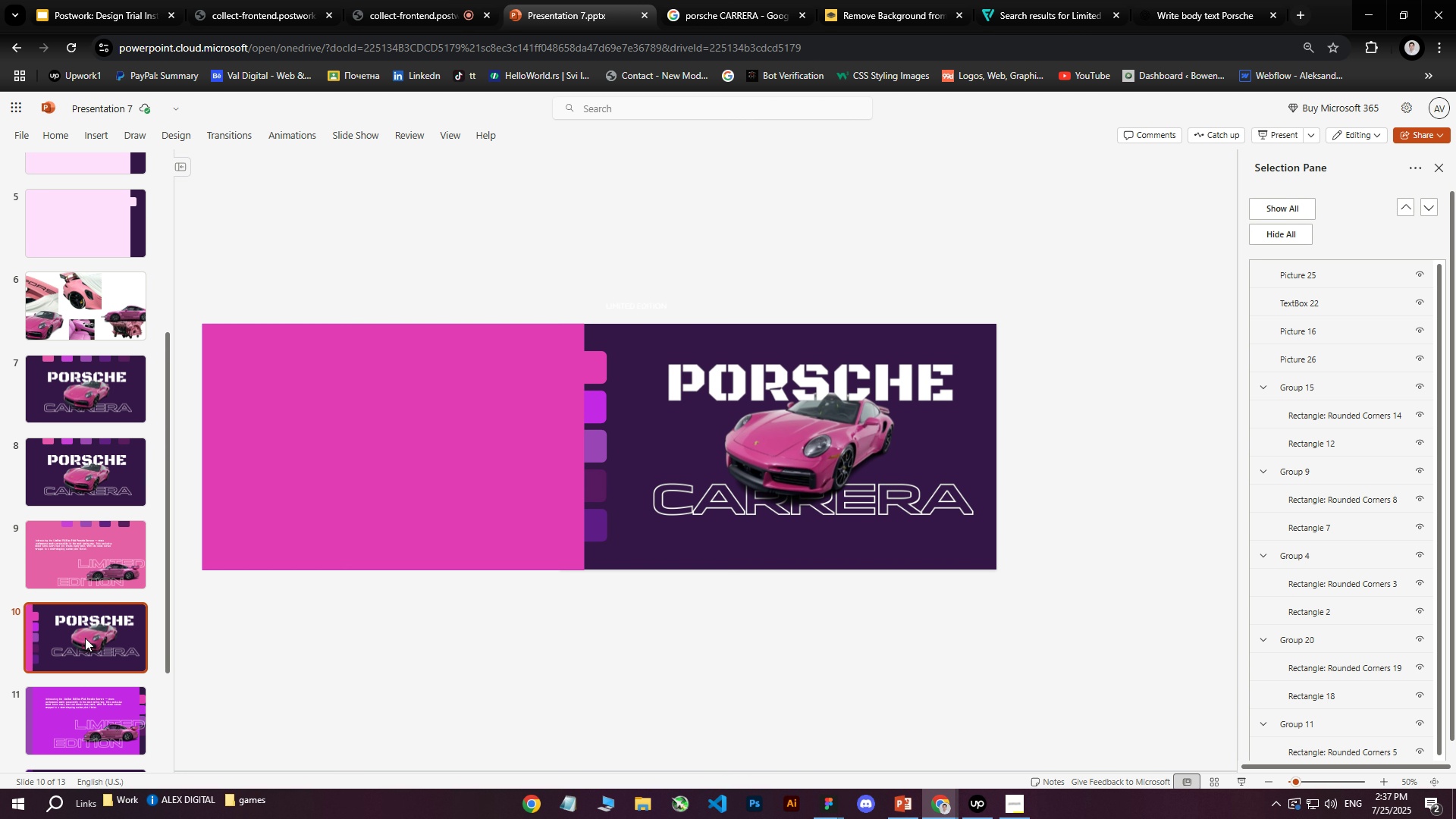 
key(Delete)
 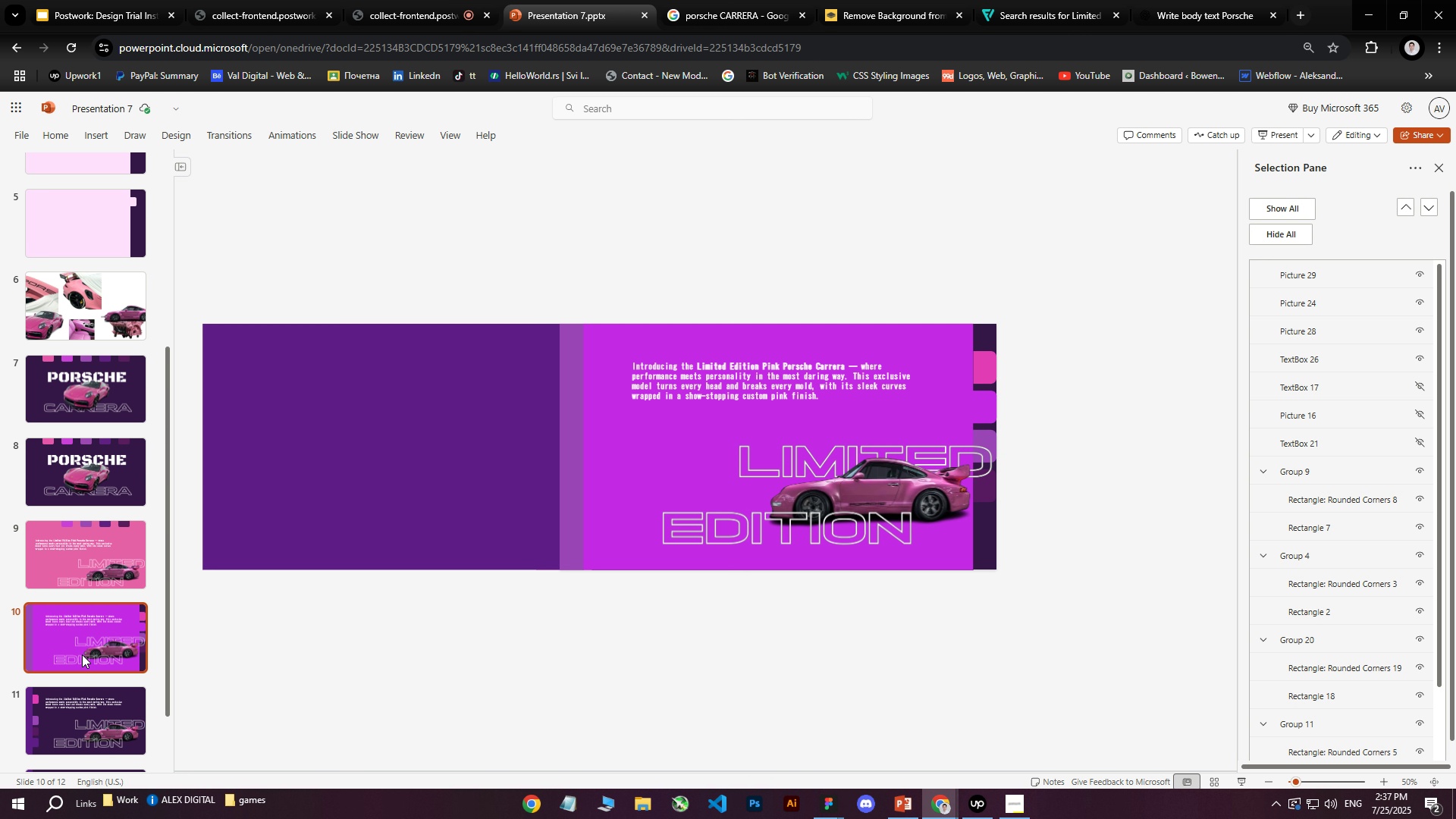 
left_click([87, 642])
 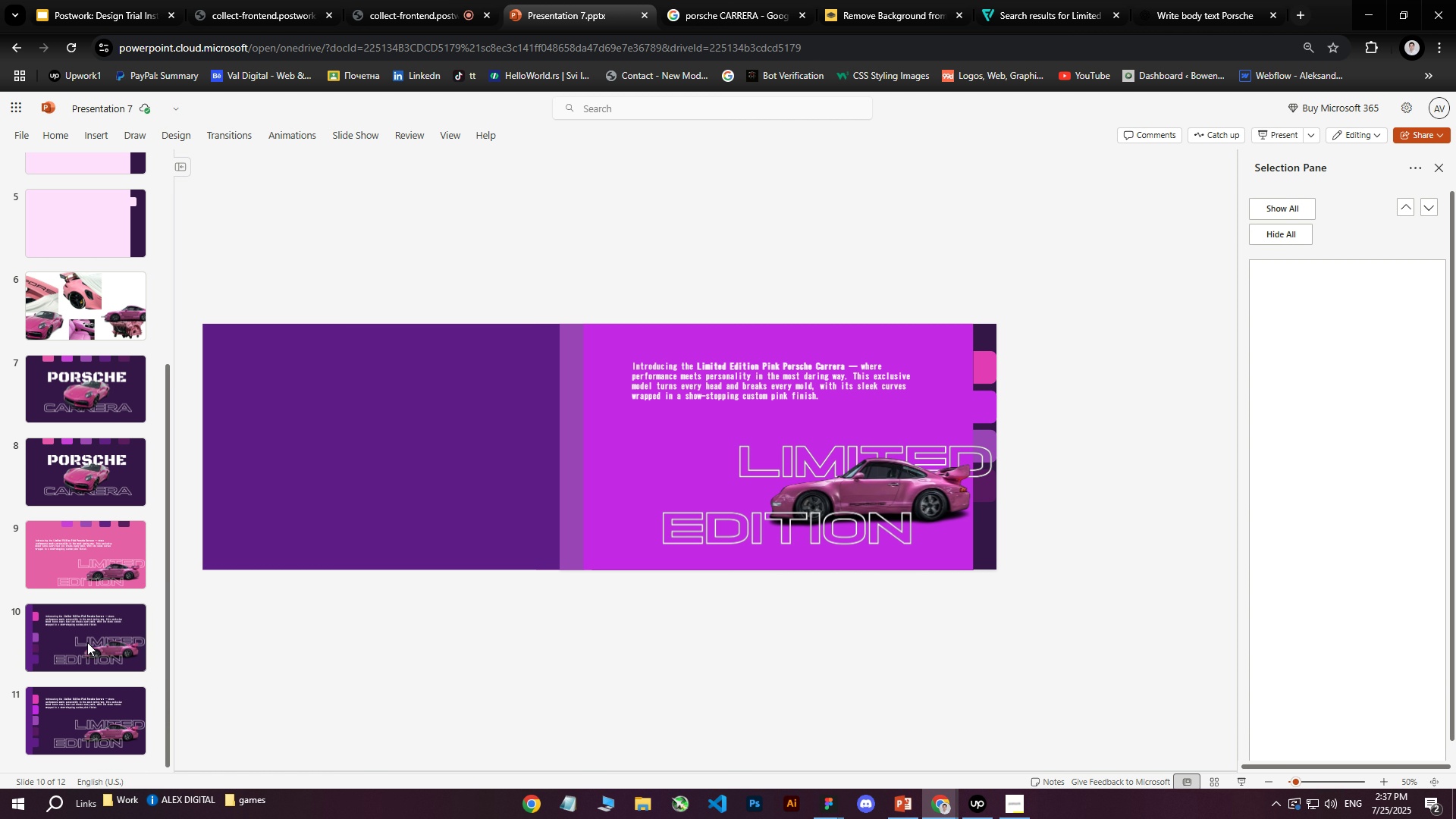 
key(Delete)
 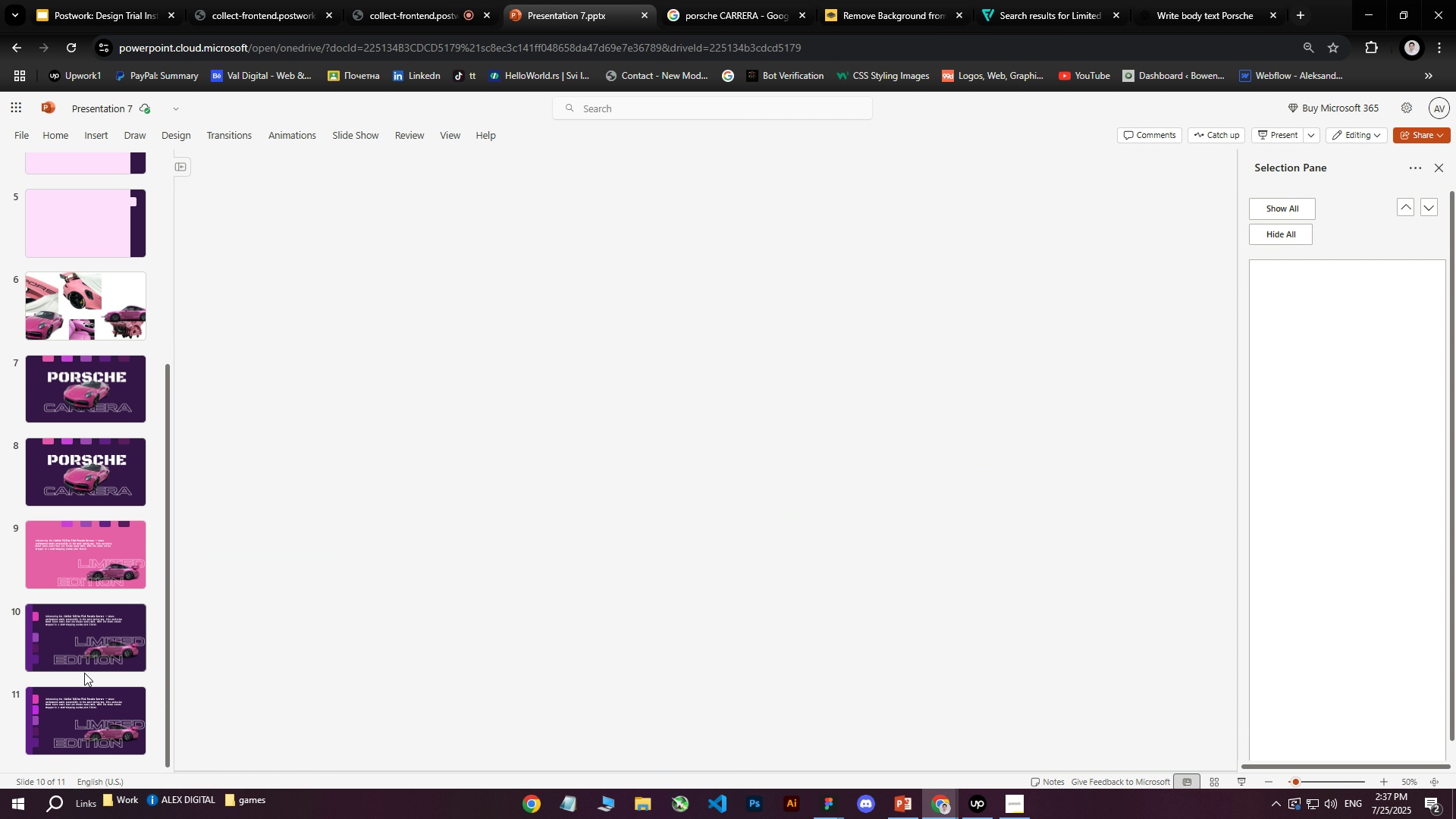 
left_click([84, 679])
 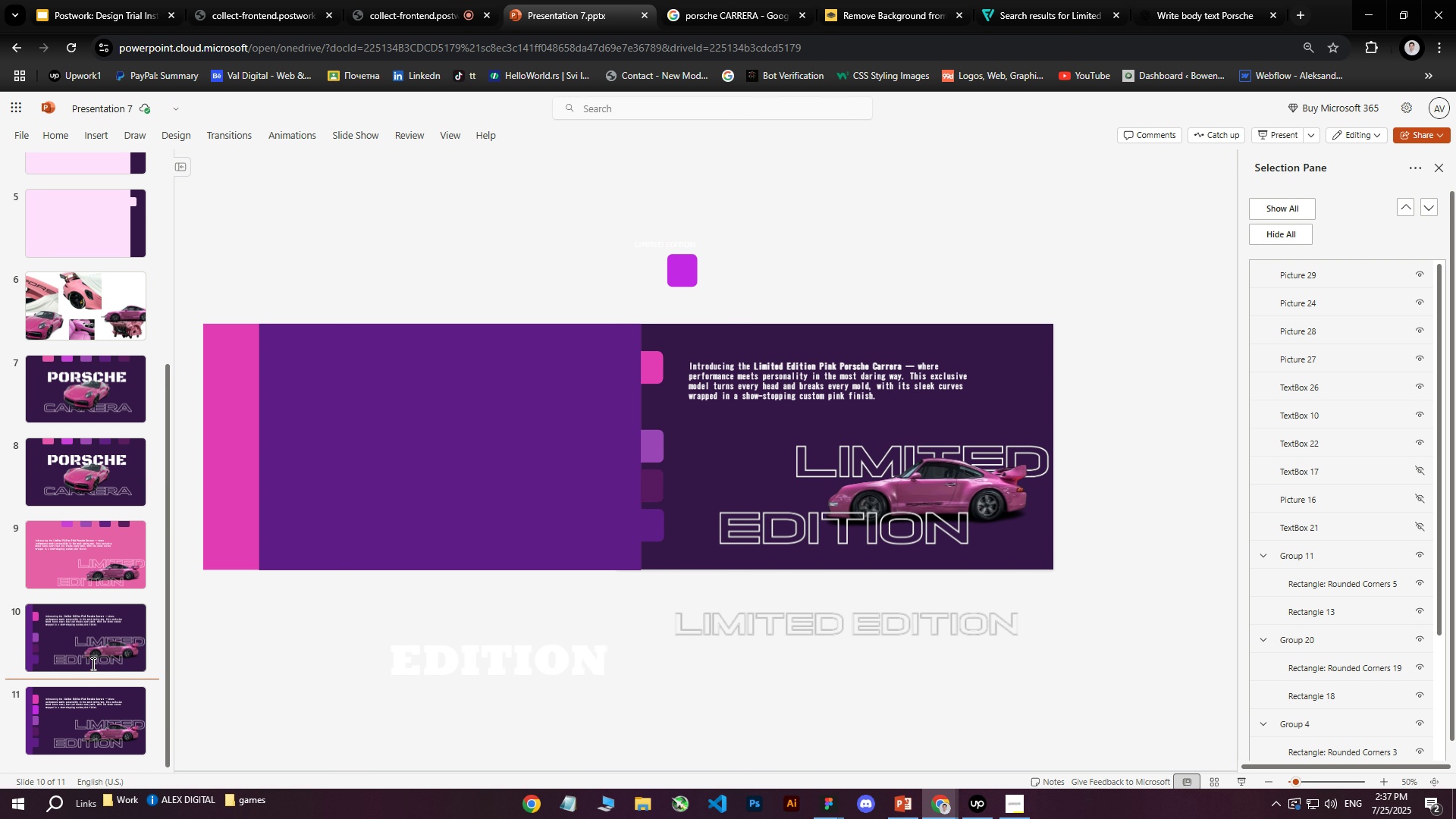 
key(Delete)
 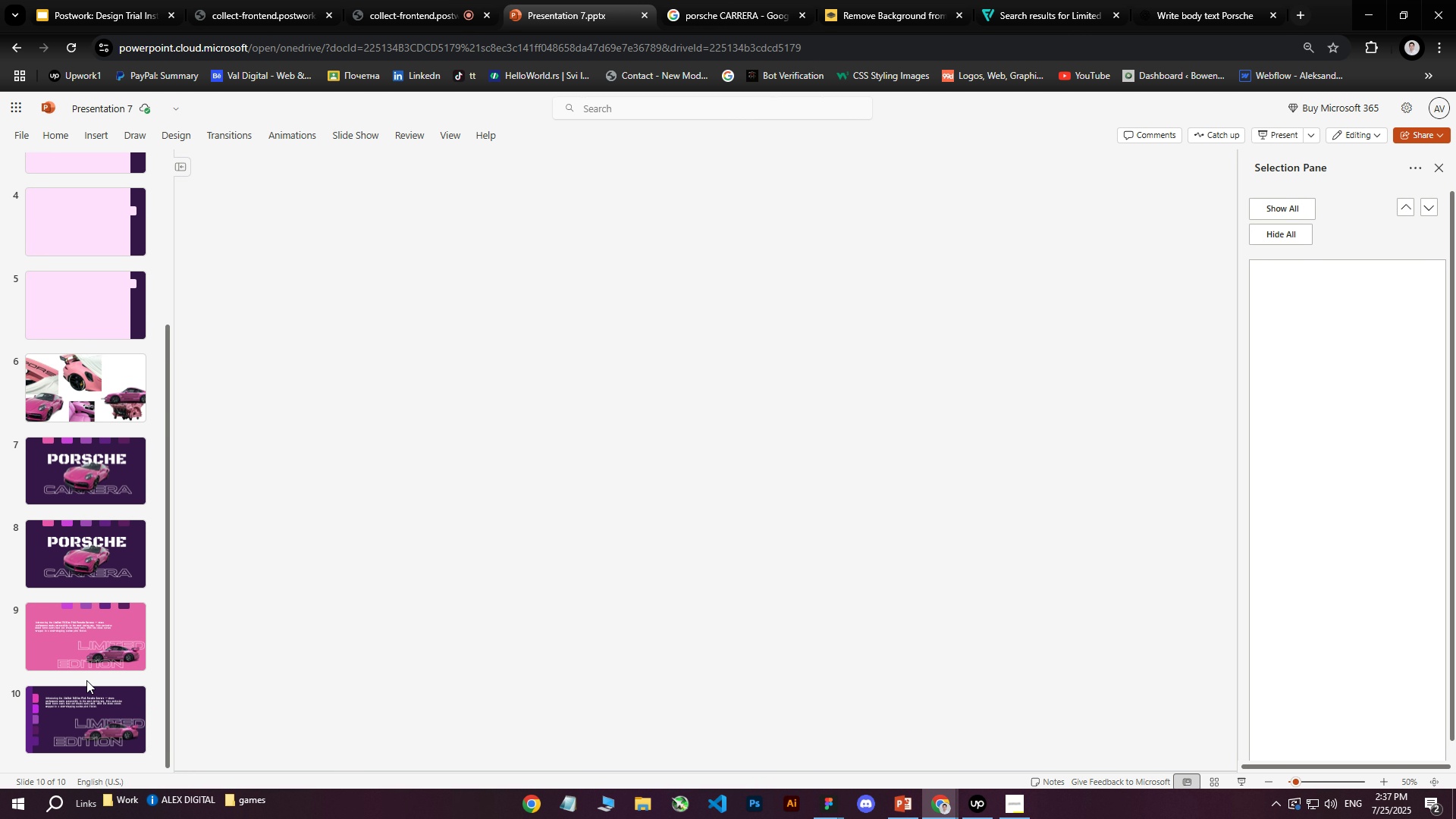 
left_click([86, 680])
 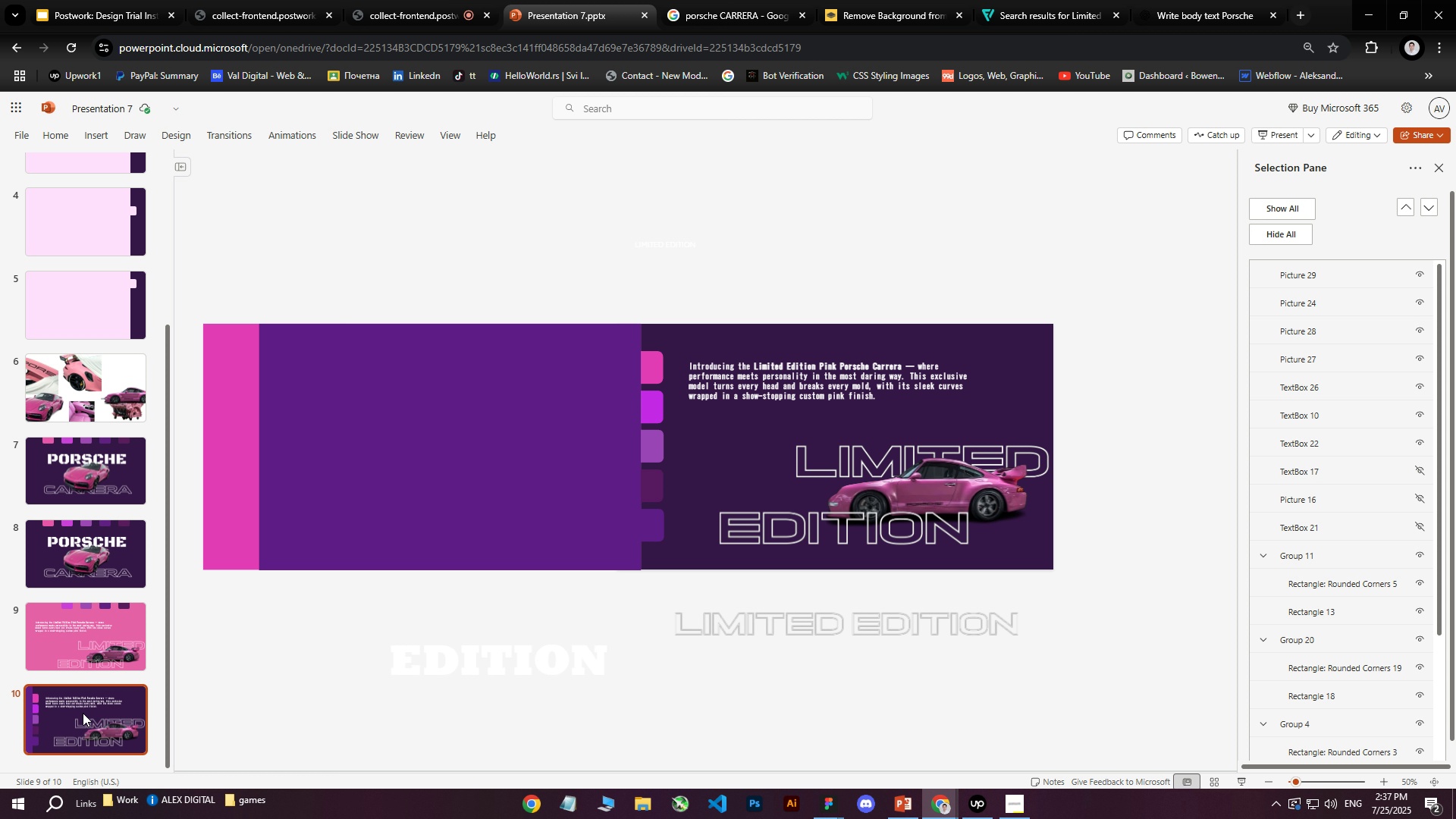 
key(Delete)
 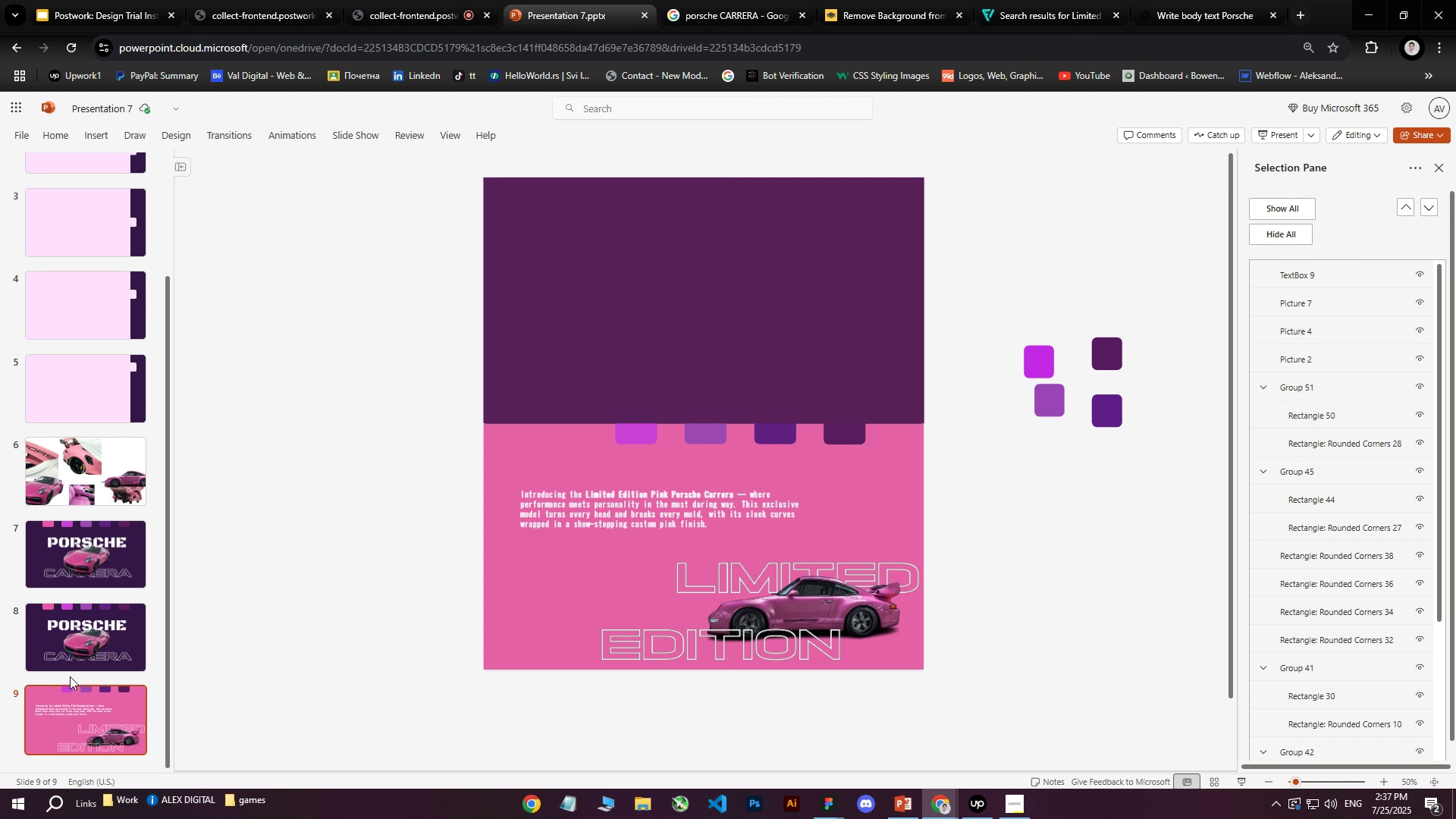 
left_click([75, 699])
 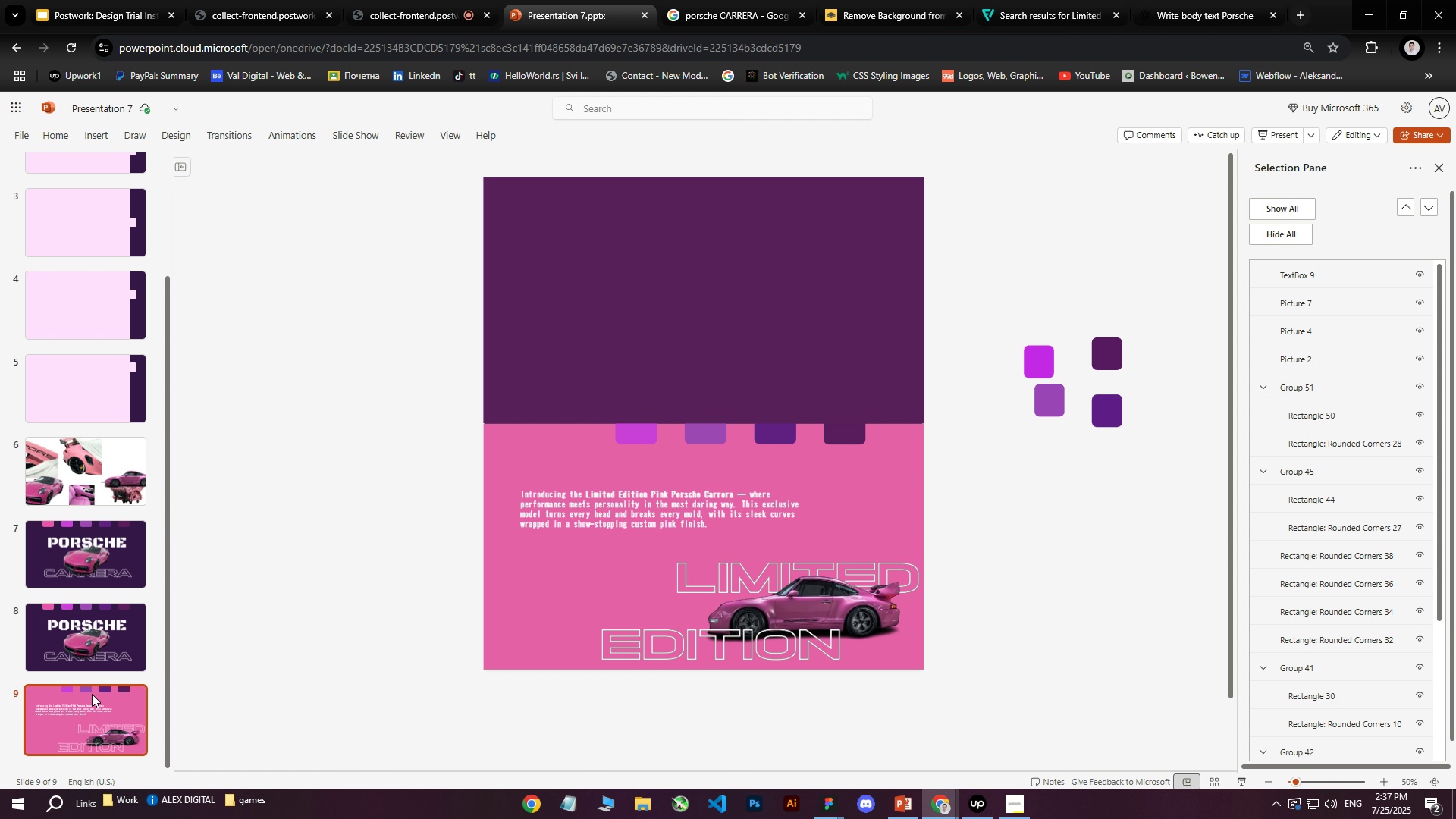 
right_click([70, 709])
 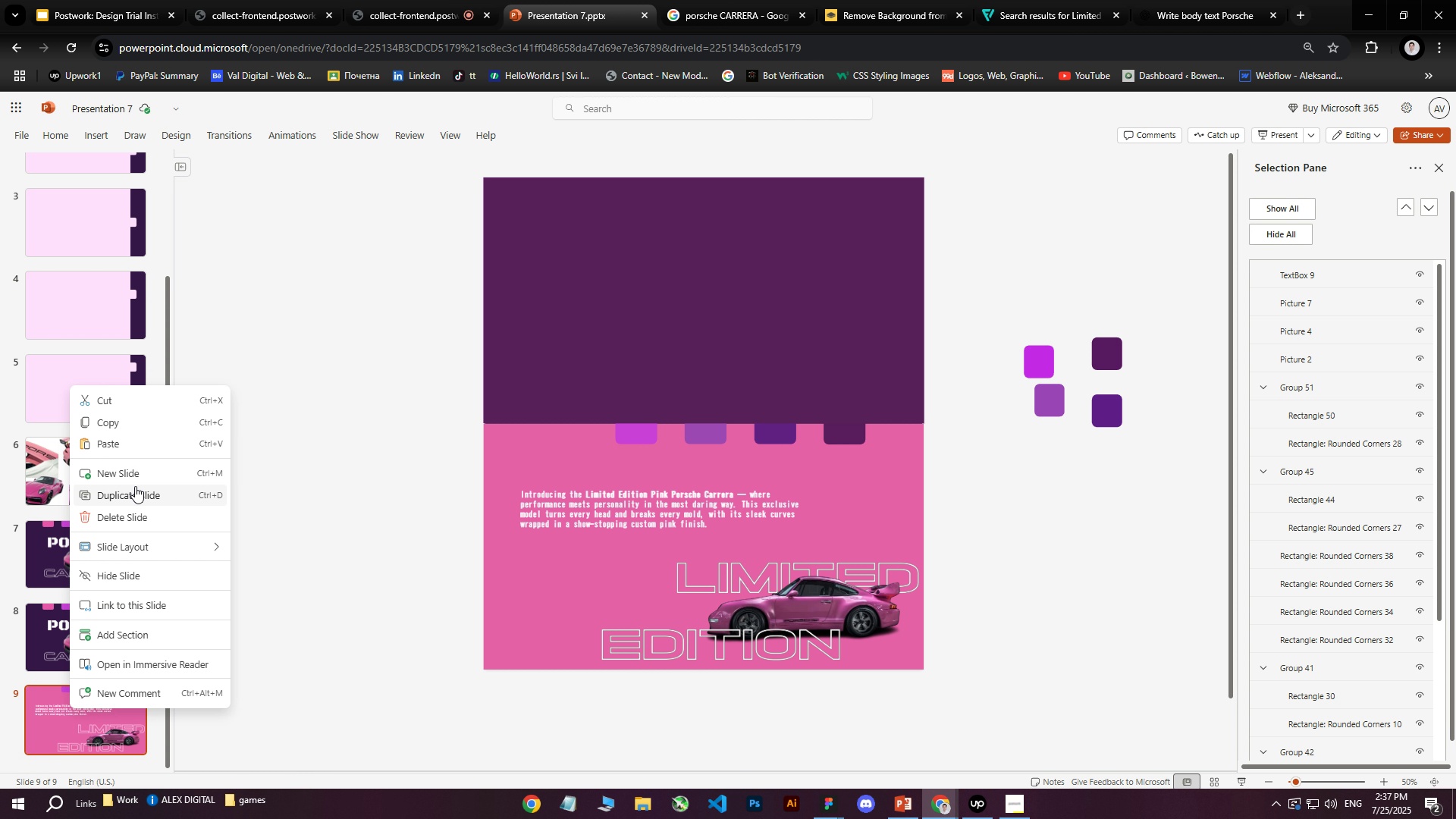 
left_click([138, 491])
 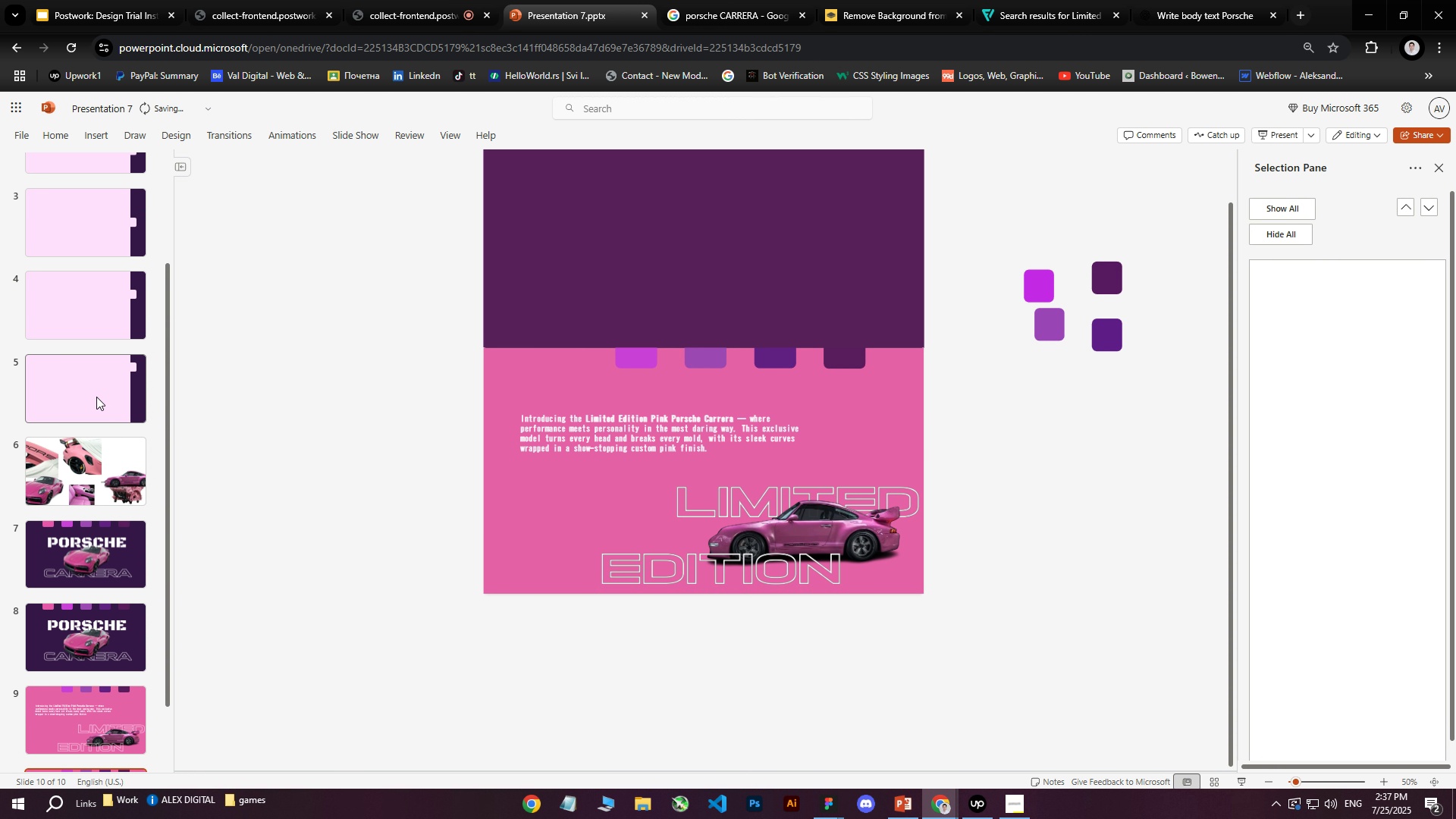 
scroll: coordinate [106, 510], scroll_direction: down, amount: 8.0
 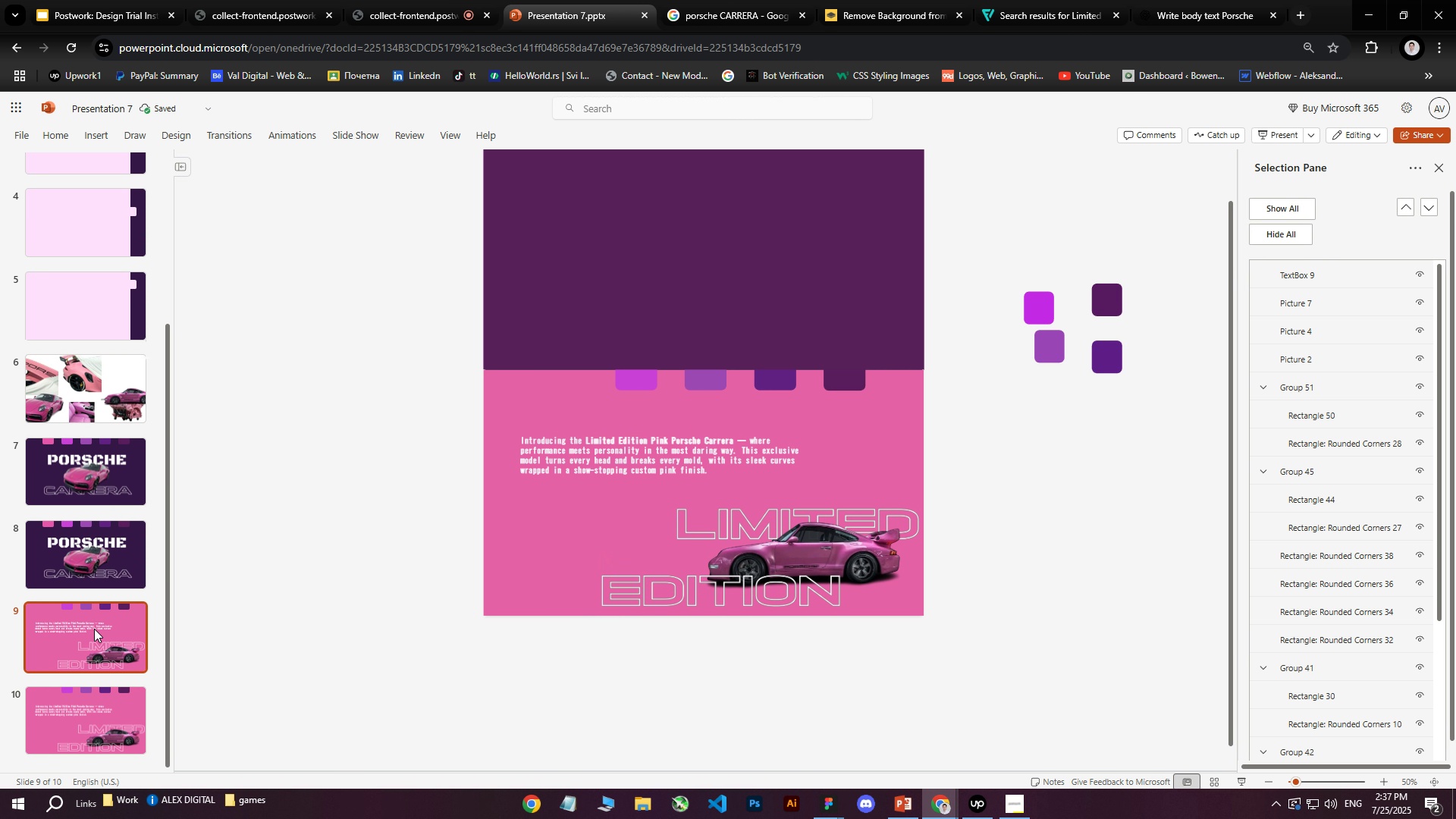 
double_click([80, 717])
 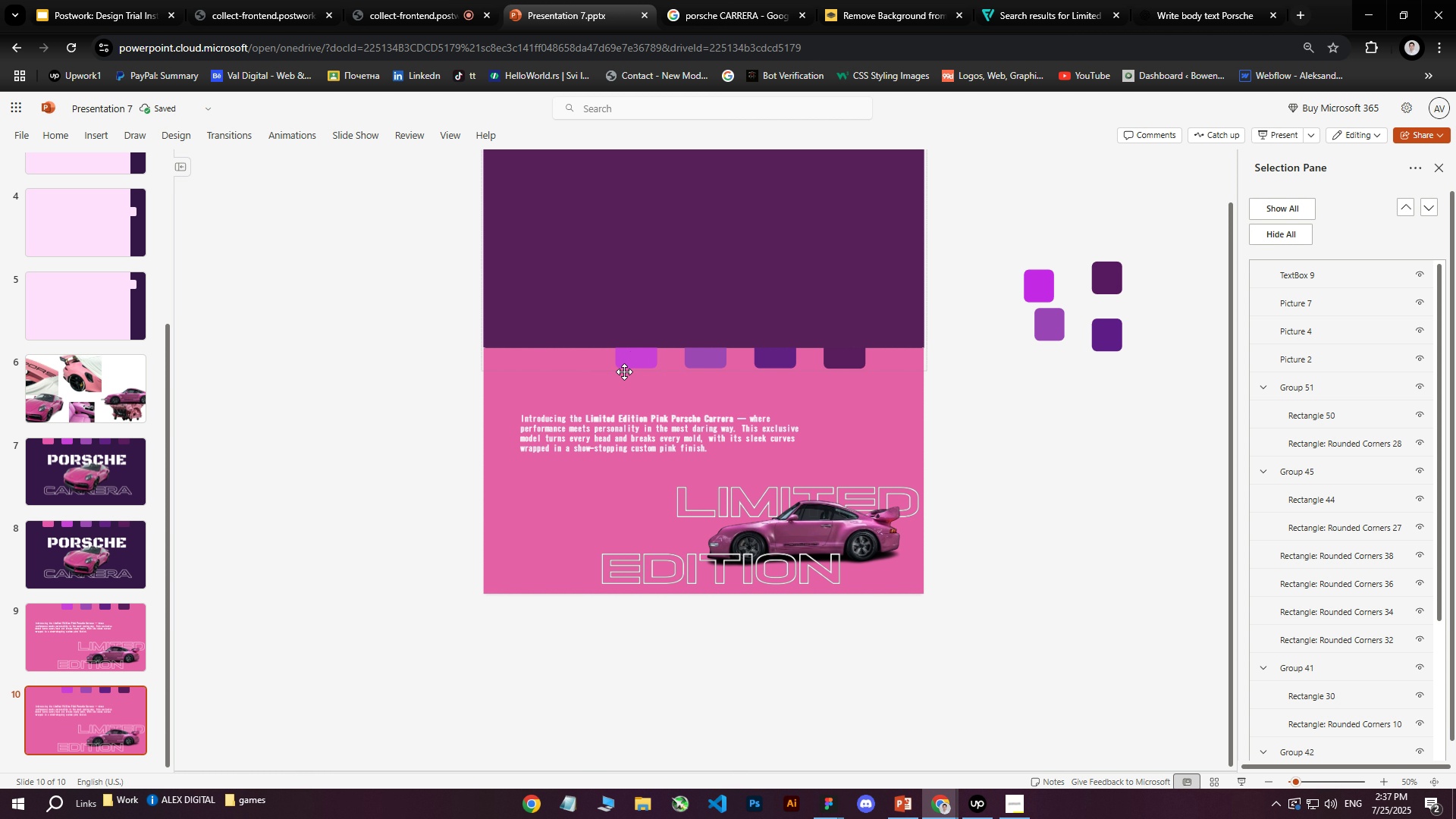 
left_click([632, 359])
 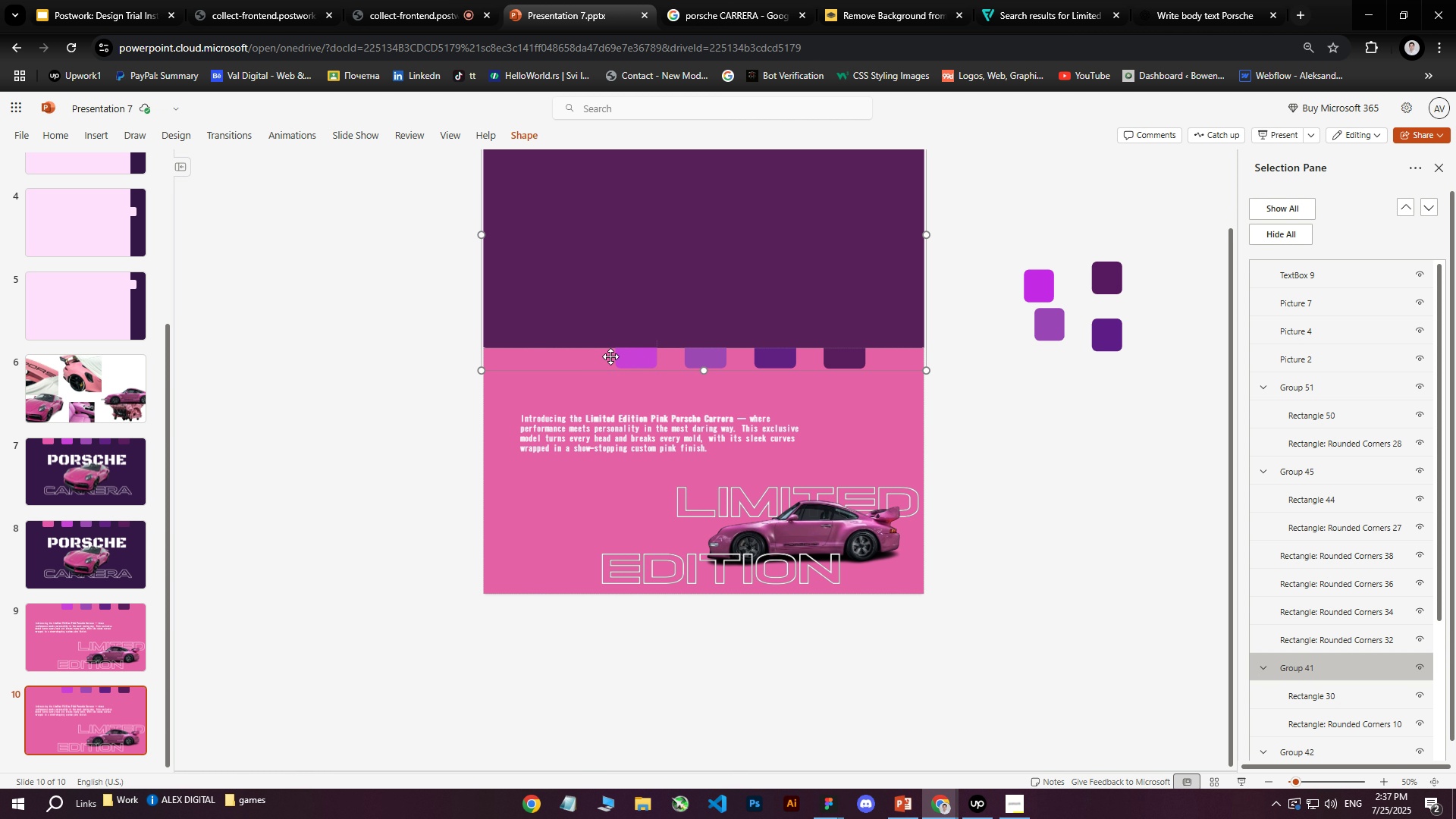 
left_click([625, 353])
 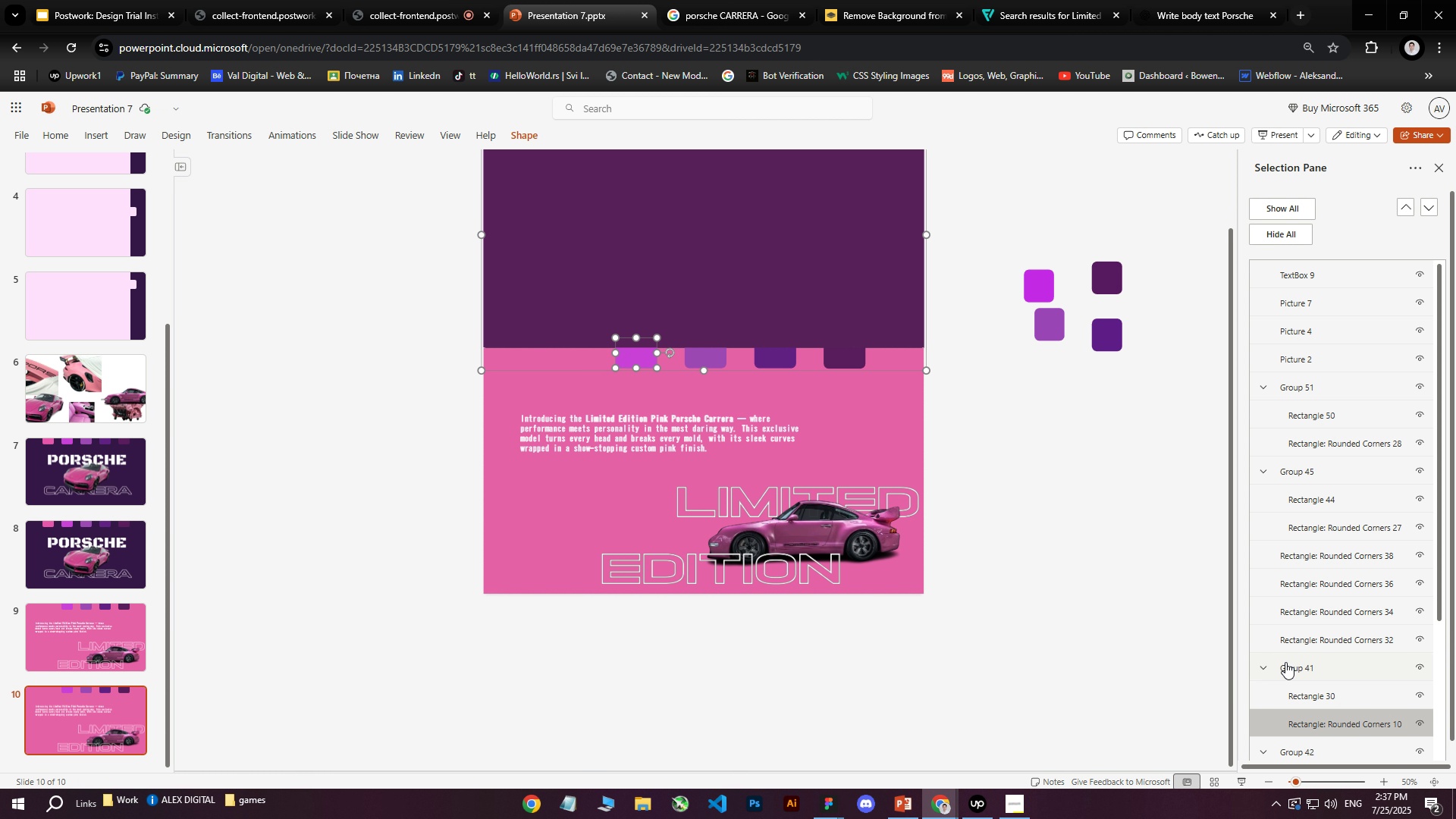 
left_click([1291, 667])
 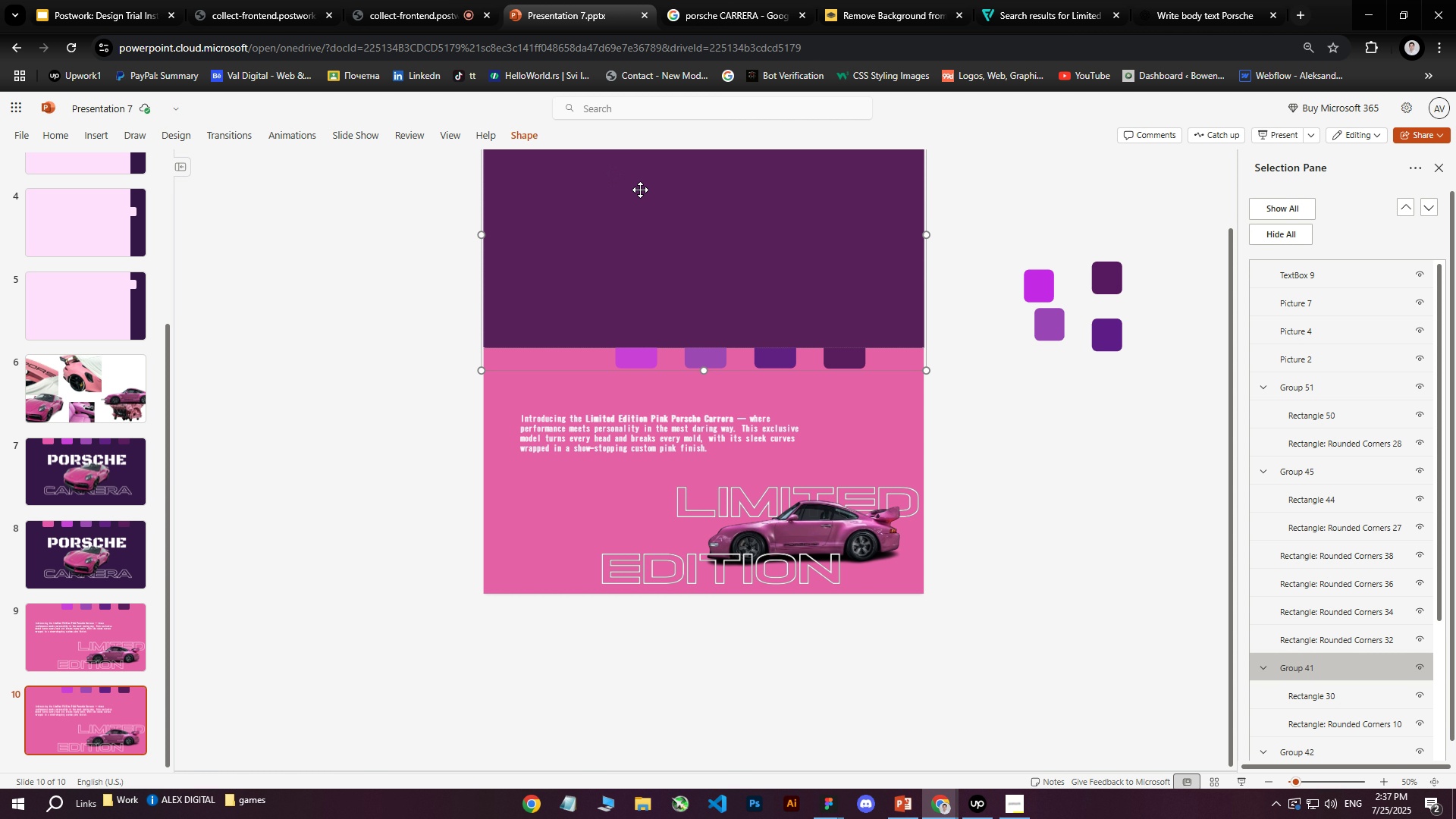 
scroll: coordinate [758, 353], scroll_direction: up, amount: 4.0
 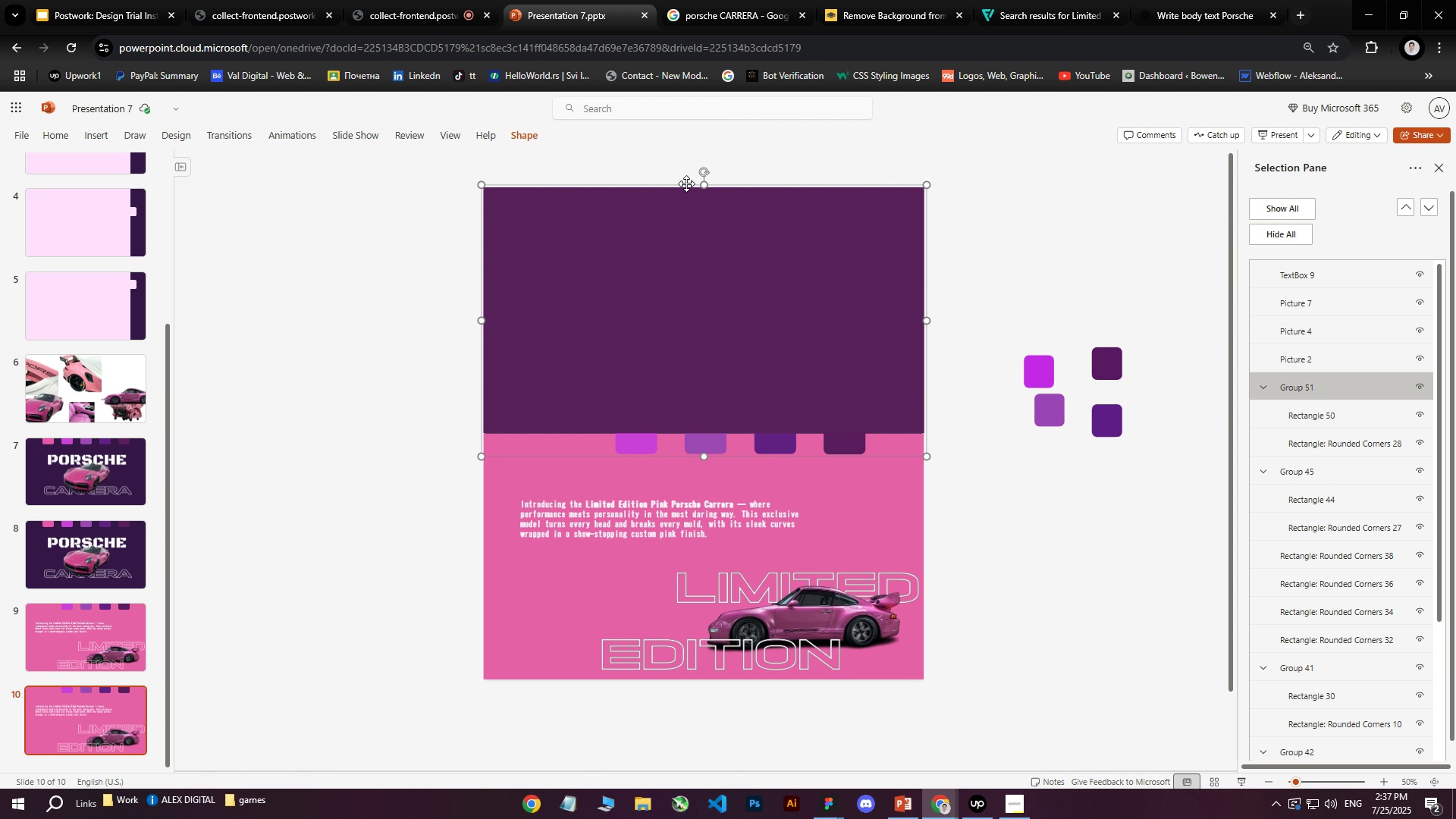 
left_click([686, 184])
 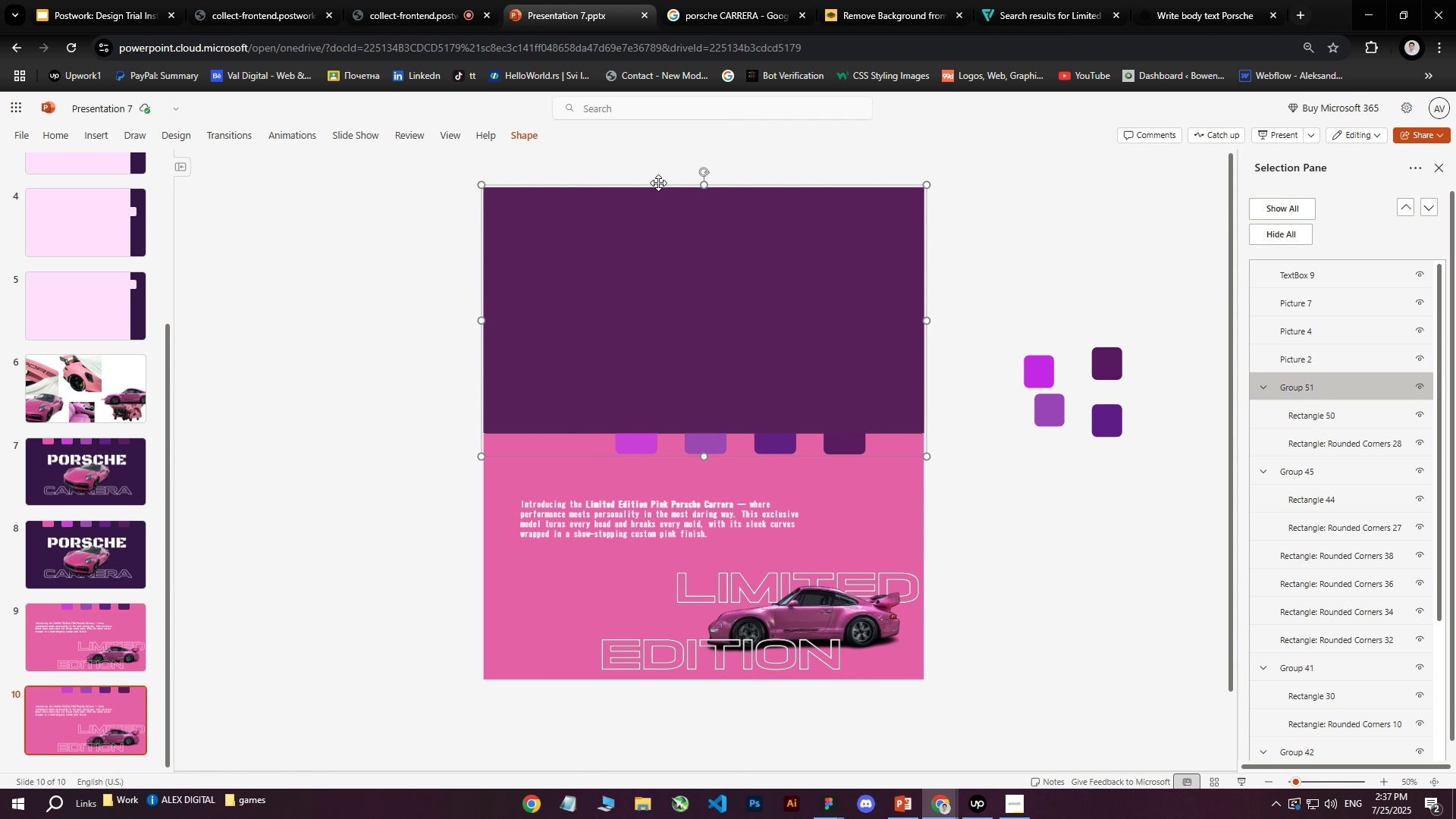 
left_click([658, 185])
 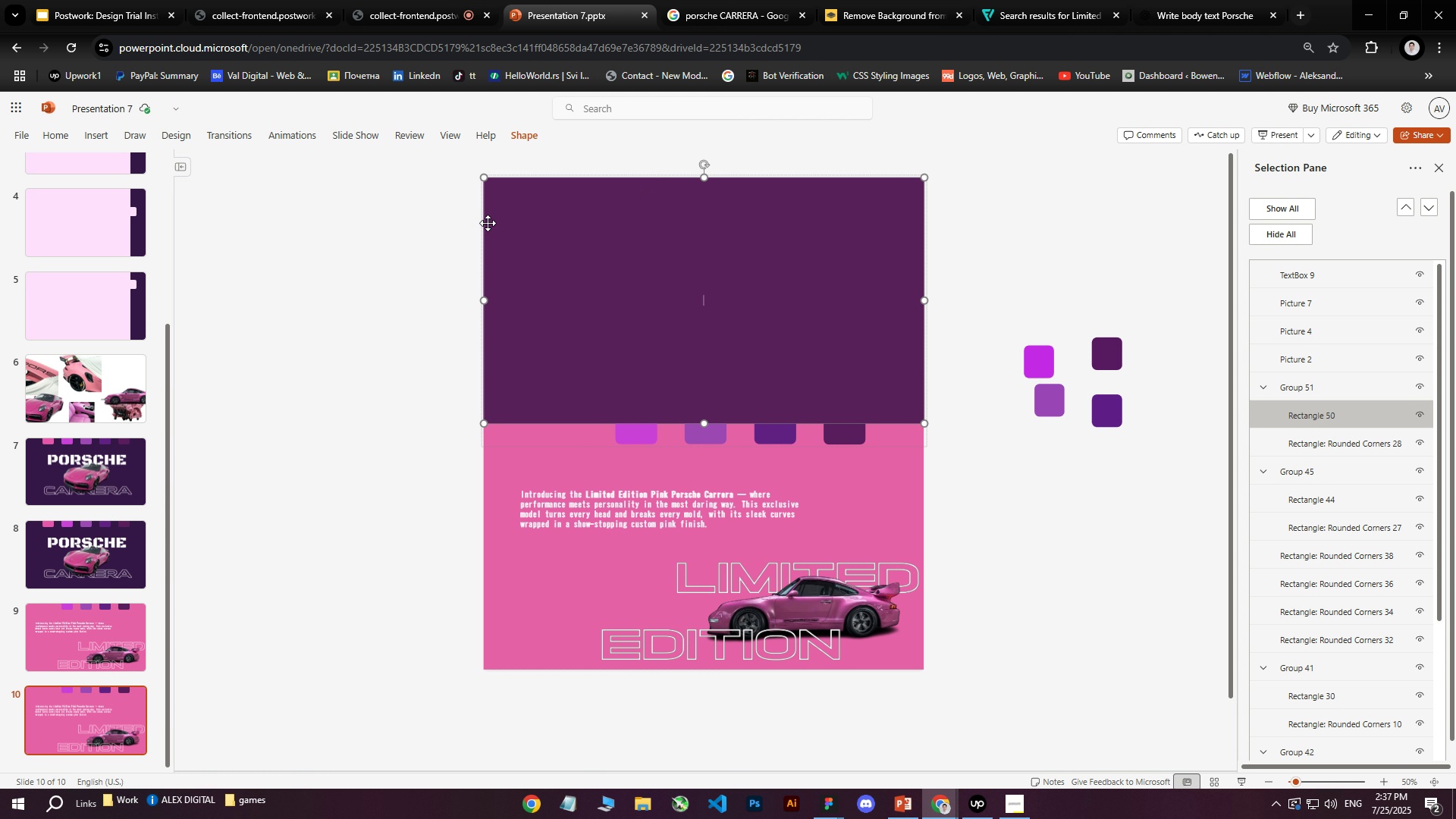 
left_click([479, 232])
 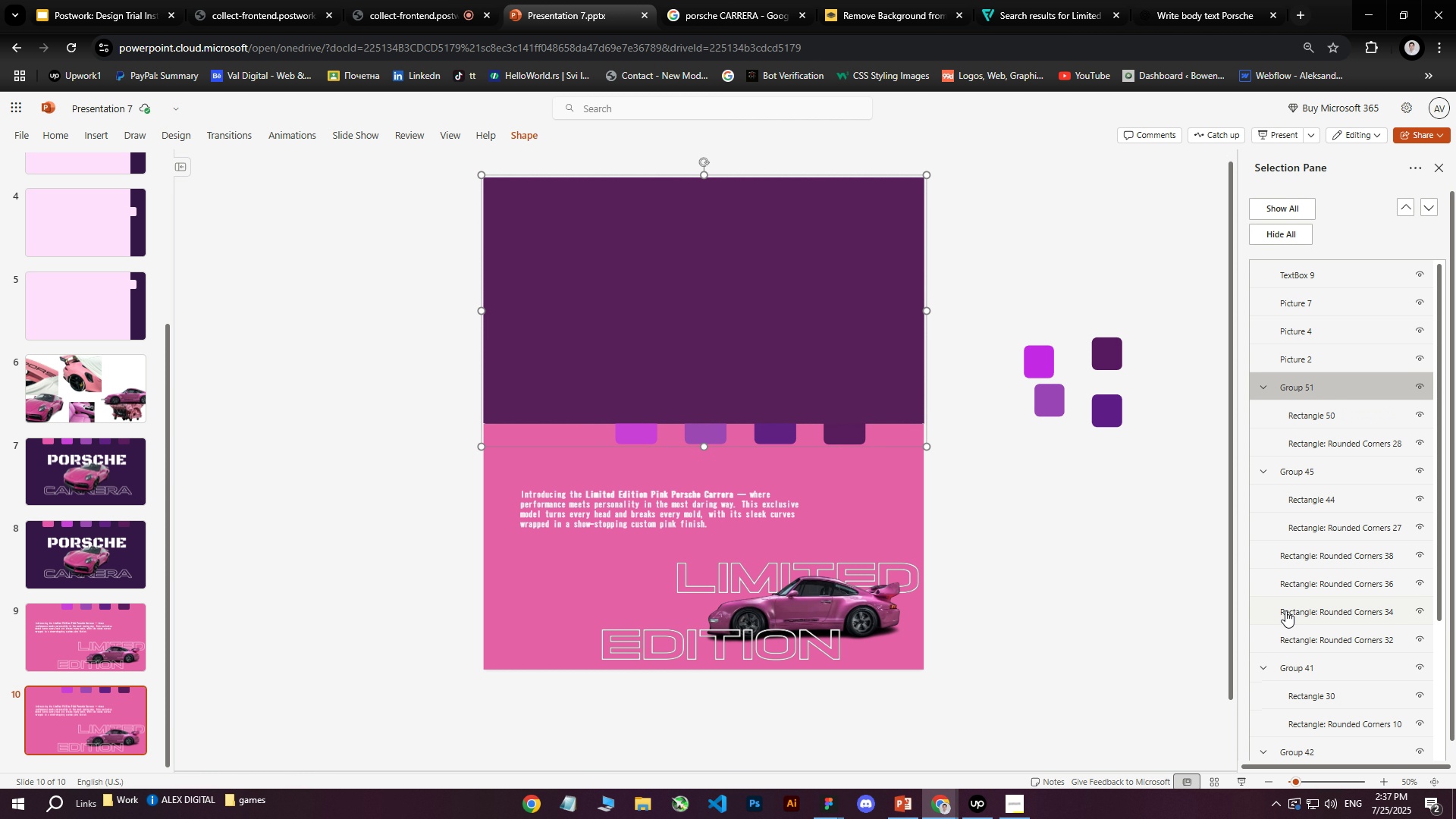 
left_click([1294, 670])
 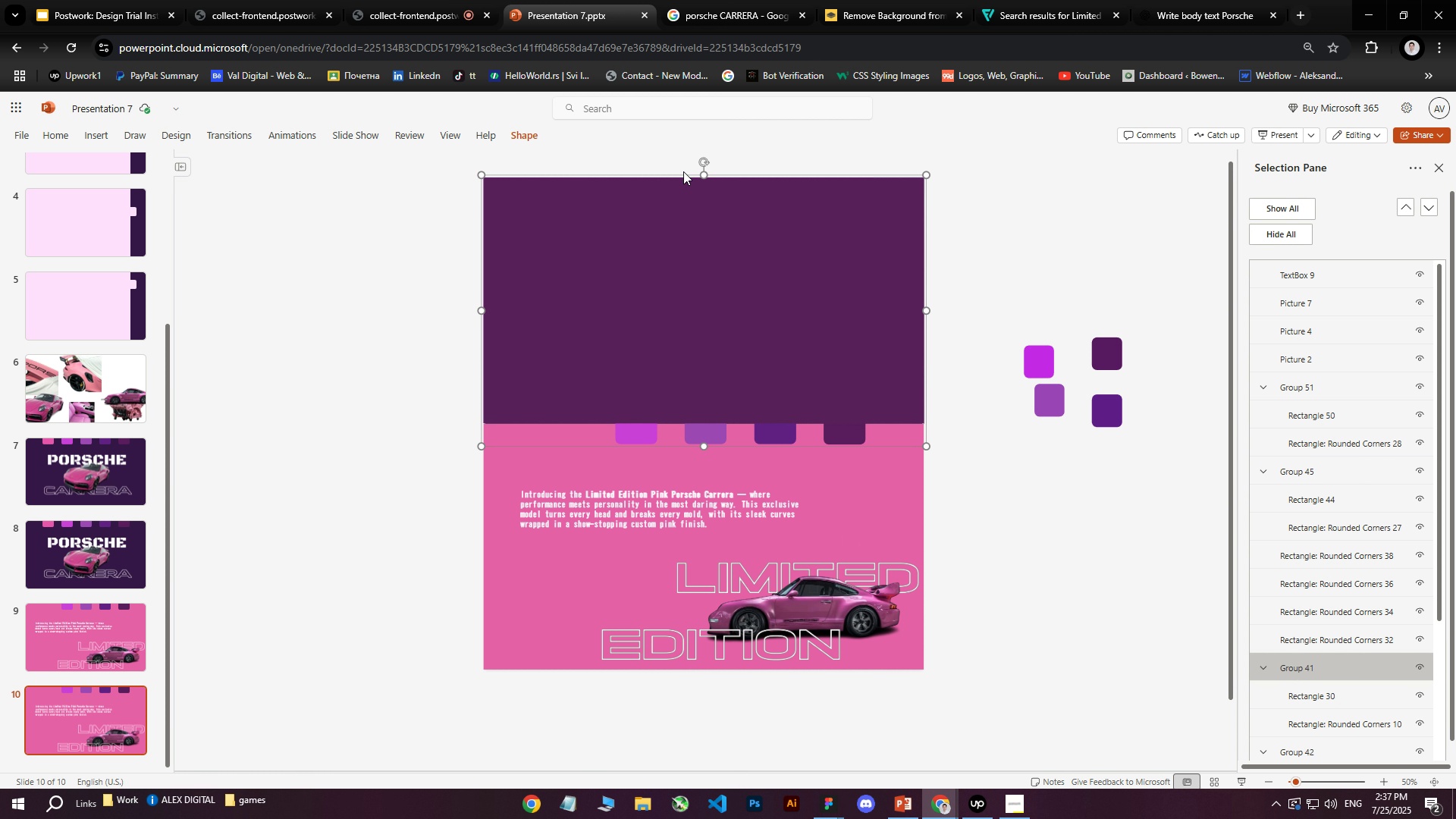 
wait(12.63)
 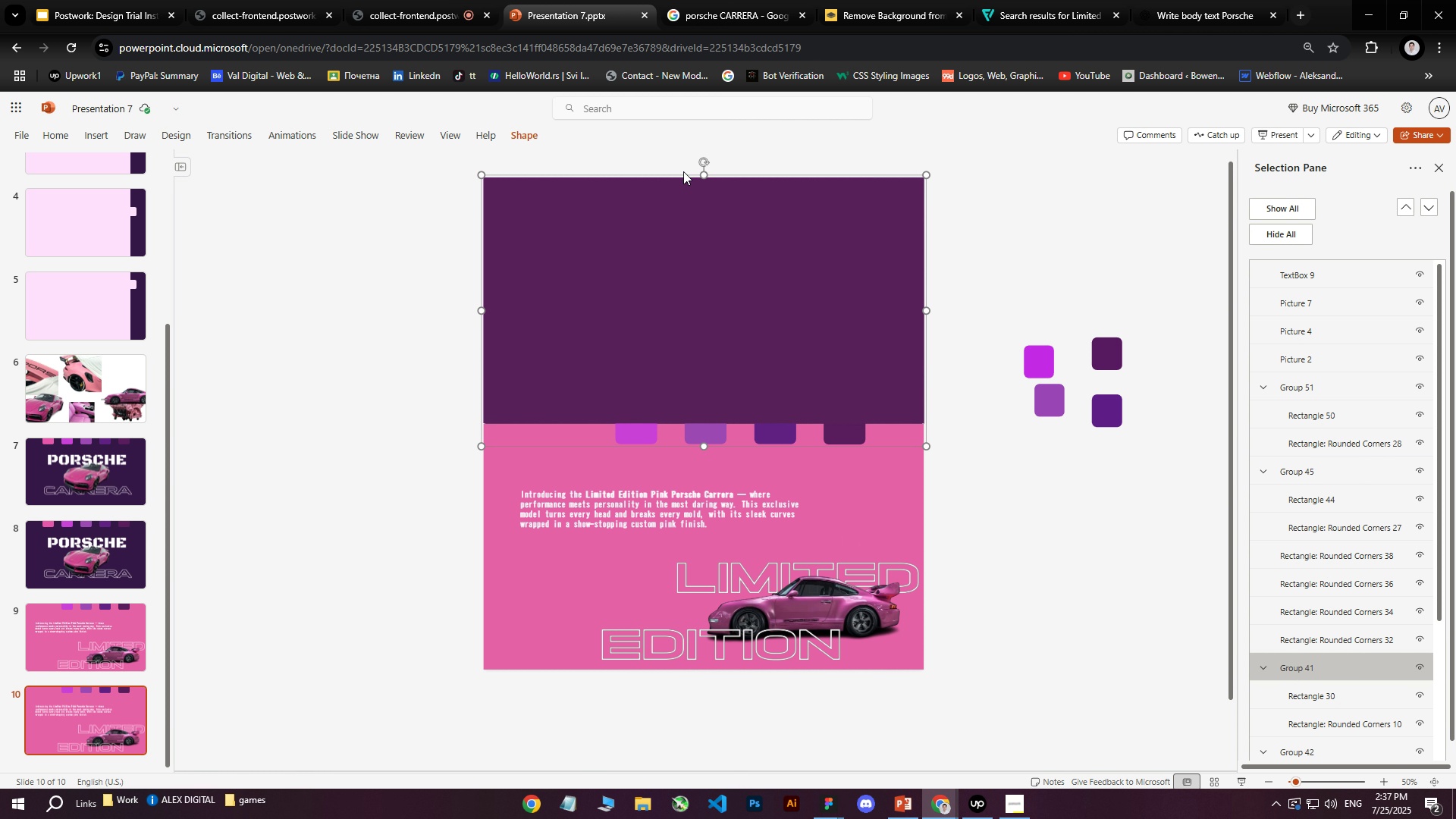 
hold_key(key=ArrowDown, duration=1.1)
 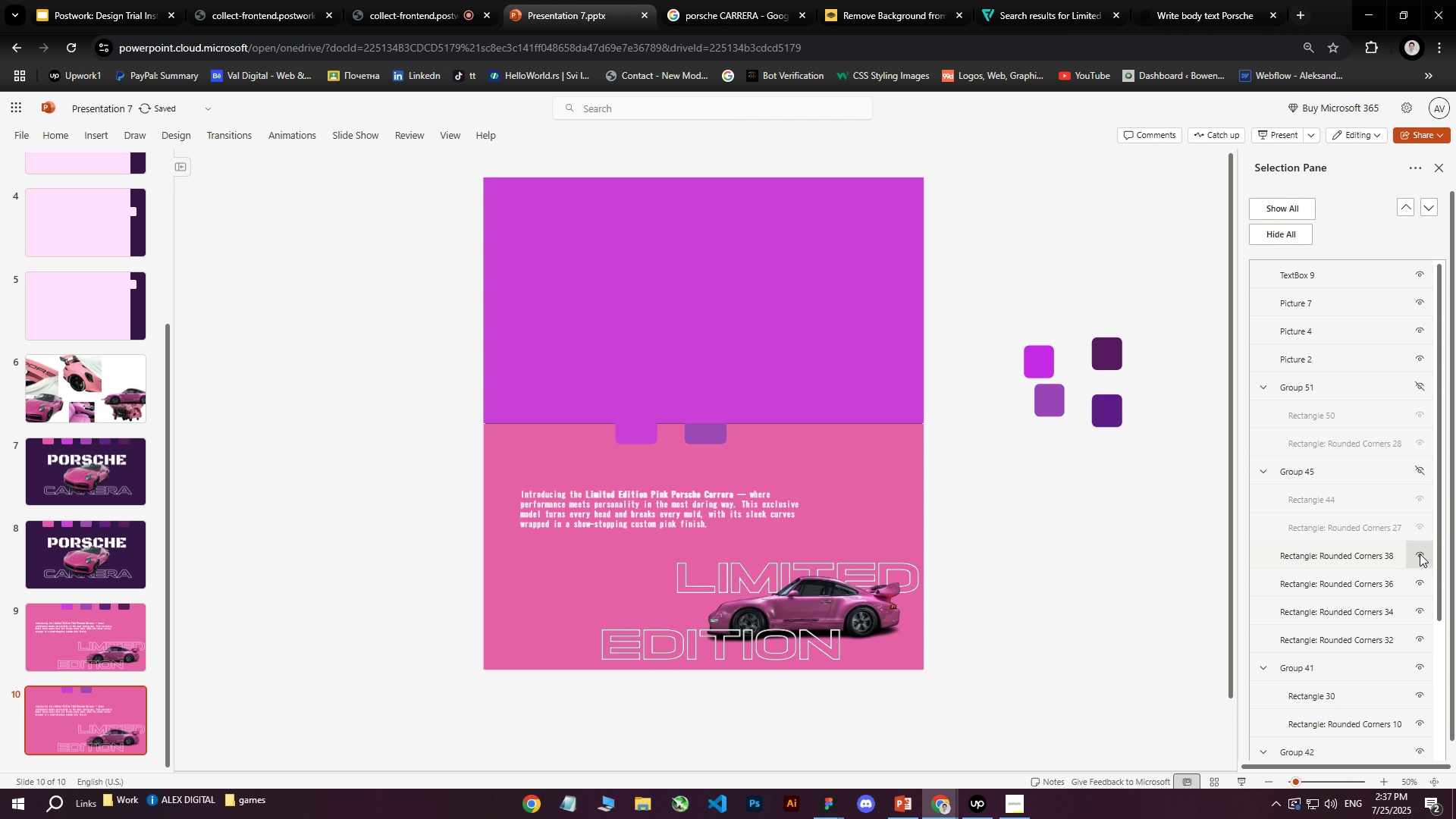 
key(ArrowDown)
 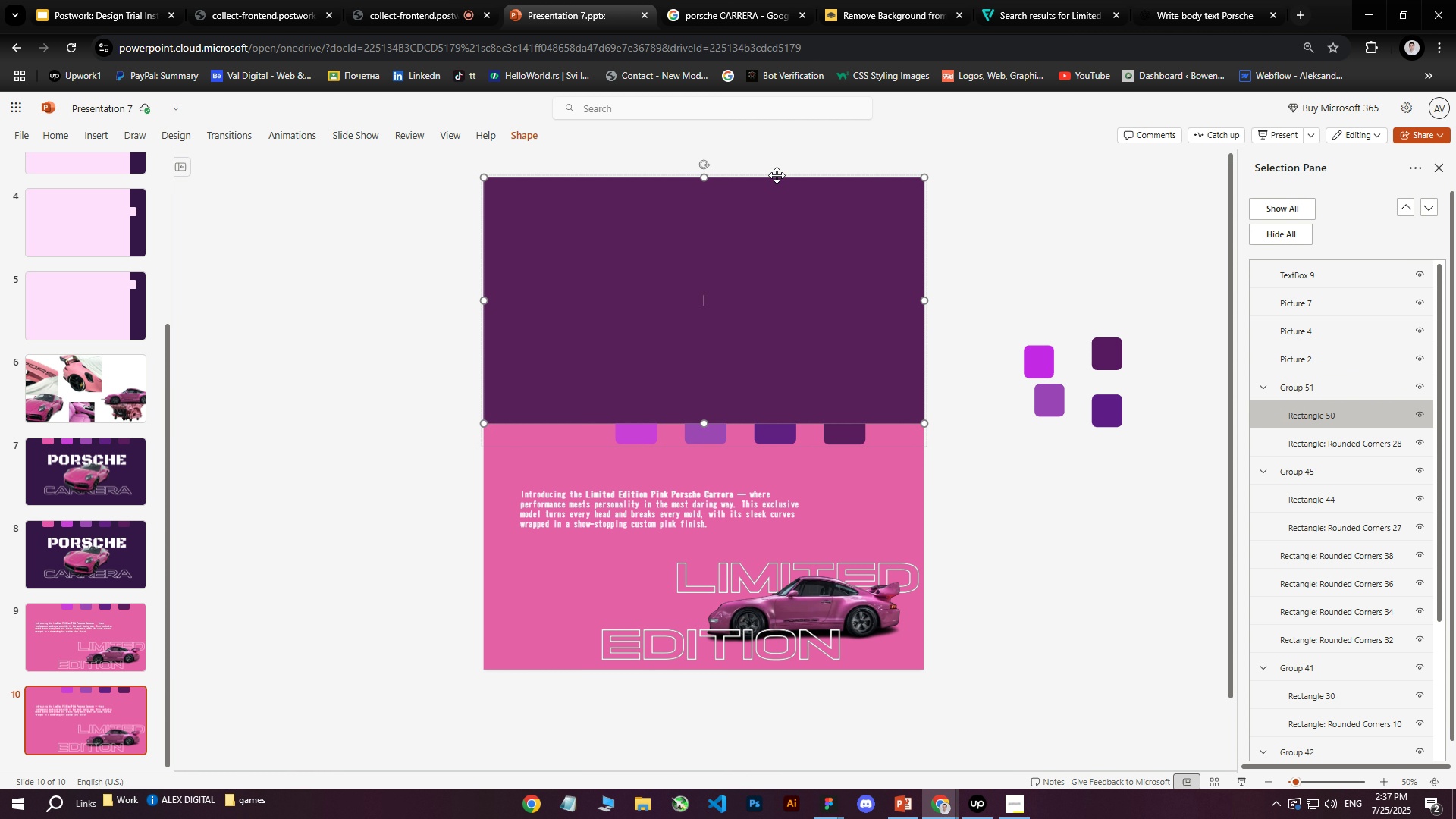 
left_click([1326, 387])
 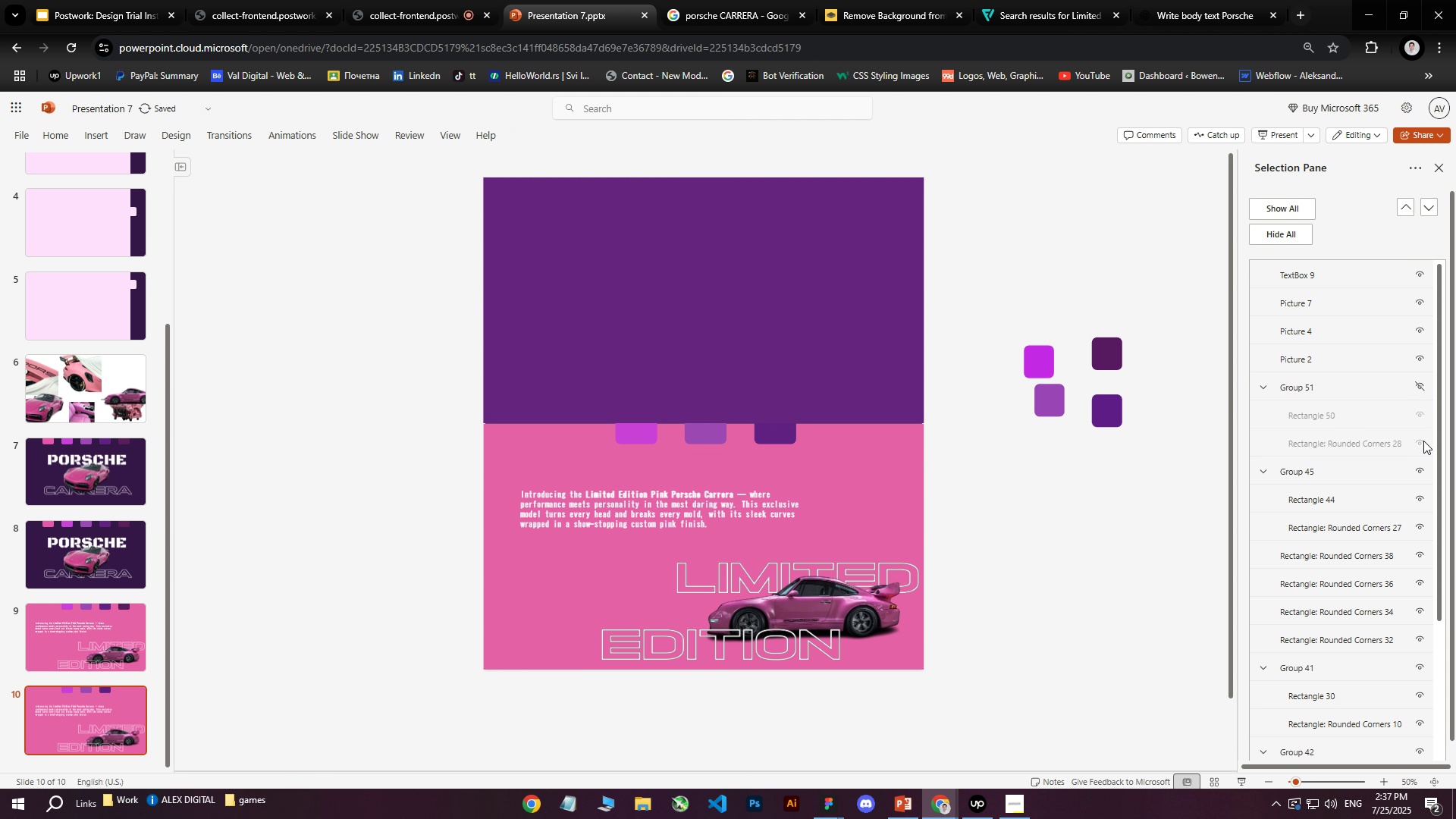 
left_click([1418, 475])
 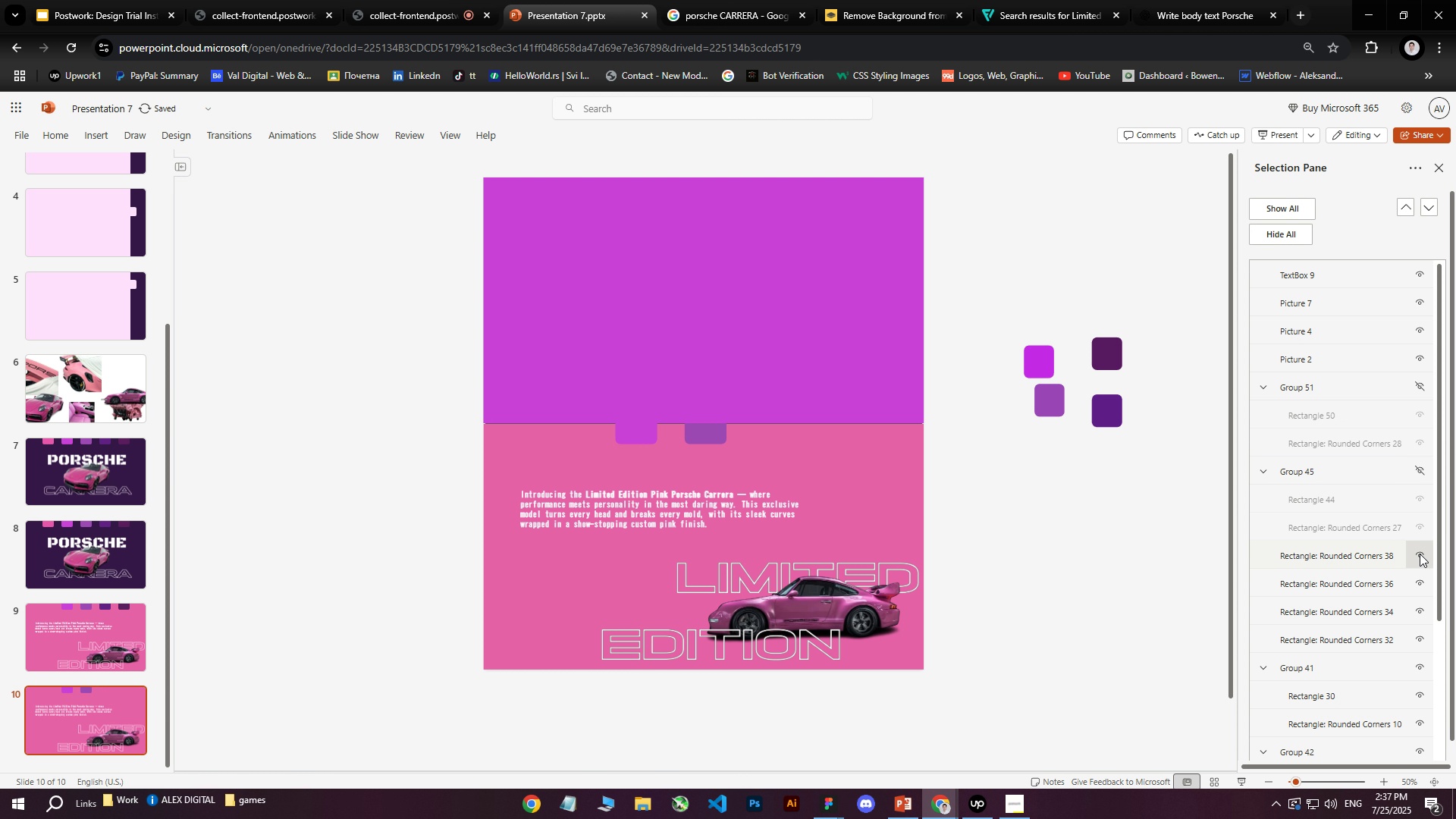 
left_click([1420, 557])
 